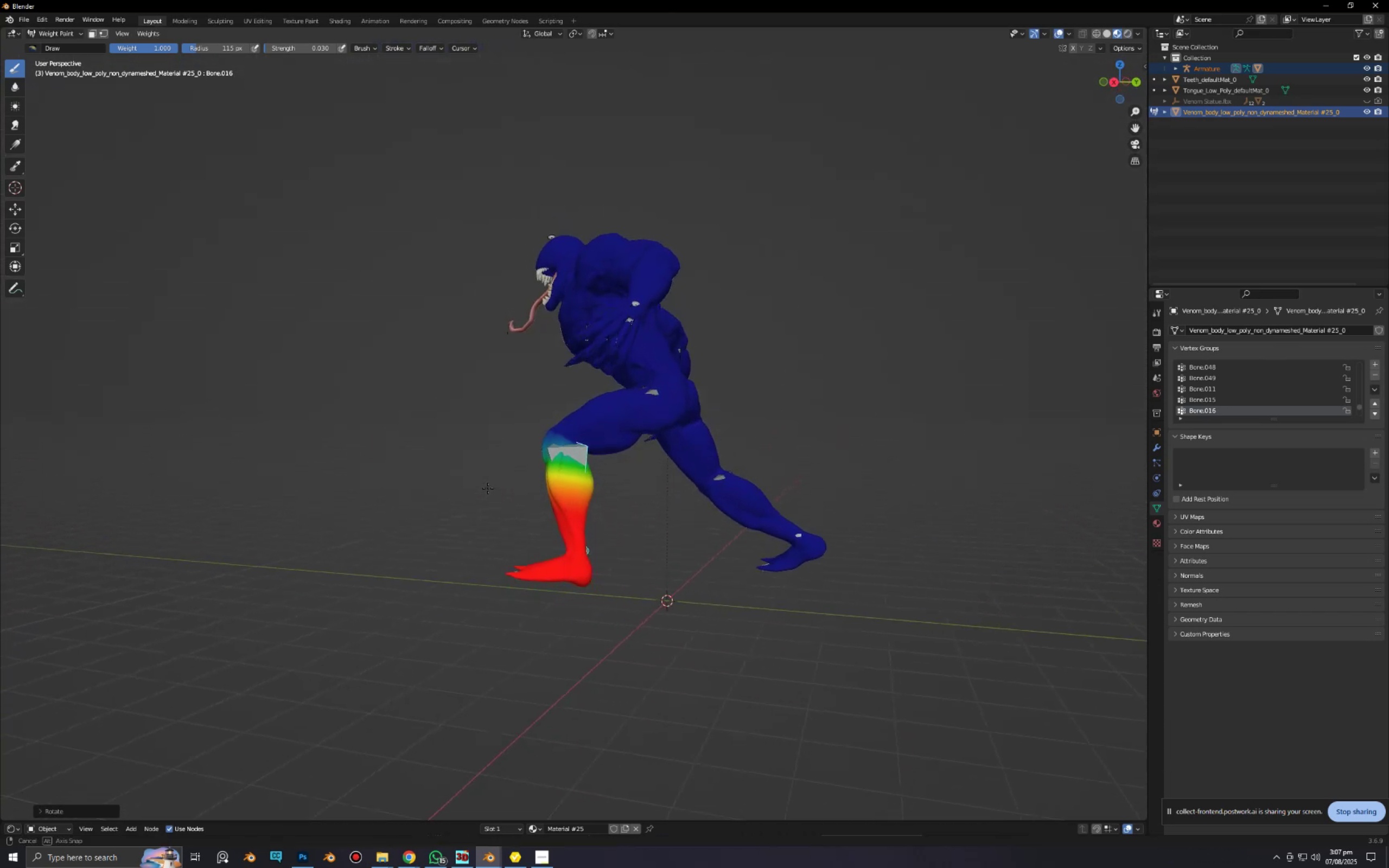 
hold_key(key=ControlLeft, duration=0.41)
left_click([614, 409])
 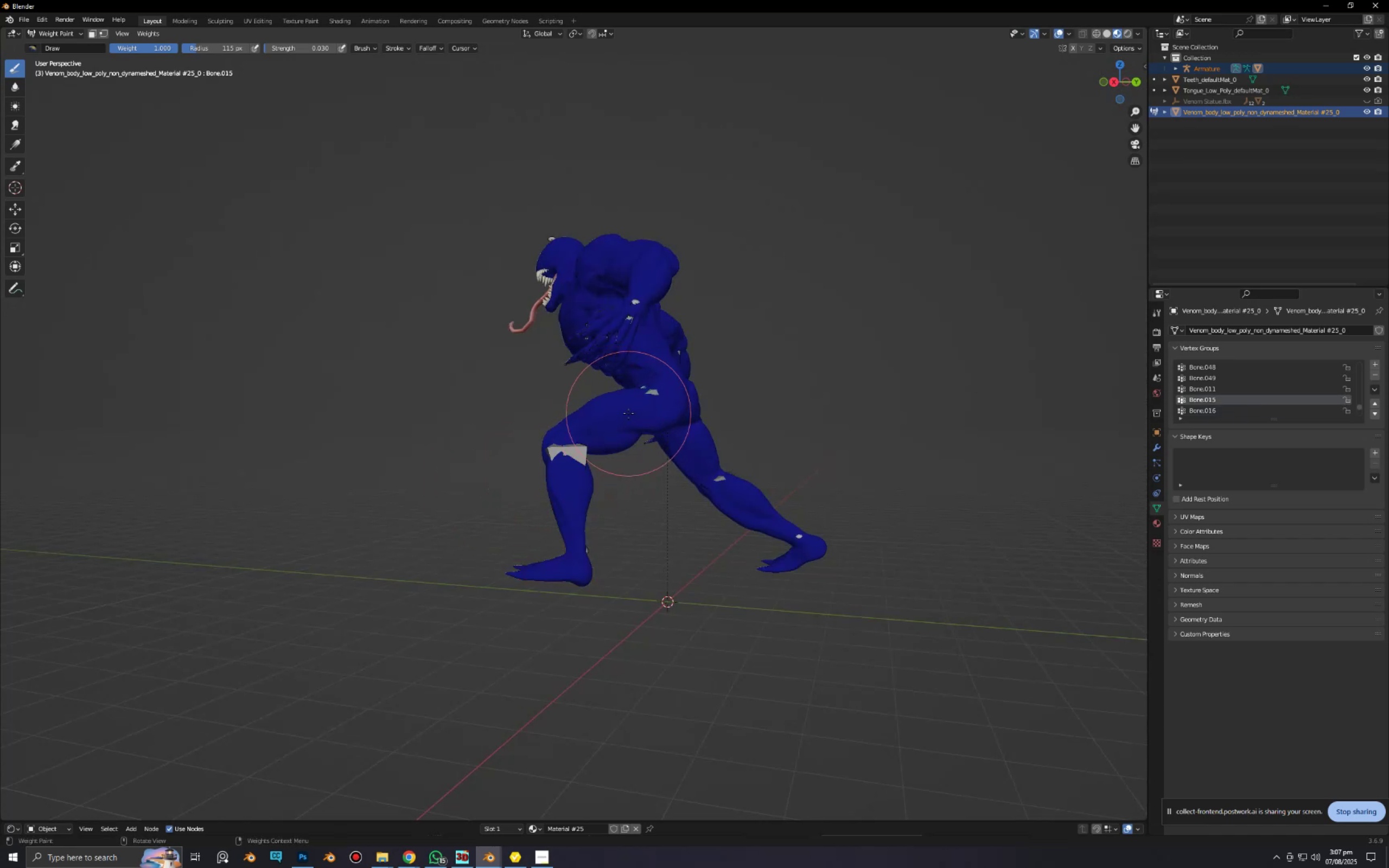 
scroll: coordinate [629, 415], scroll_direction: down, amount: 1.0
 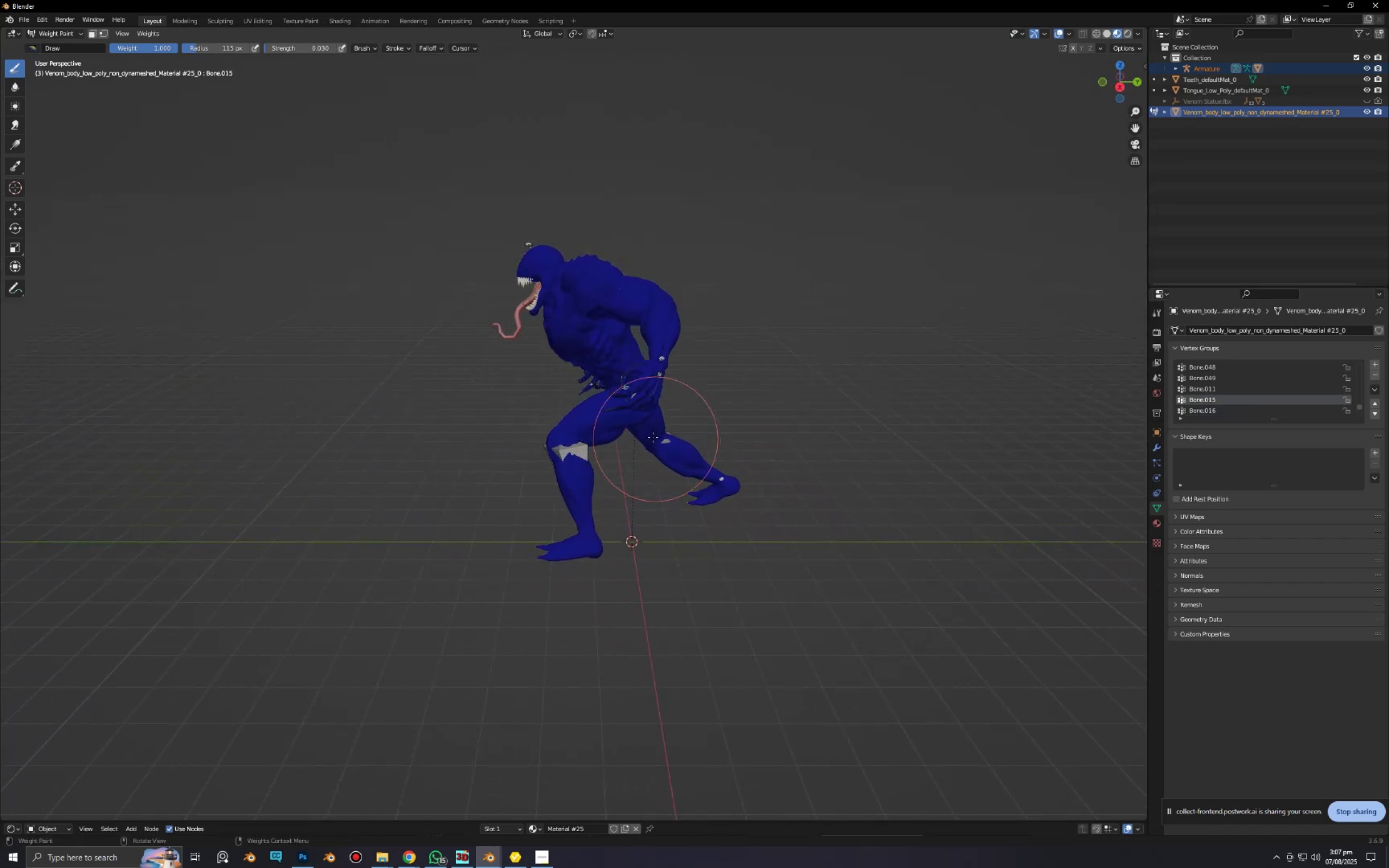 
scroll: coordinate [605, 439], scroll_direction: up, amount: 5.0
 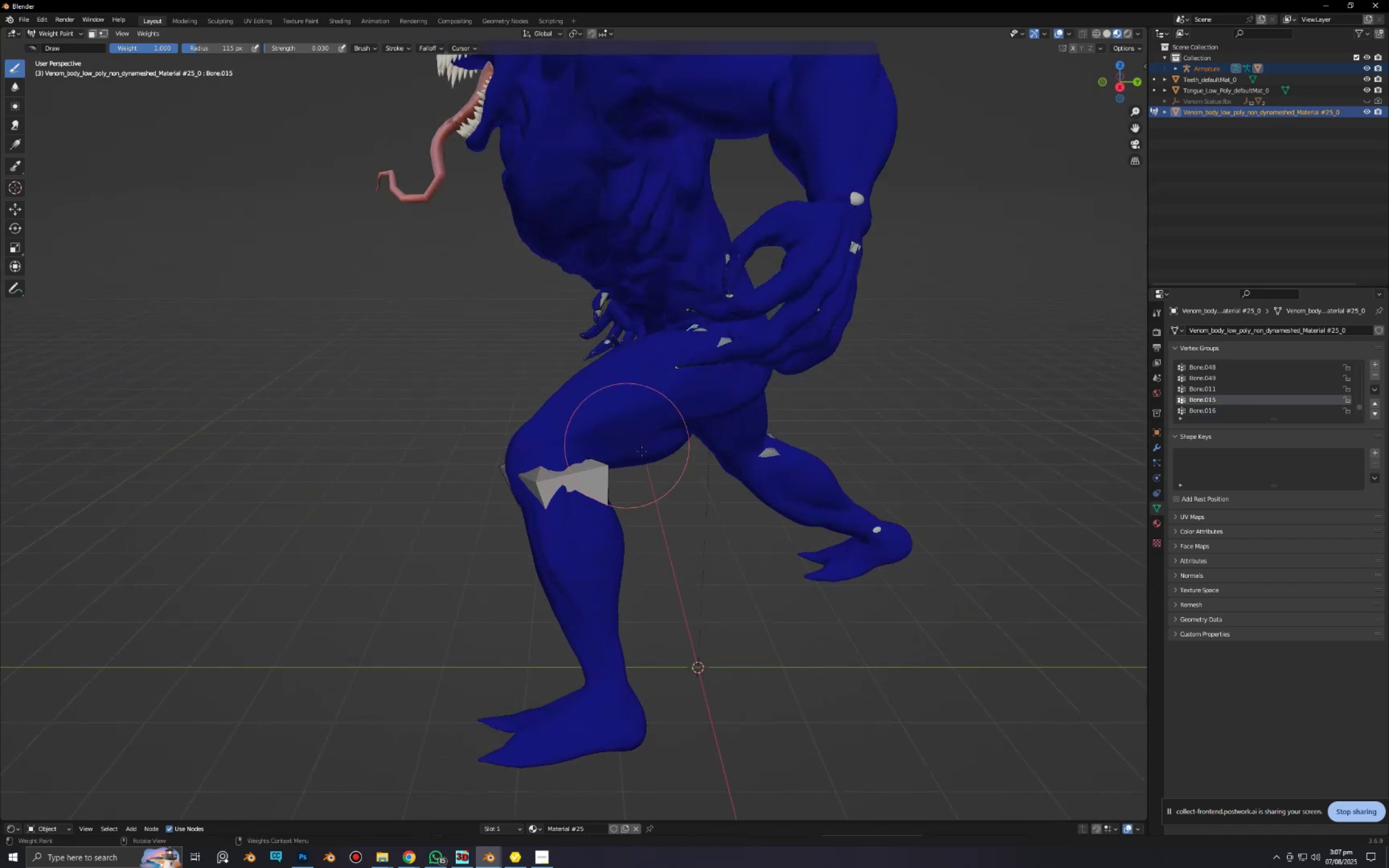 
key(Alt+AltLeft)
 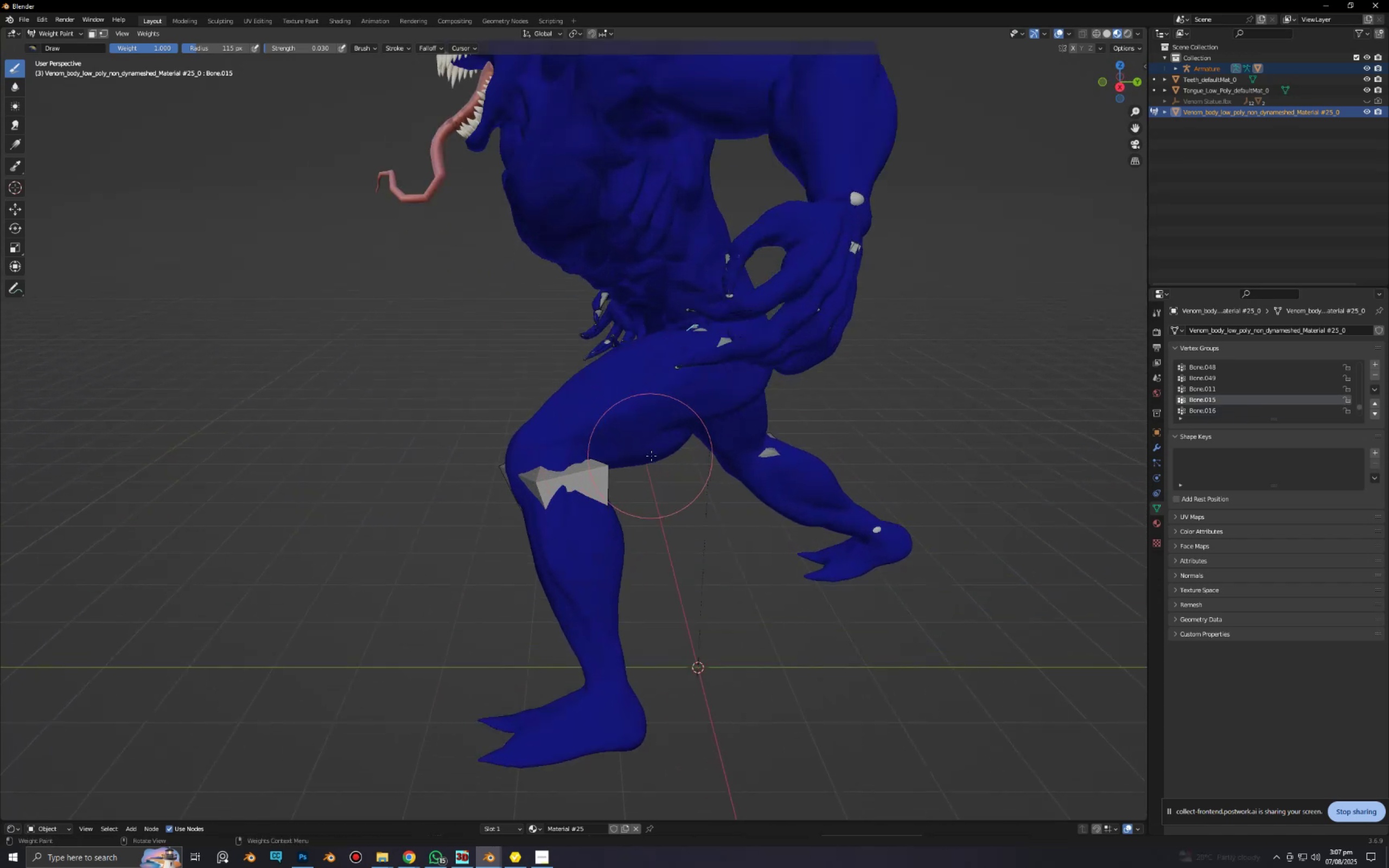 
key(Alt+Z)
 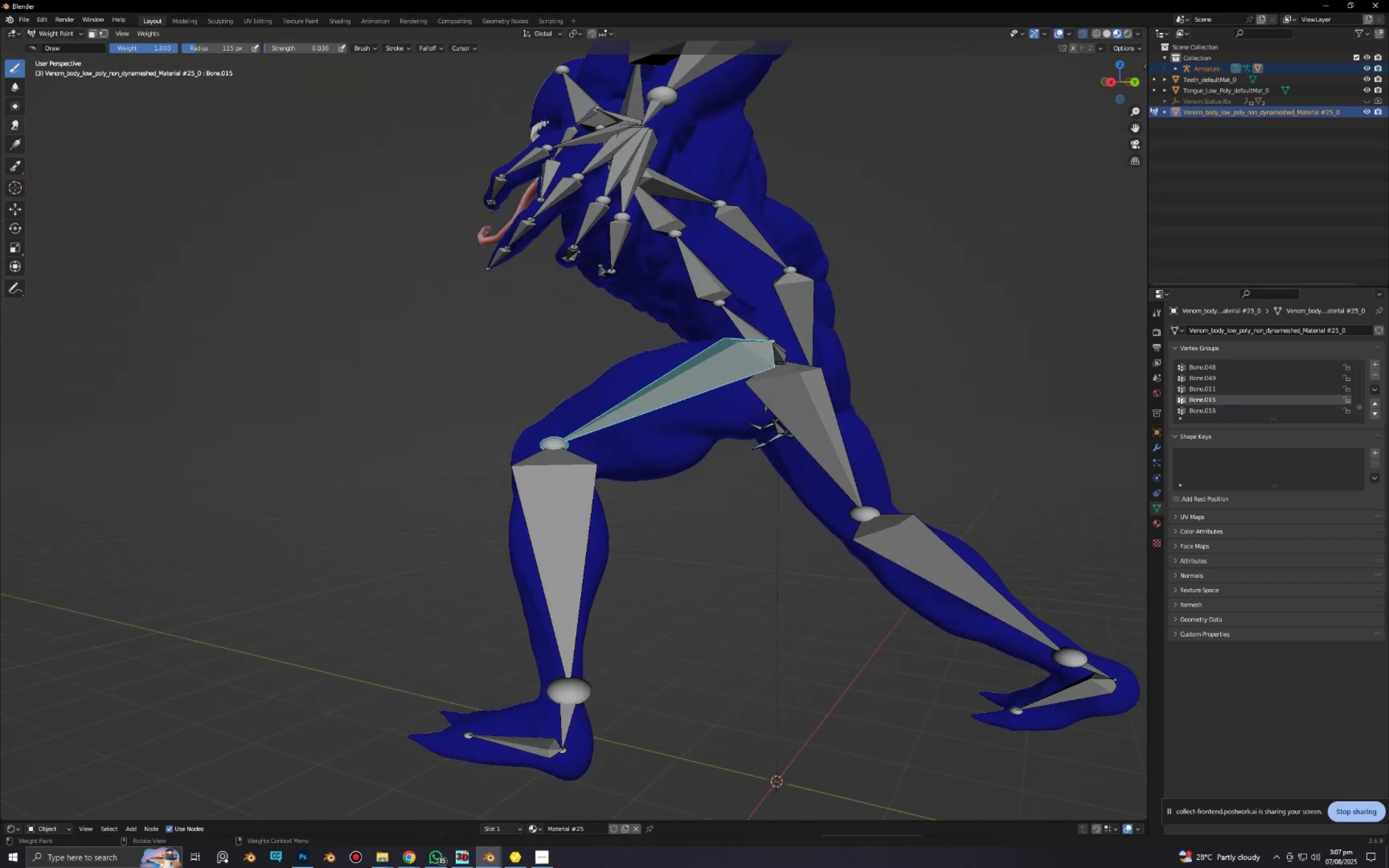 
left_click([21, 143])
 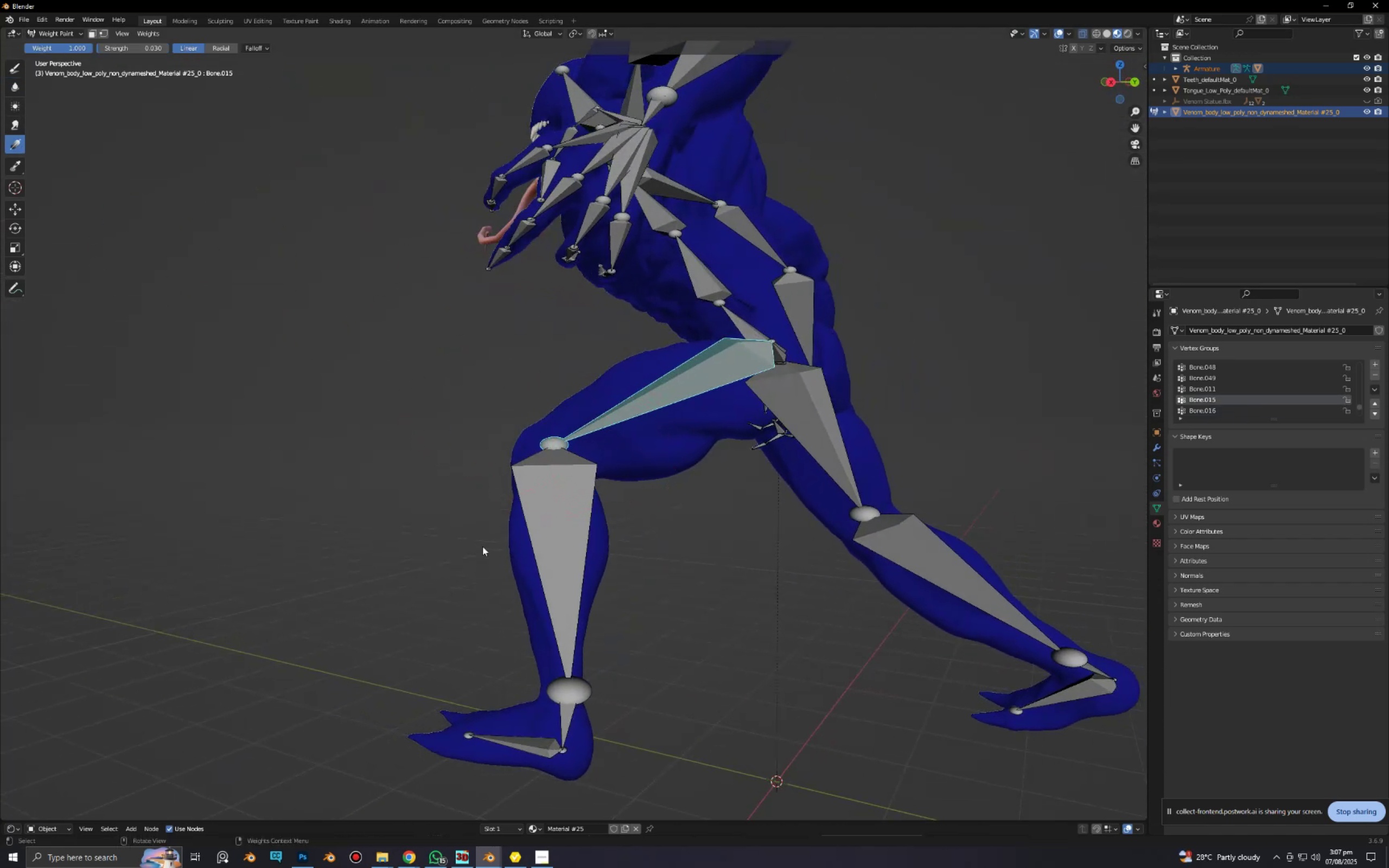 
left_click_drag(start_coordinate=[525, 513], to_coordinate=[724, 378])
 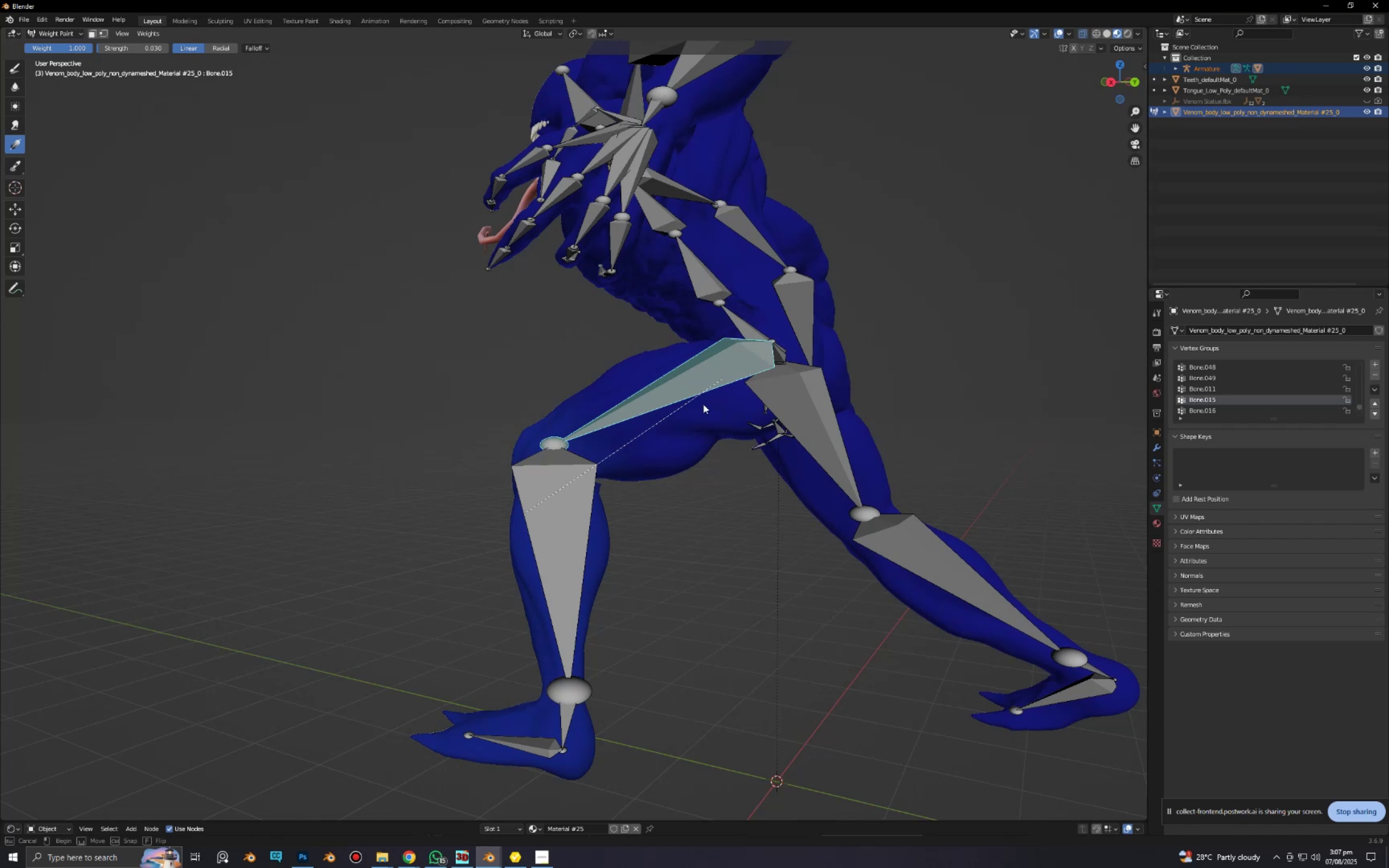 
key(Control+ControlLeft)
 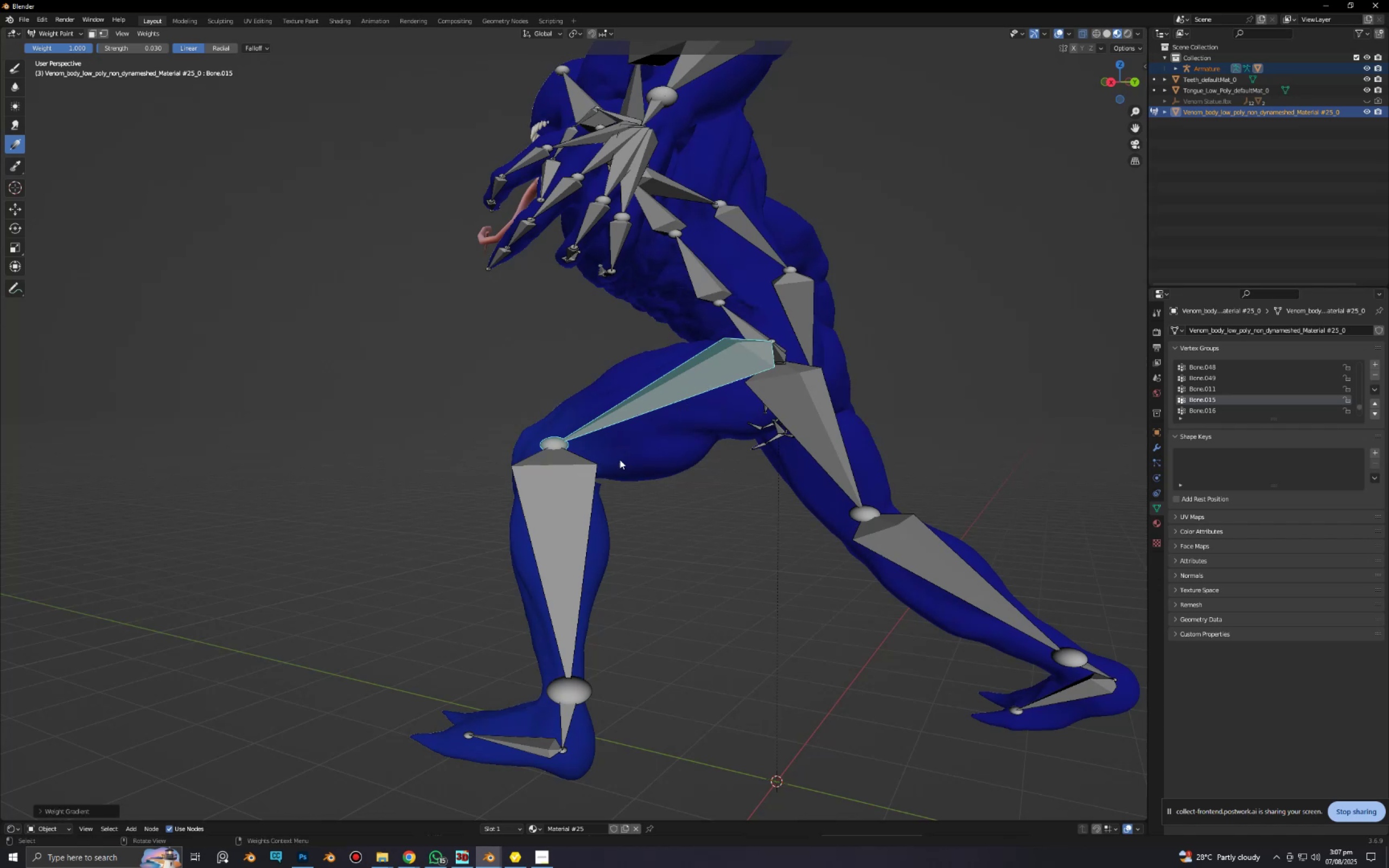 
key(Control+Z)
 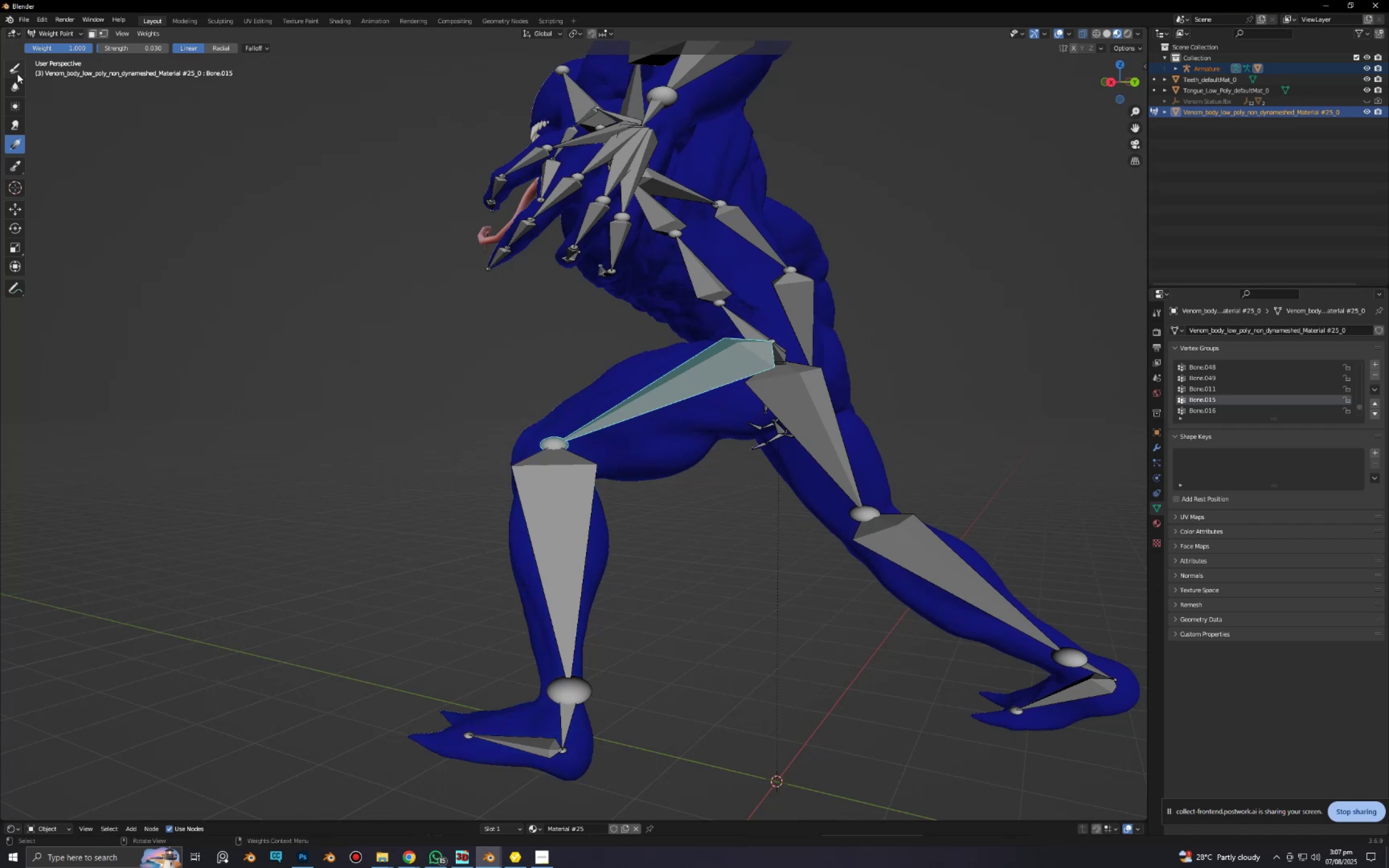 
left_click([15, 70])
 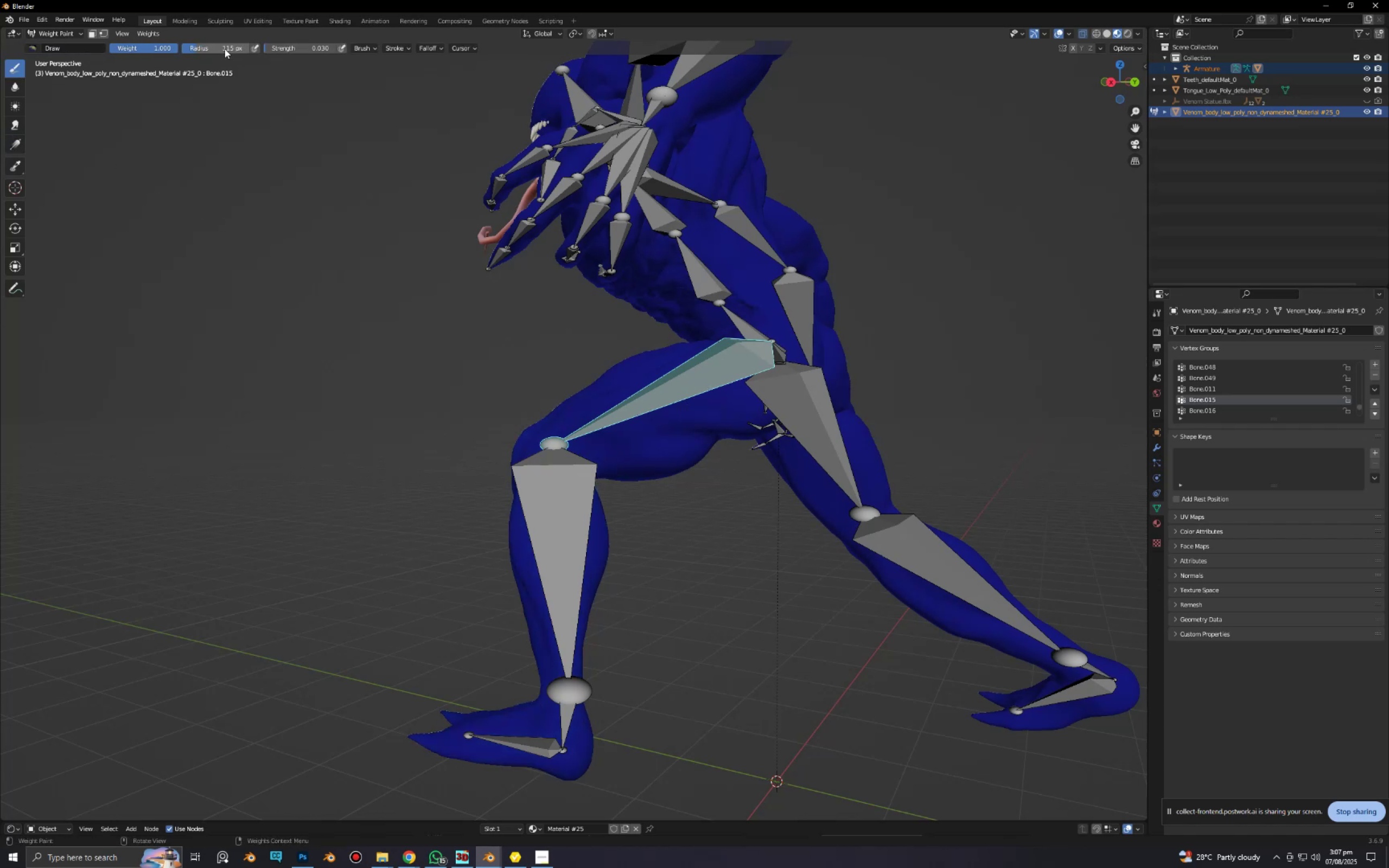 
left_click_drag(start_coordinate=[291, 48], to_coordinate=[765, 457])
 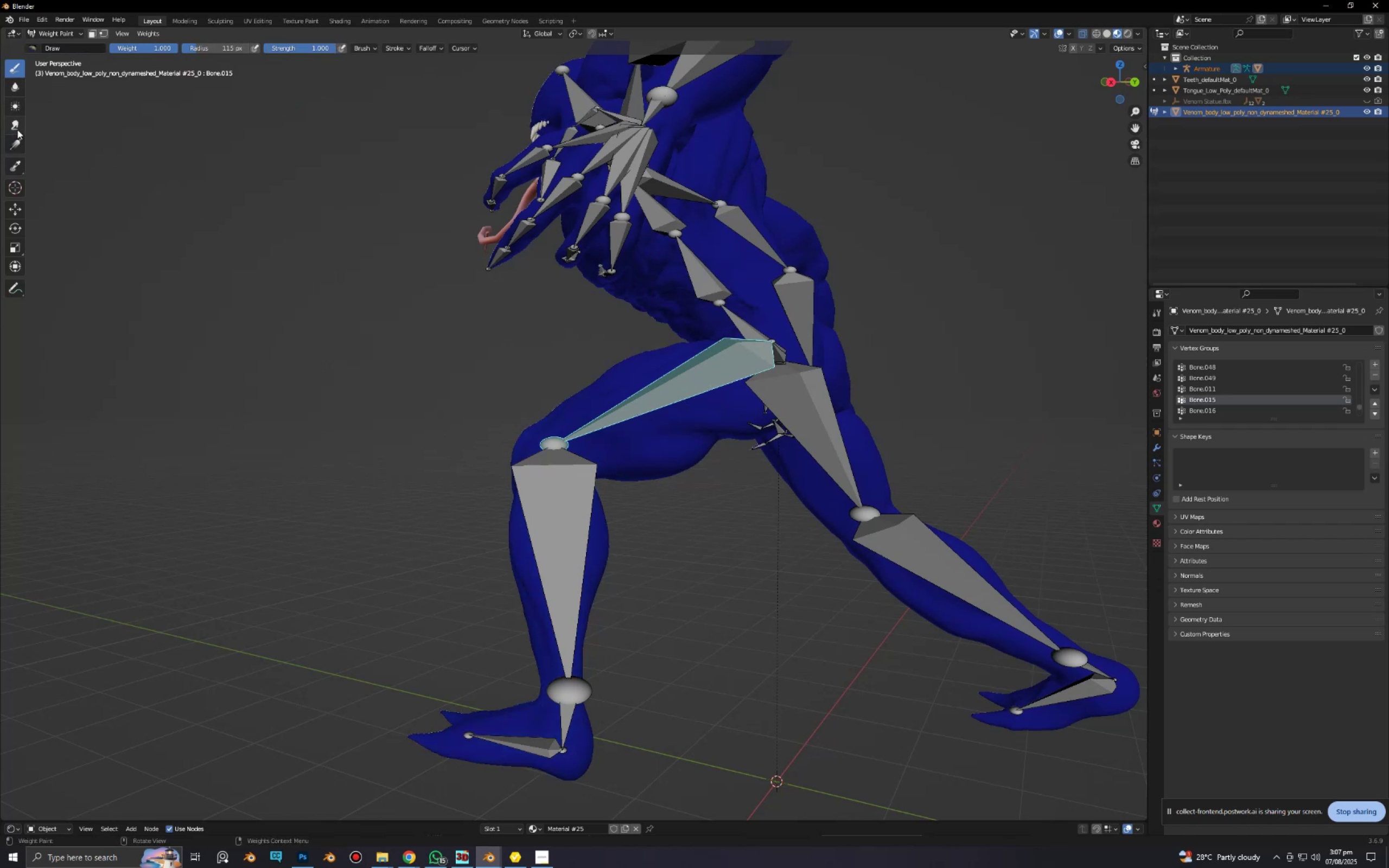 
left_click([18, 139])
 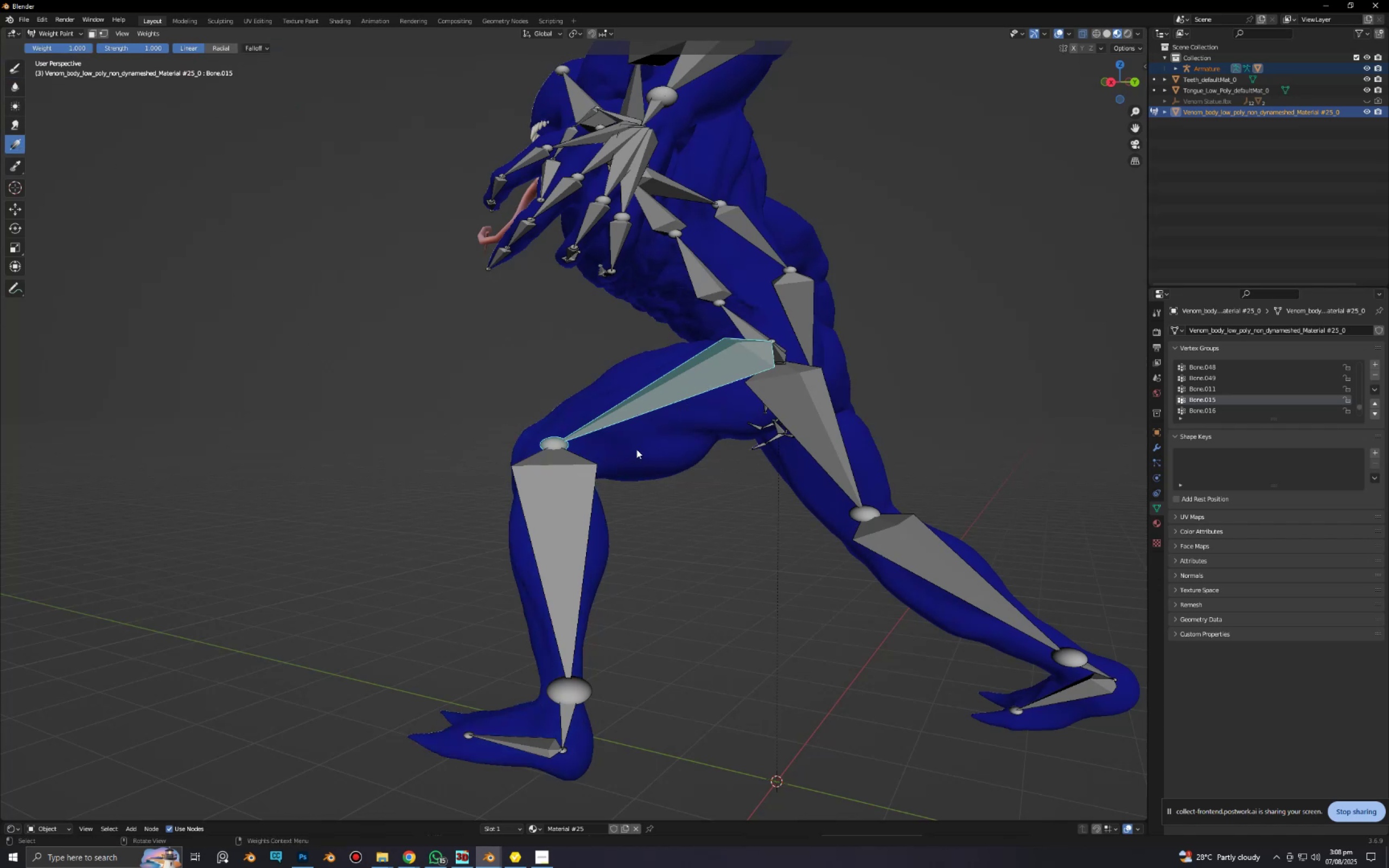 
left_click_drag(start_coordinate=[639, 442], to_coordinate=[804, 247])
 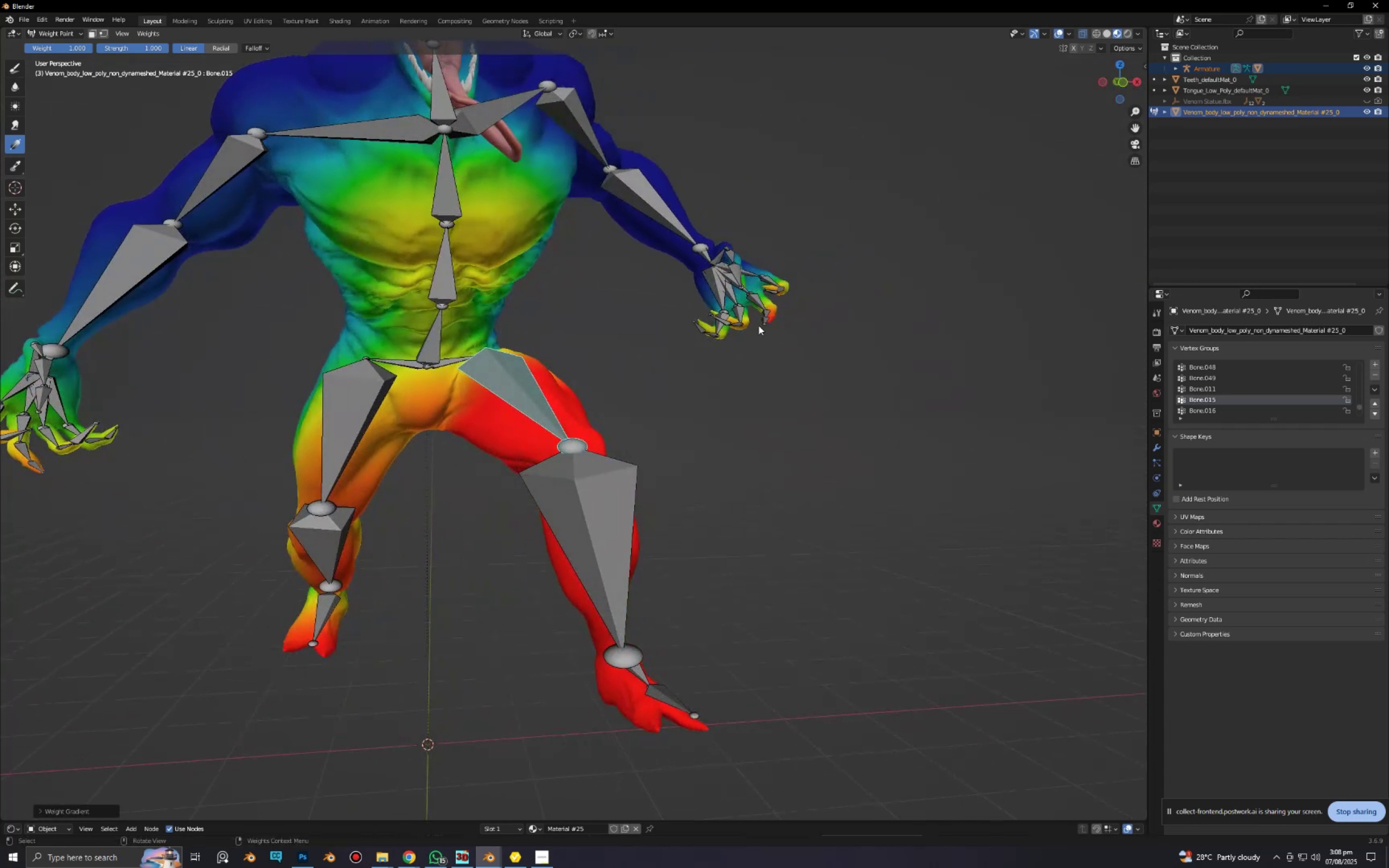 
scroll: coordinate [759, 326], scroll_direction: down, amount: 2.0
 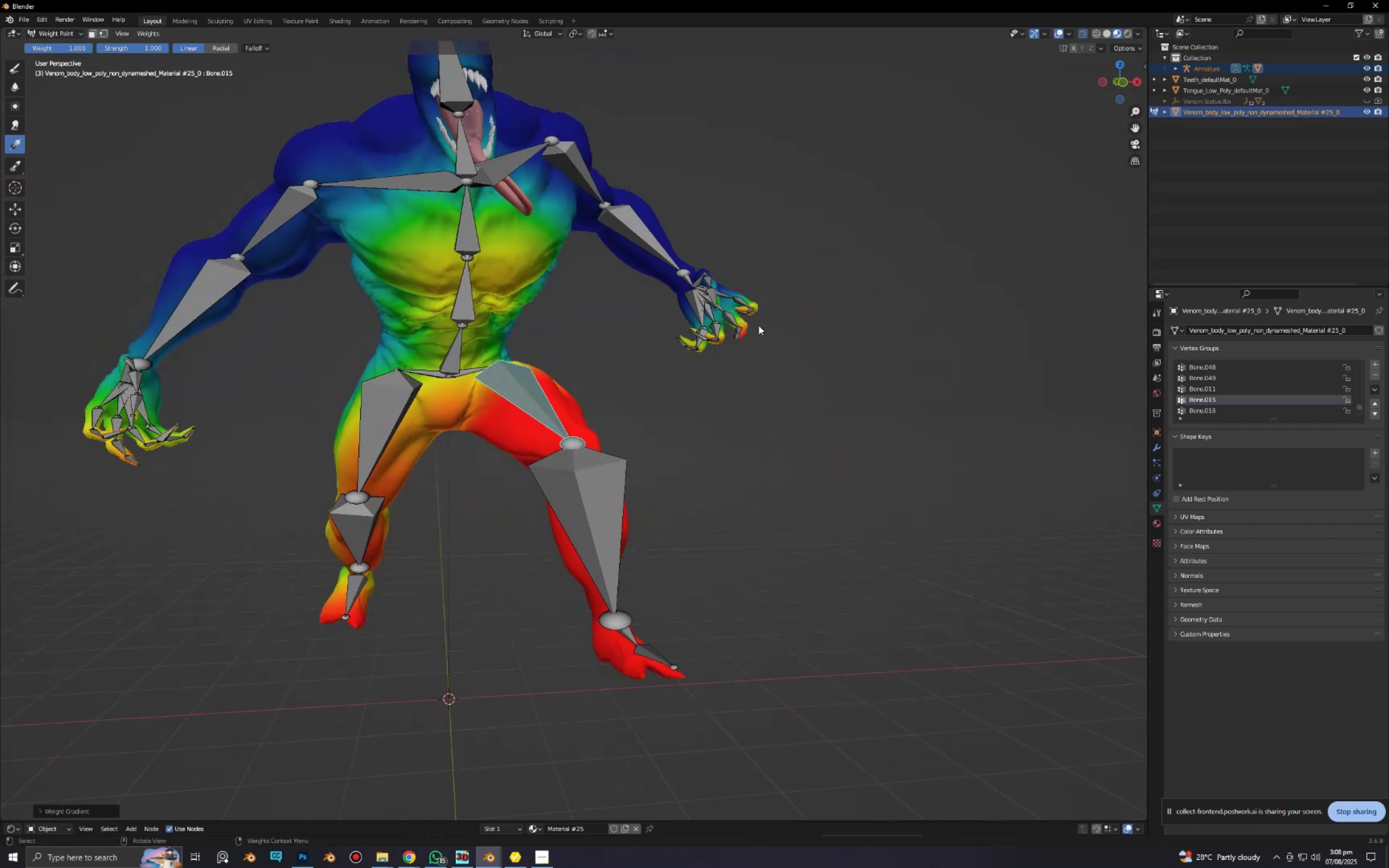 
hold_key(key=ShiftLeft, duration=0.56)
 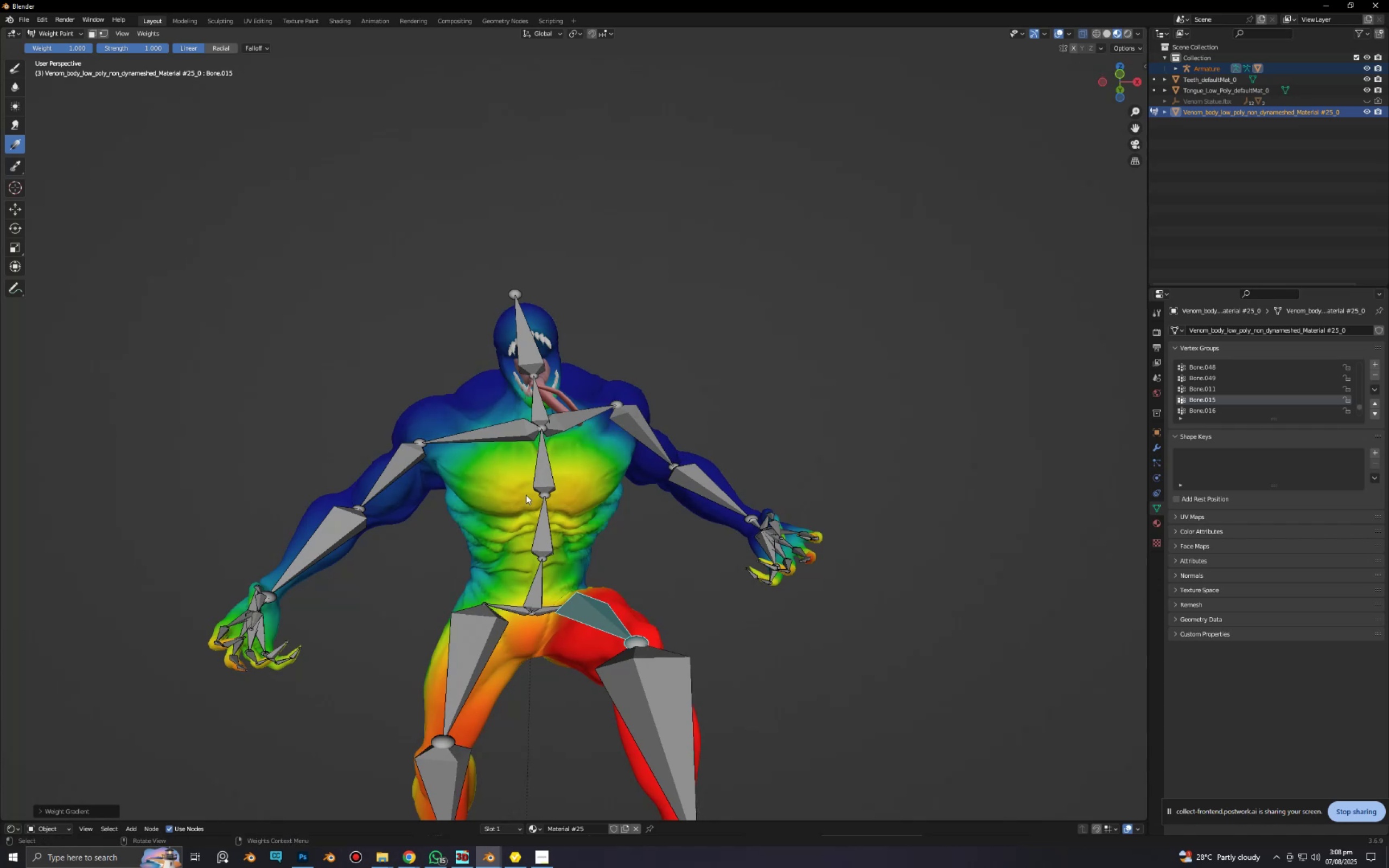 
scroll: coordinate [563, 513], scroll_direction: up, amount: 3.0
 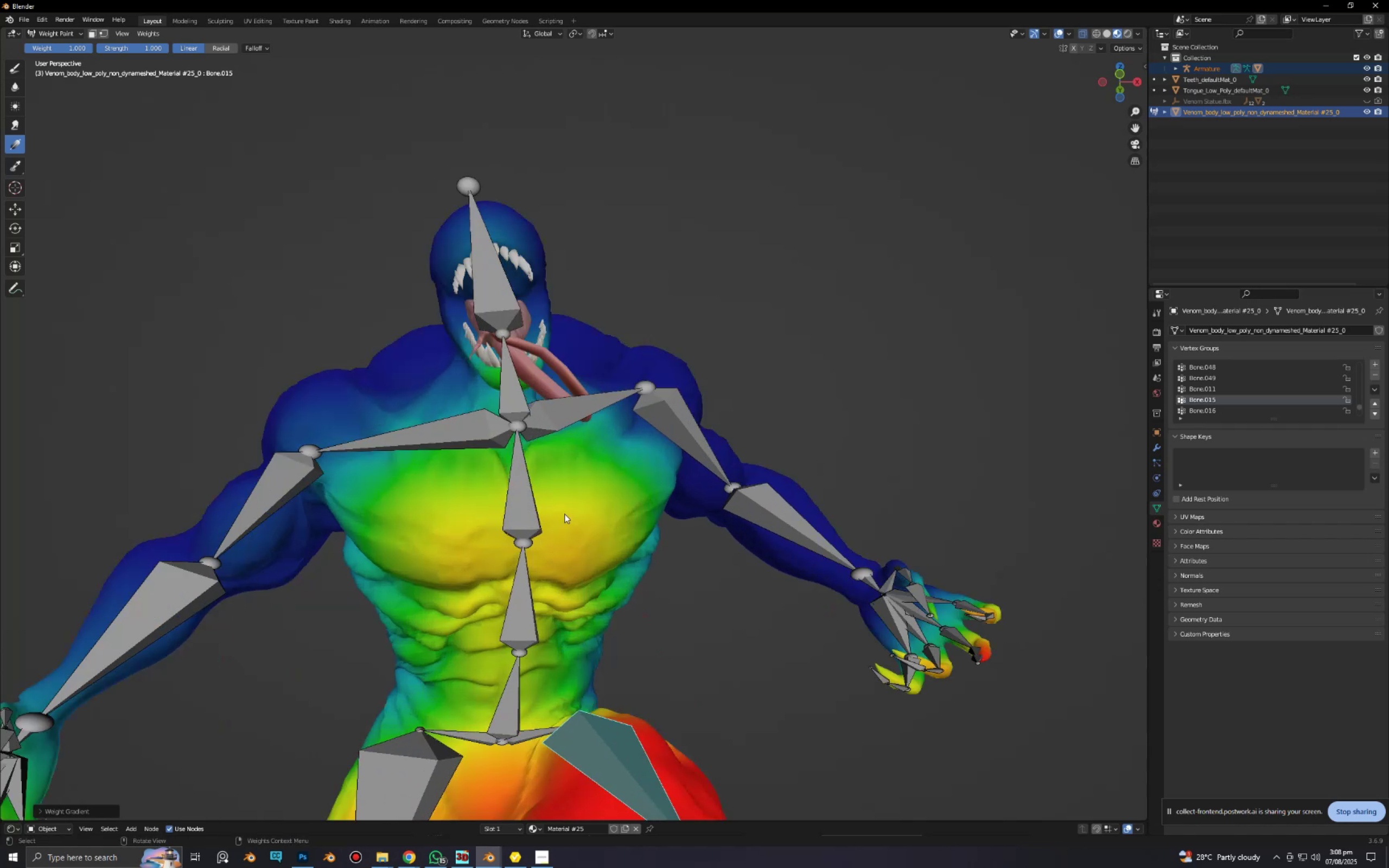 
hold_key(key=ShiftLeft, duration=0.55)
 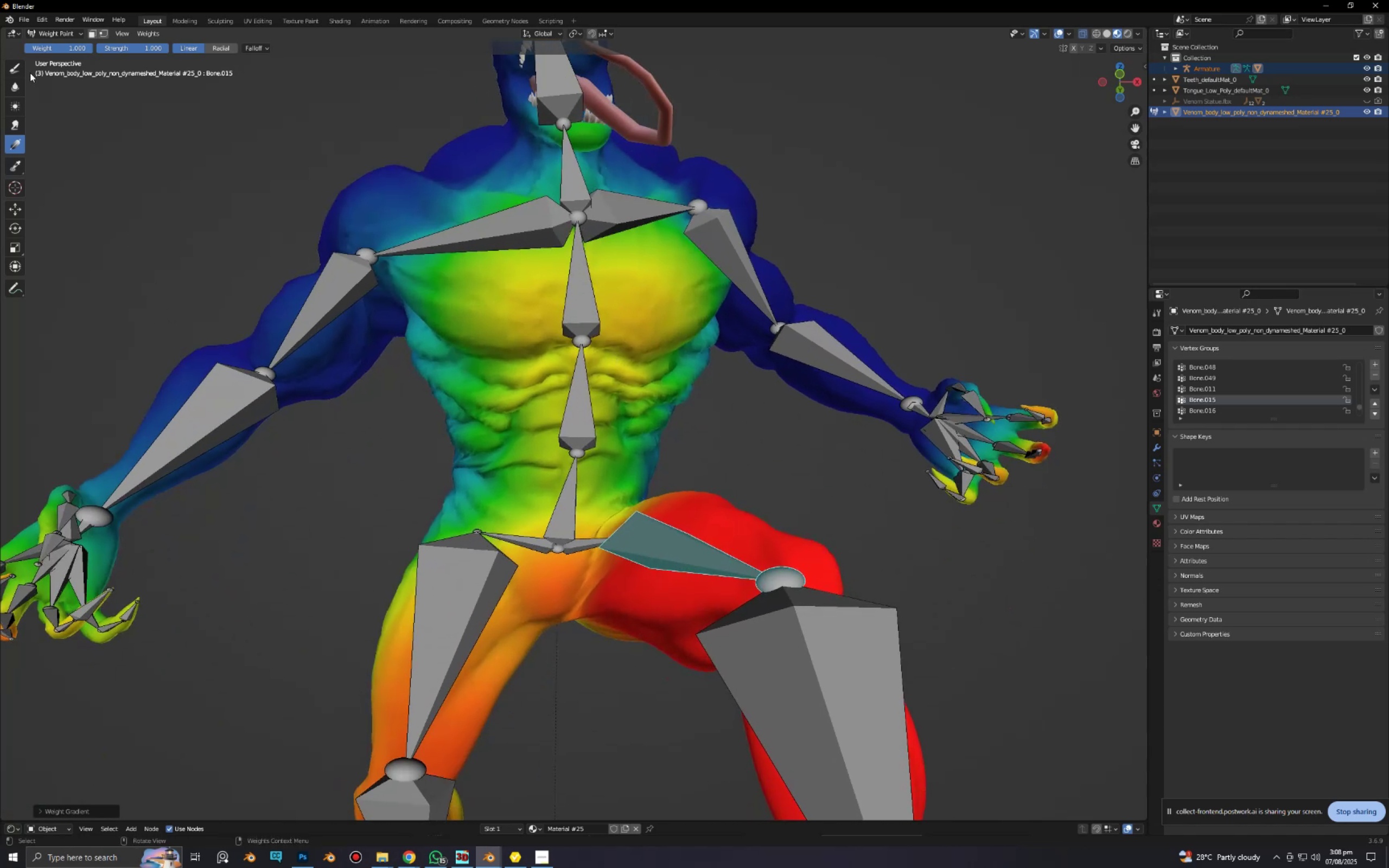 
left_click([22, 68])
 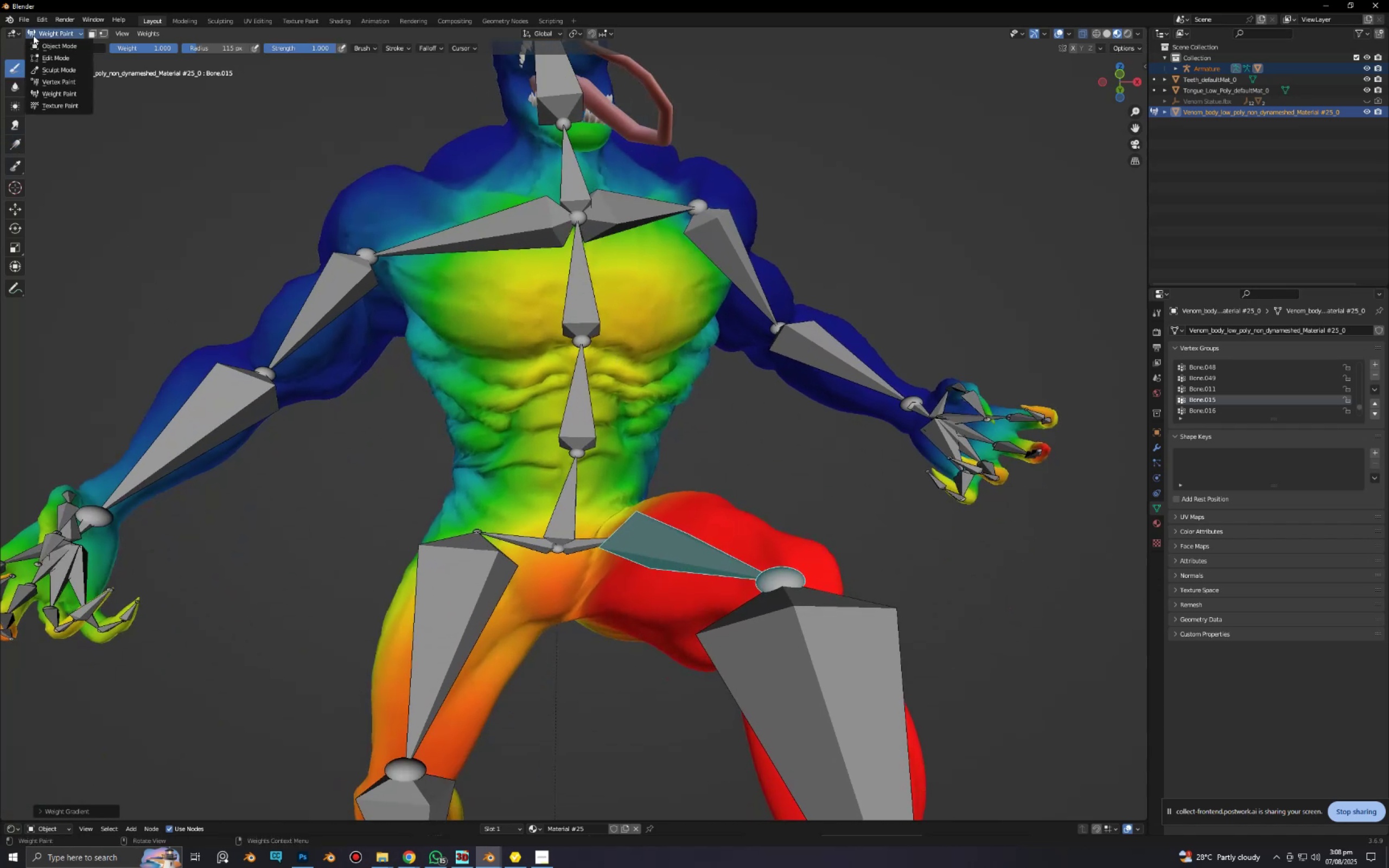 
double_click([33, 35])
 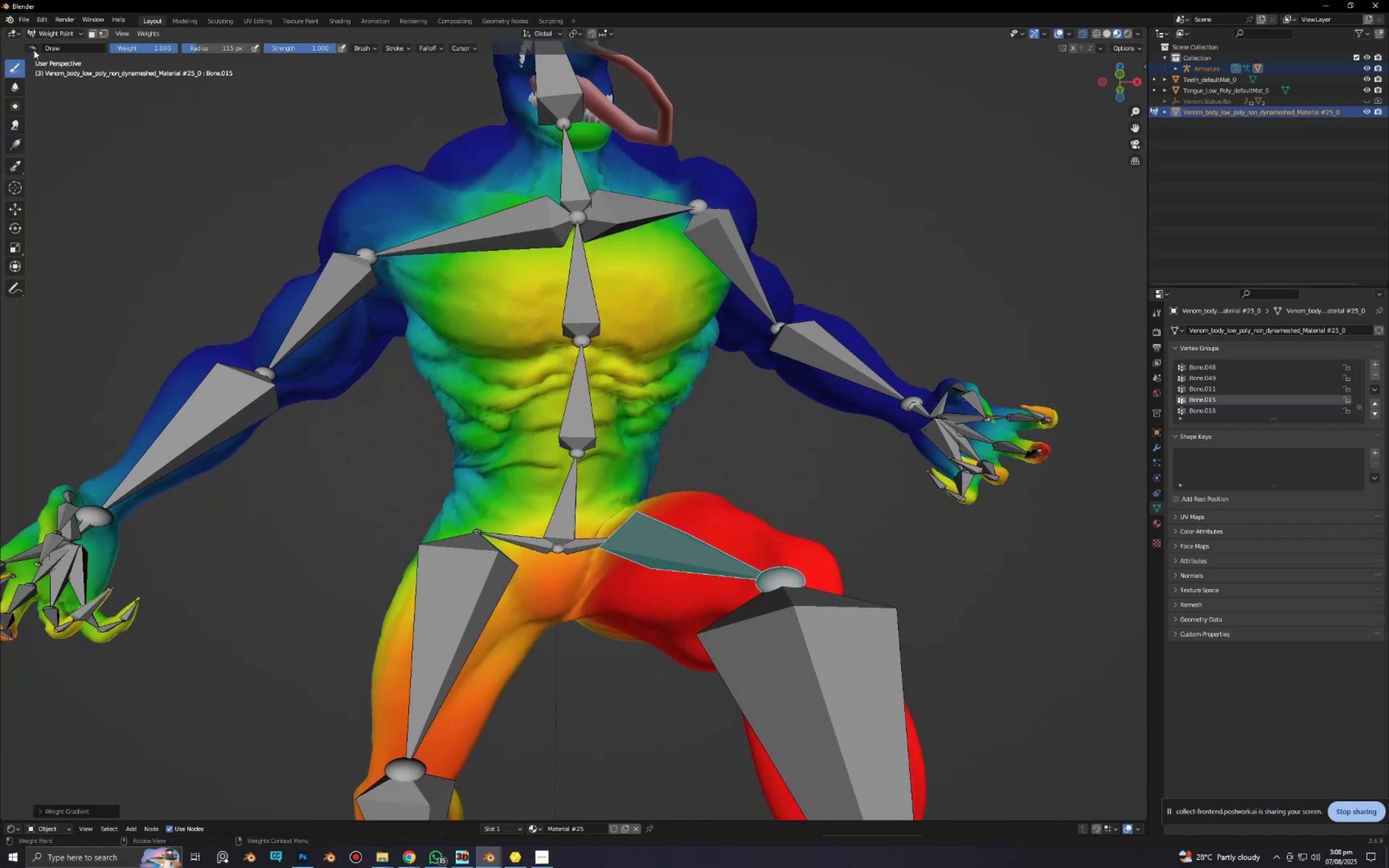 
triple_click([34, 55])
 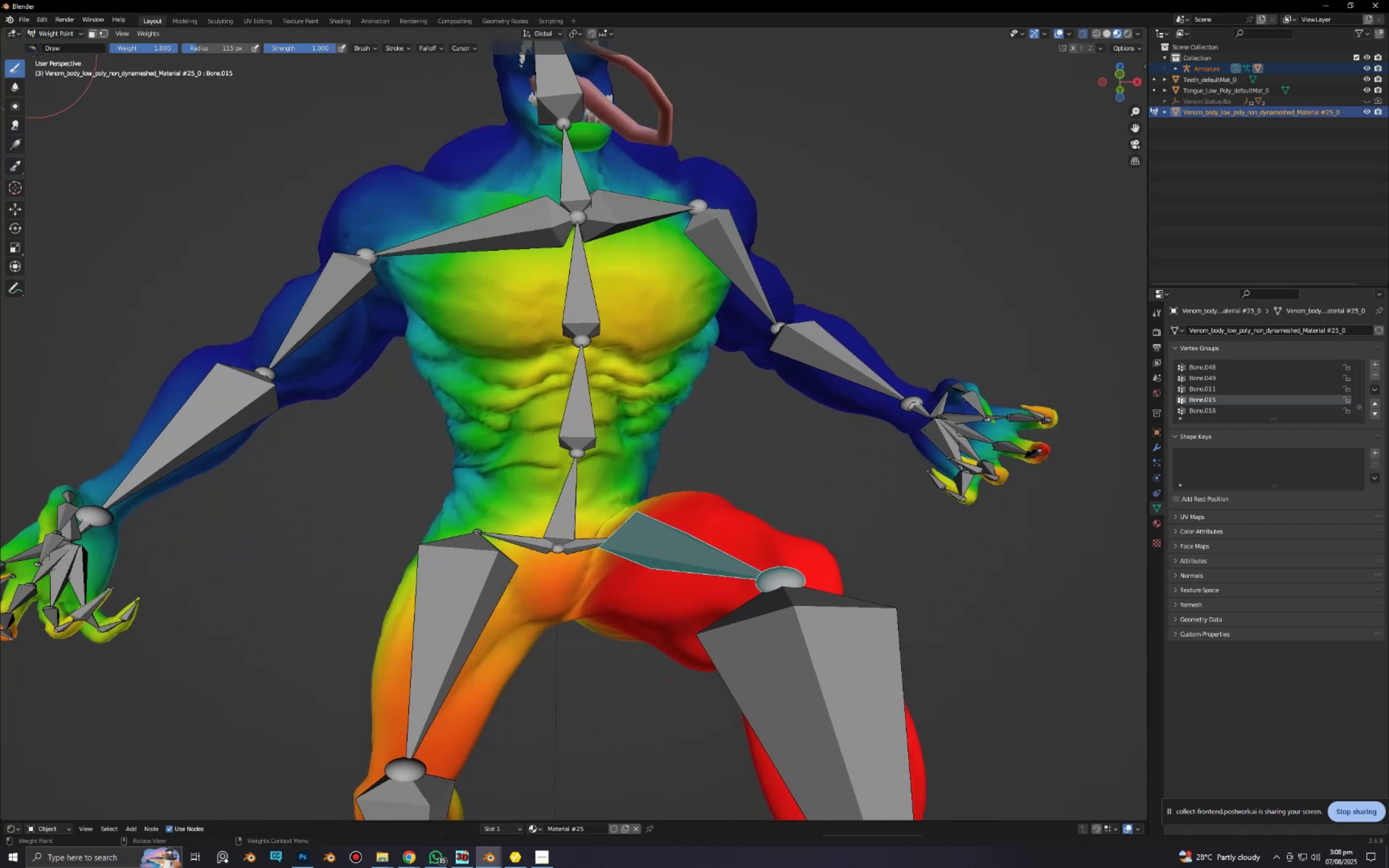 
triple_click([36, 50])
 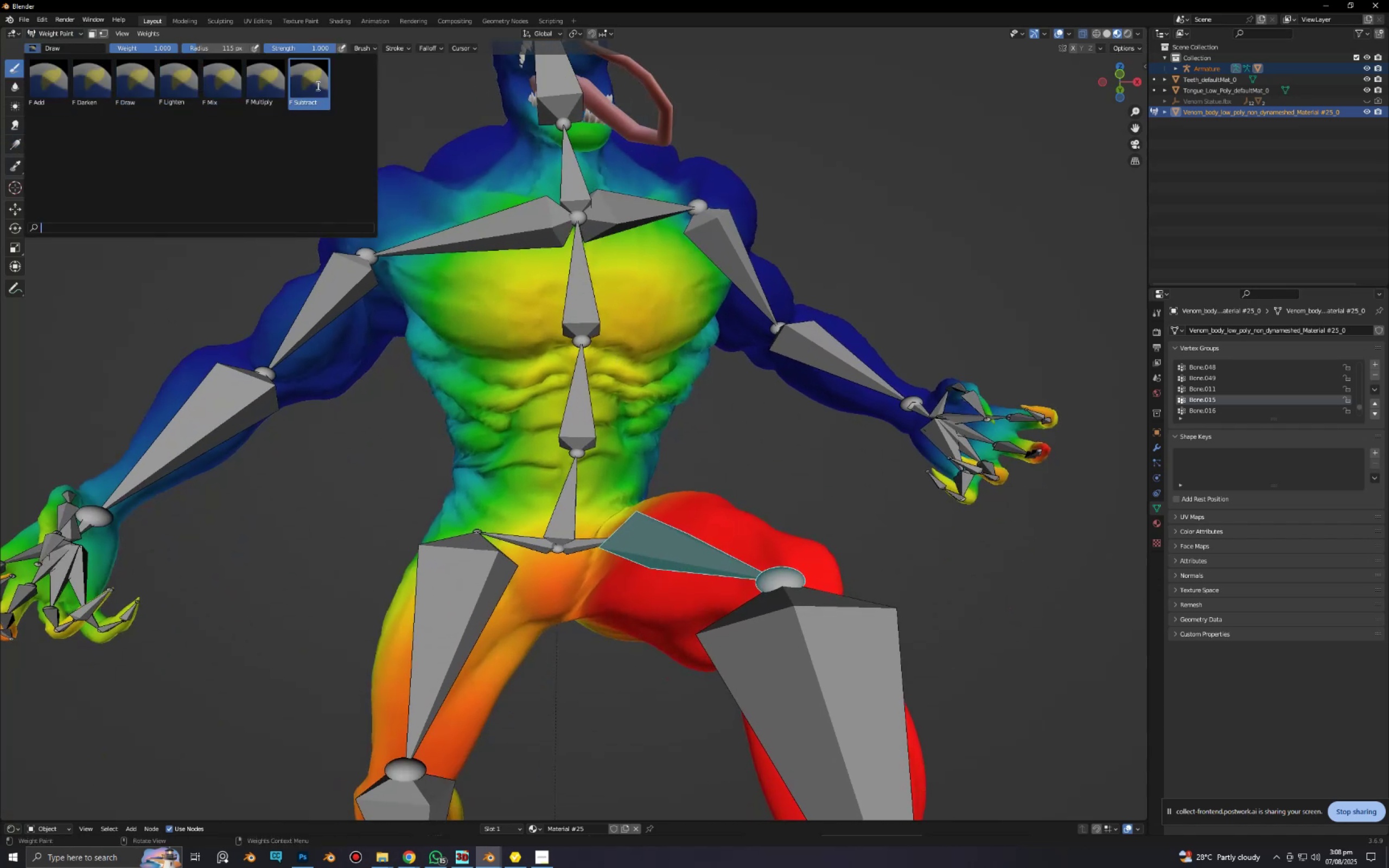 
left_click([313, 87])
 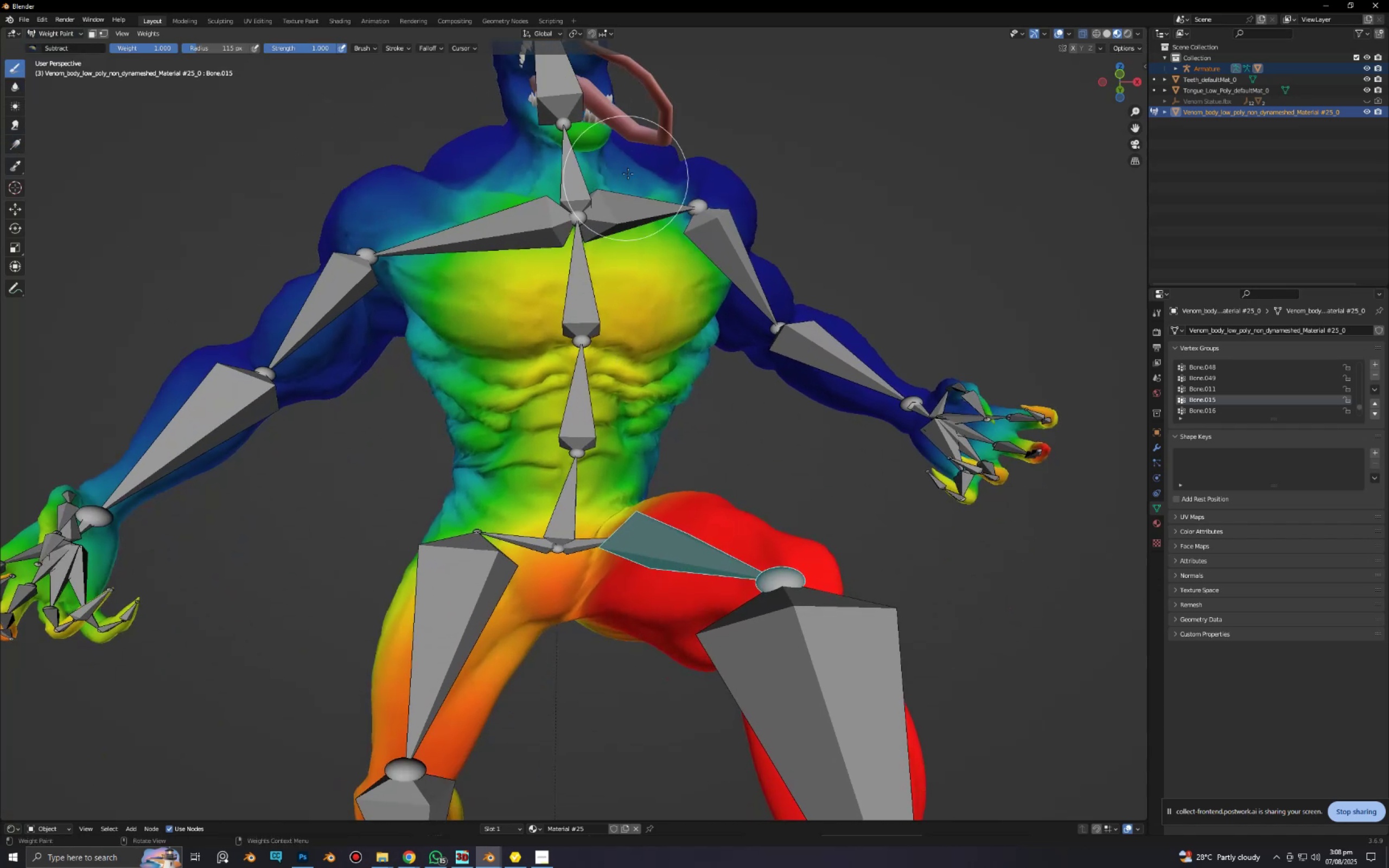 
key(Shift+F)
 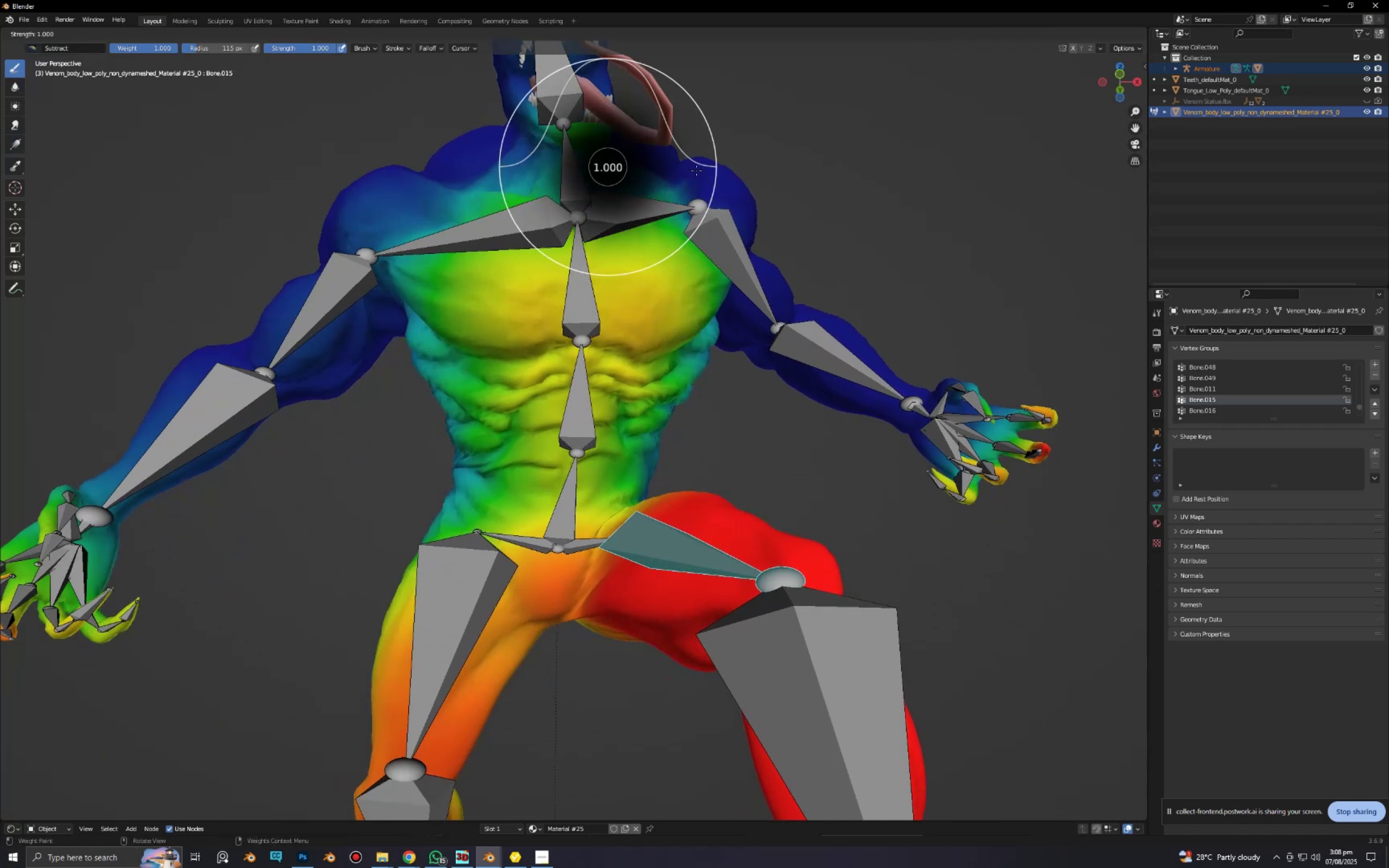 
left_click([698, 170])
 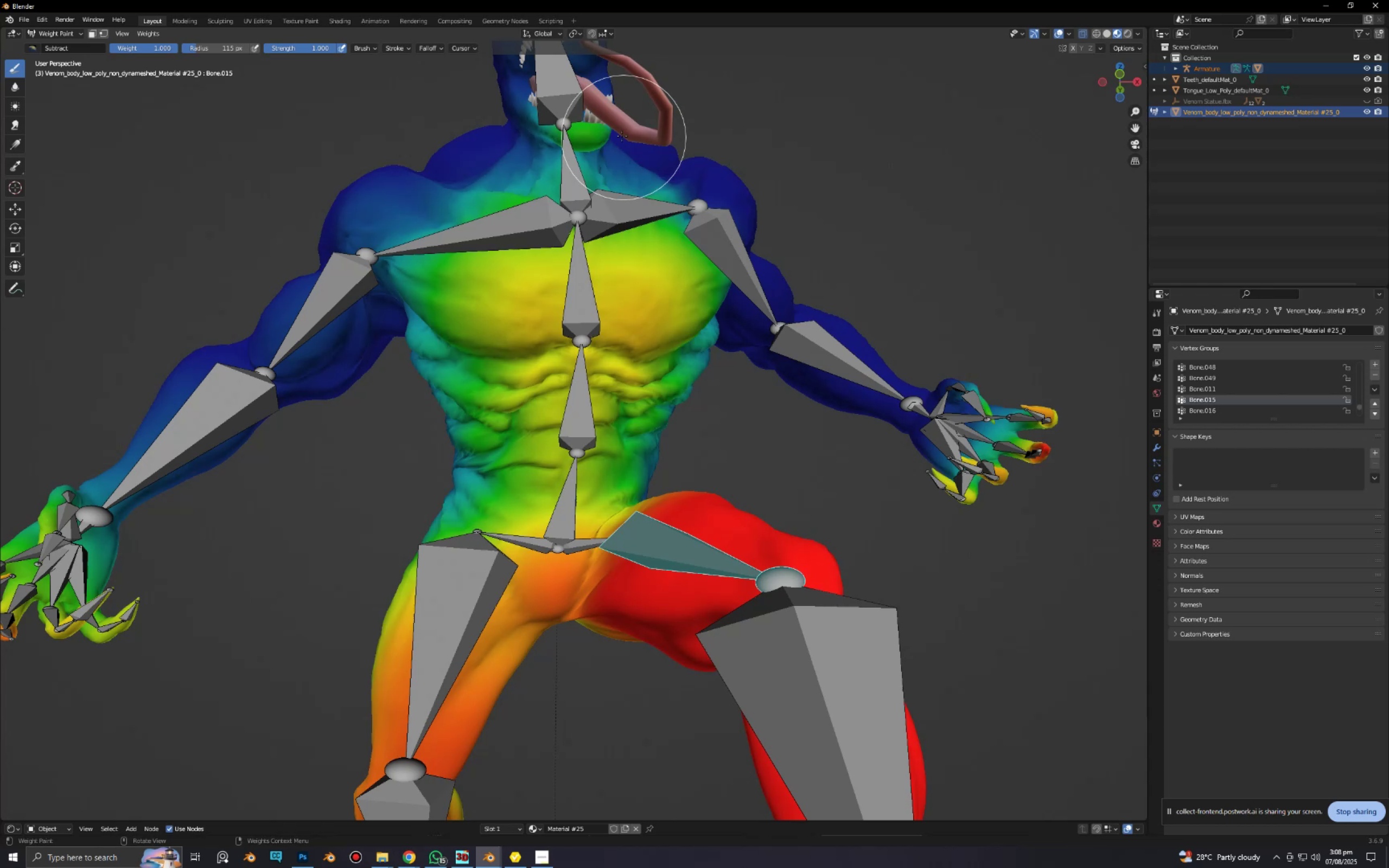 
left_click_drag(start_coordinate=[613, 132], to_coordinate=[446, 117])
 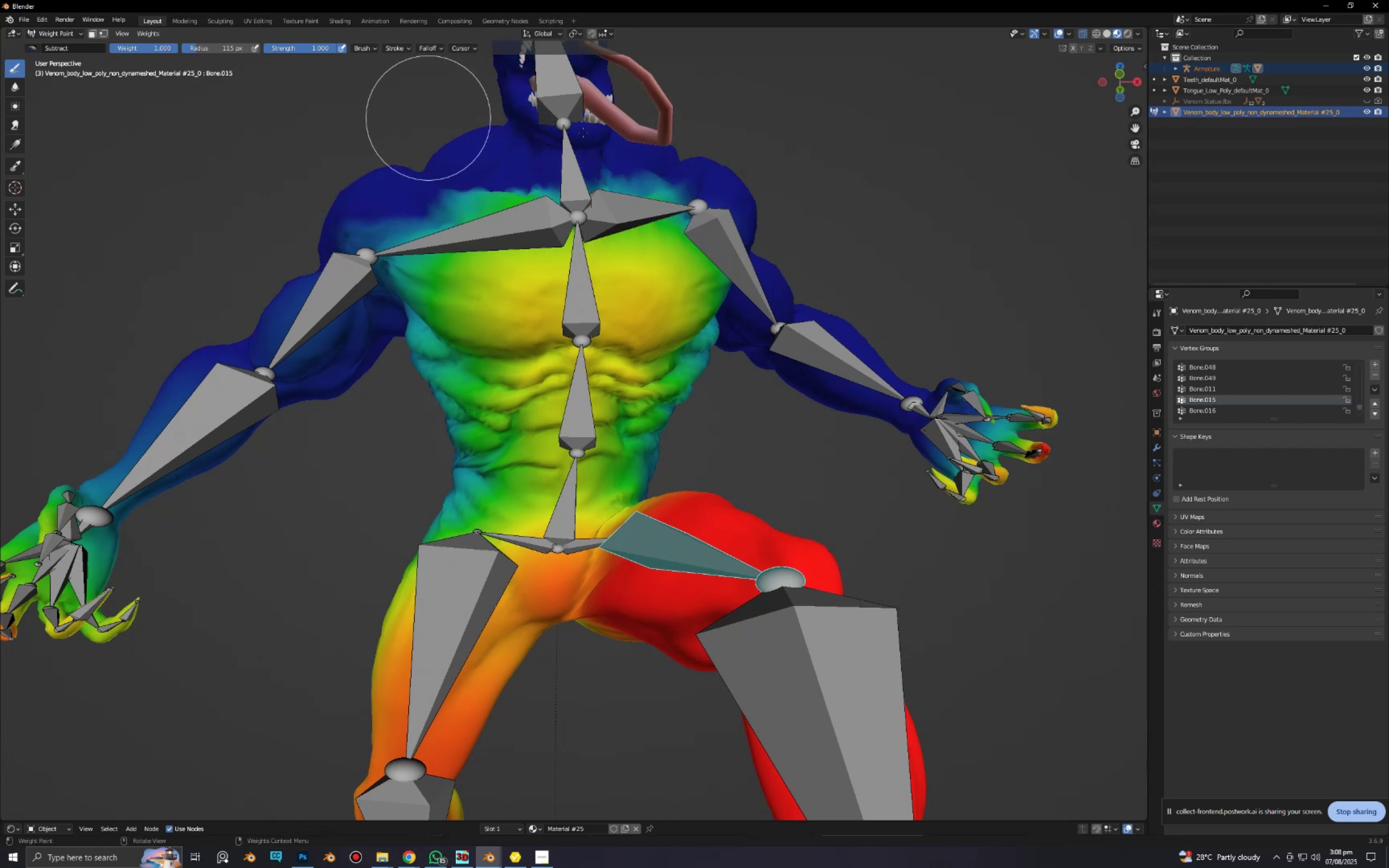 
scroll: coordinate [591, 132], scroll_direction: down, amount: 2.0
 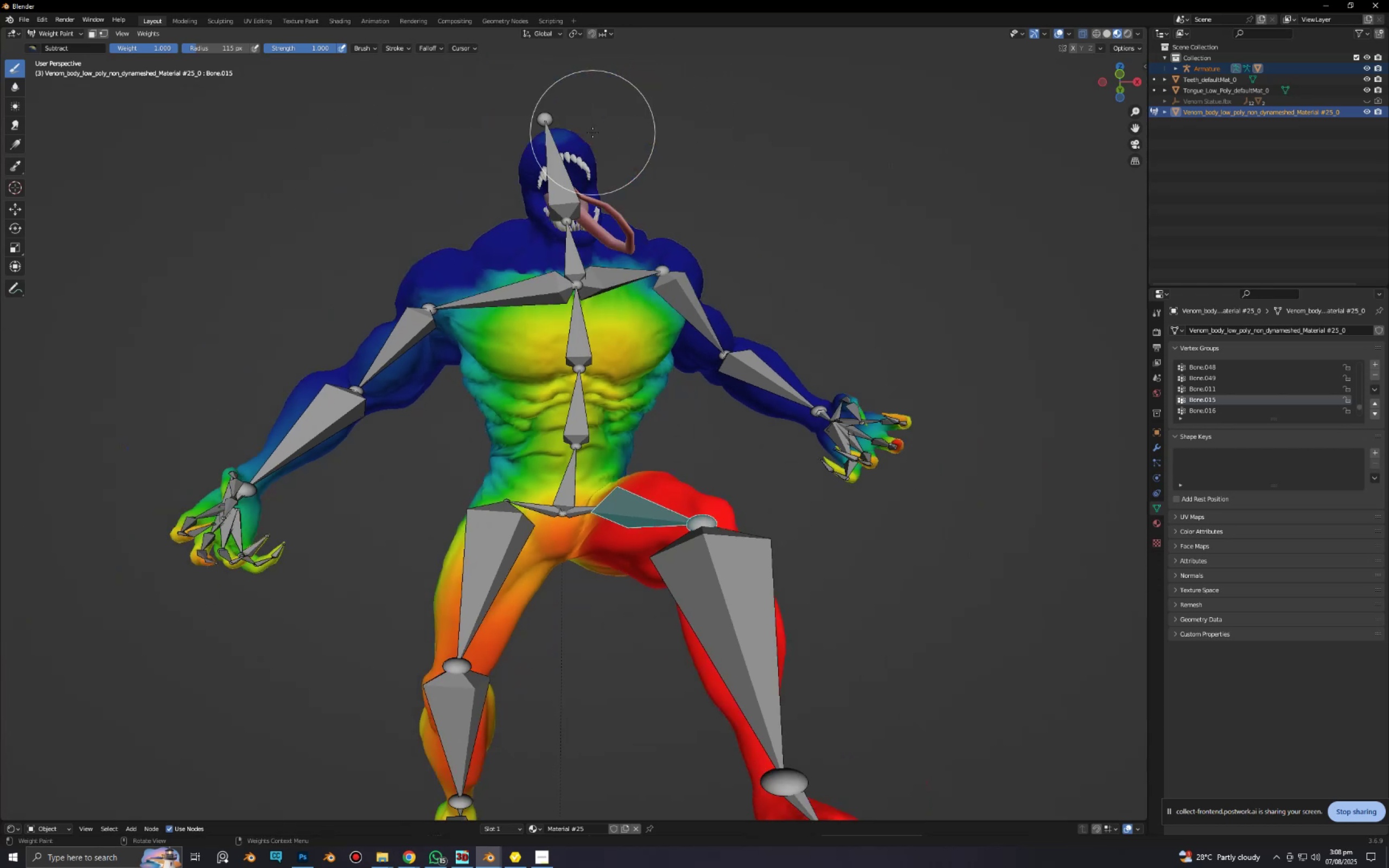 
left_click_drag(start_coordinate=[584, 138], to_coordinate=[416, 192])
 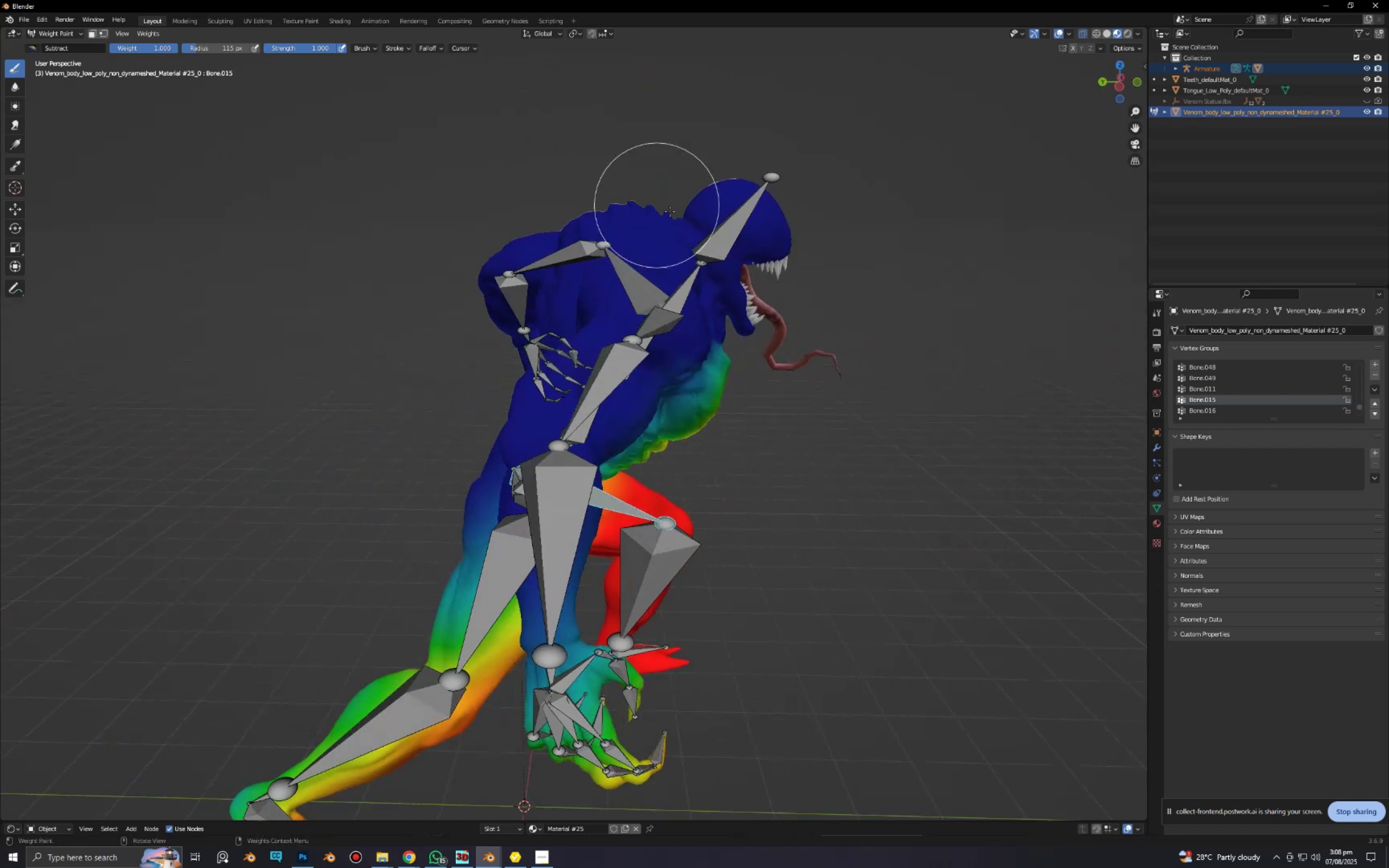 
left_click_drag(start_coordinate=[769, 215], to_coordinate=[679, 285])
 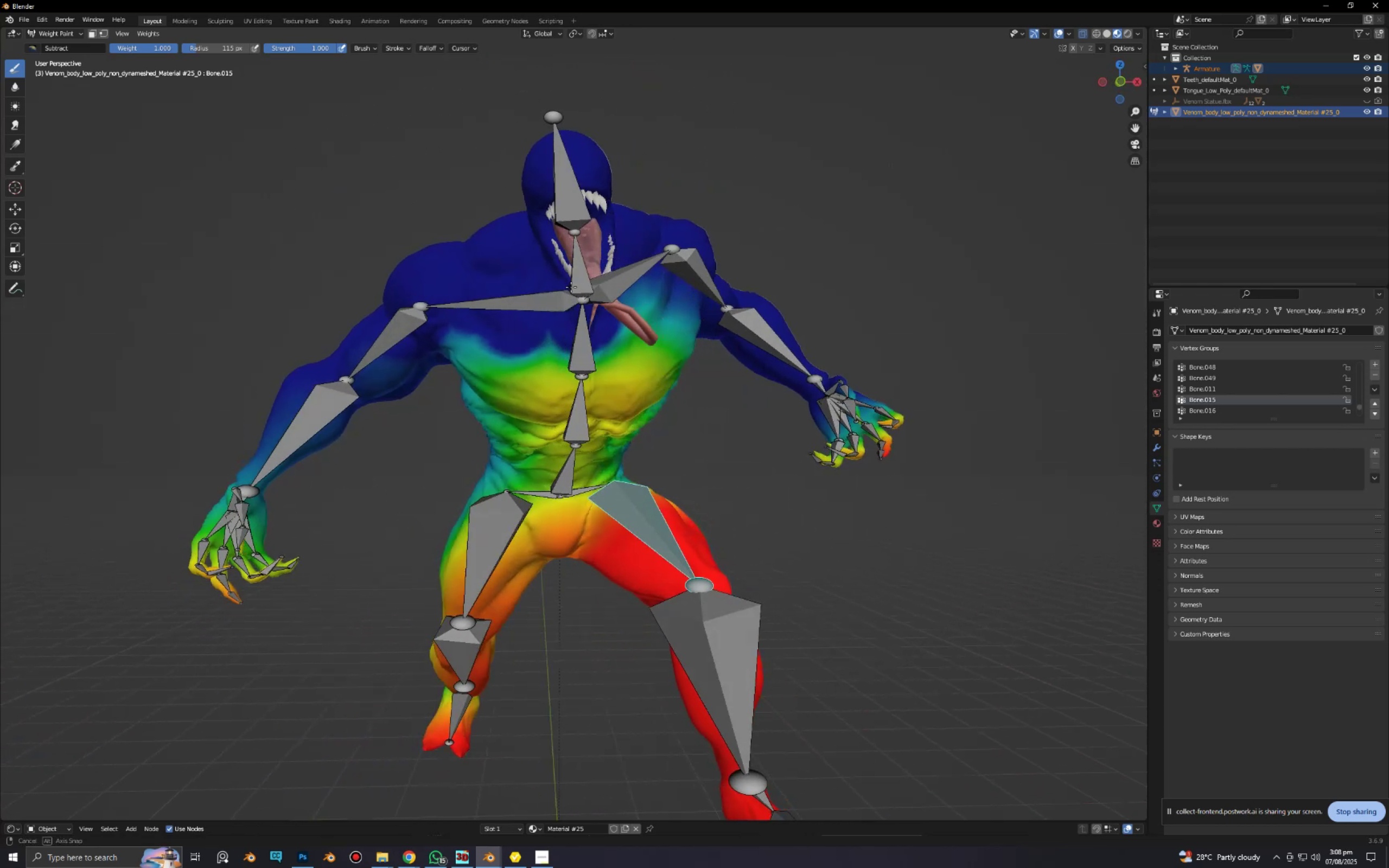 
key(Alt+AltLeft)
 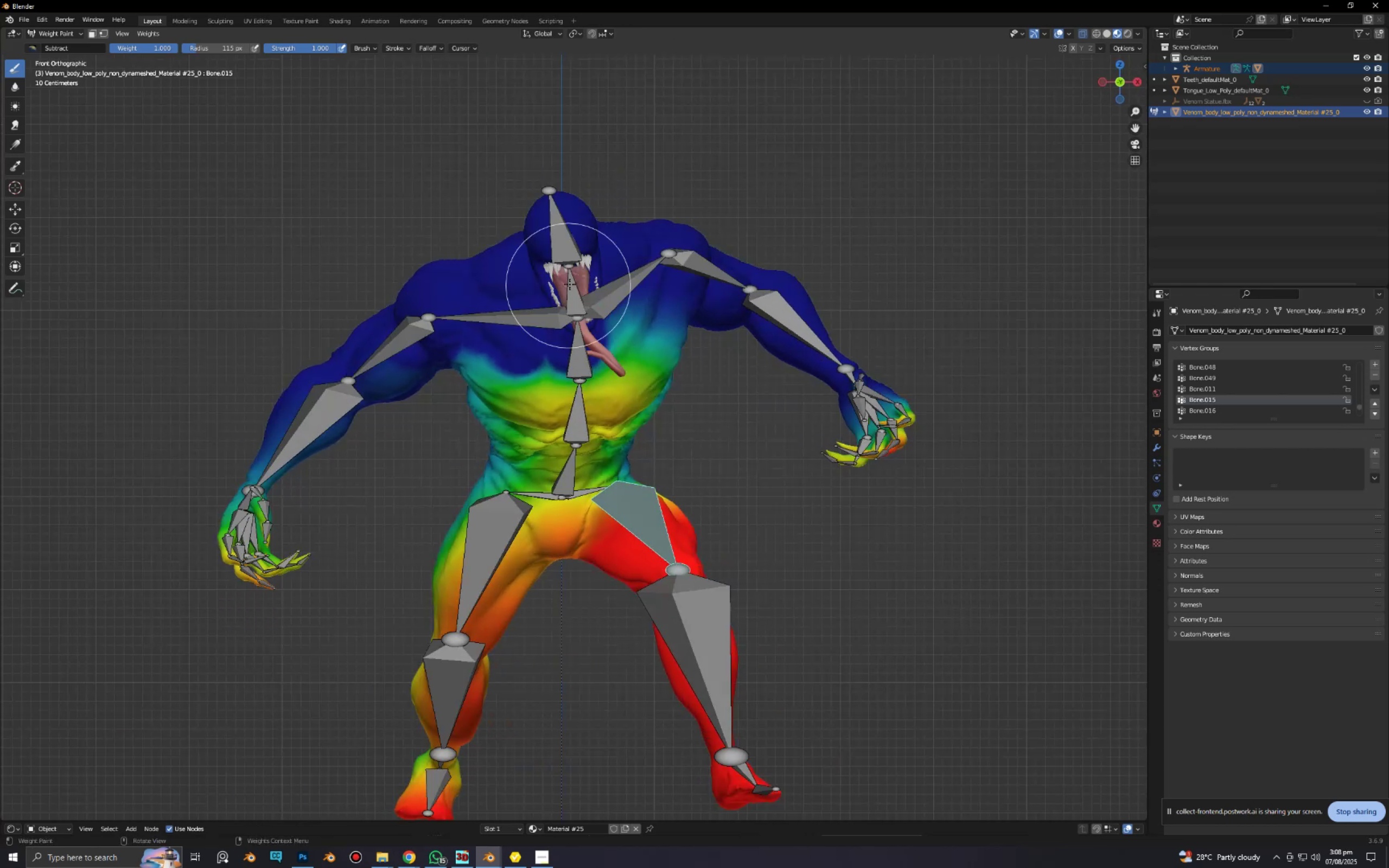 
left_click_drag(start_coordinate=[618, 266], to_coordinate=[284, 505])
 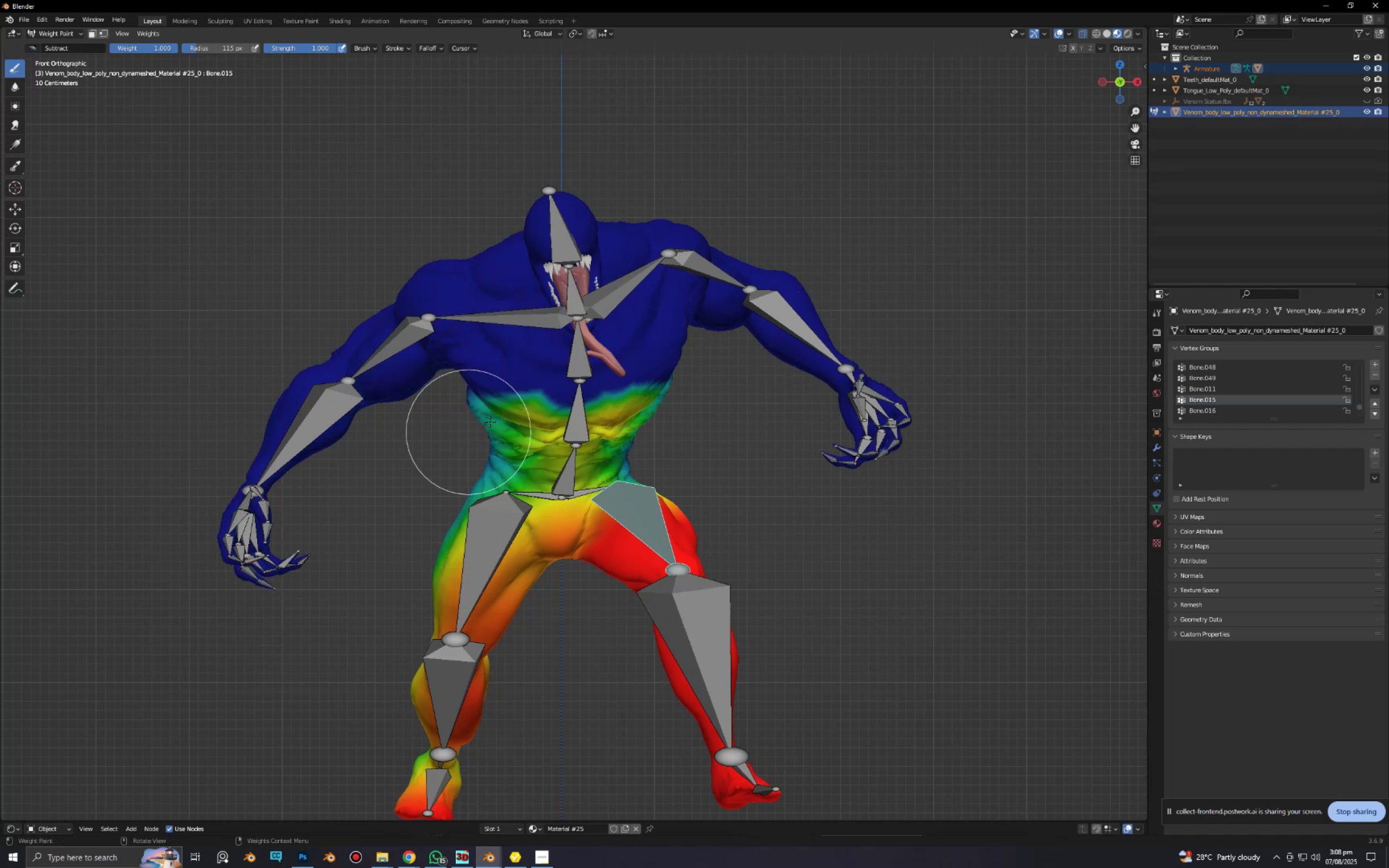 
scroll: coordinate [532, 397], scroll_direction: up, amount: 4.0
 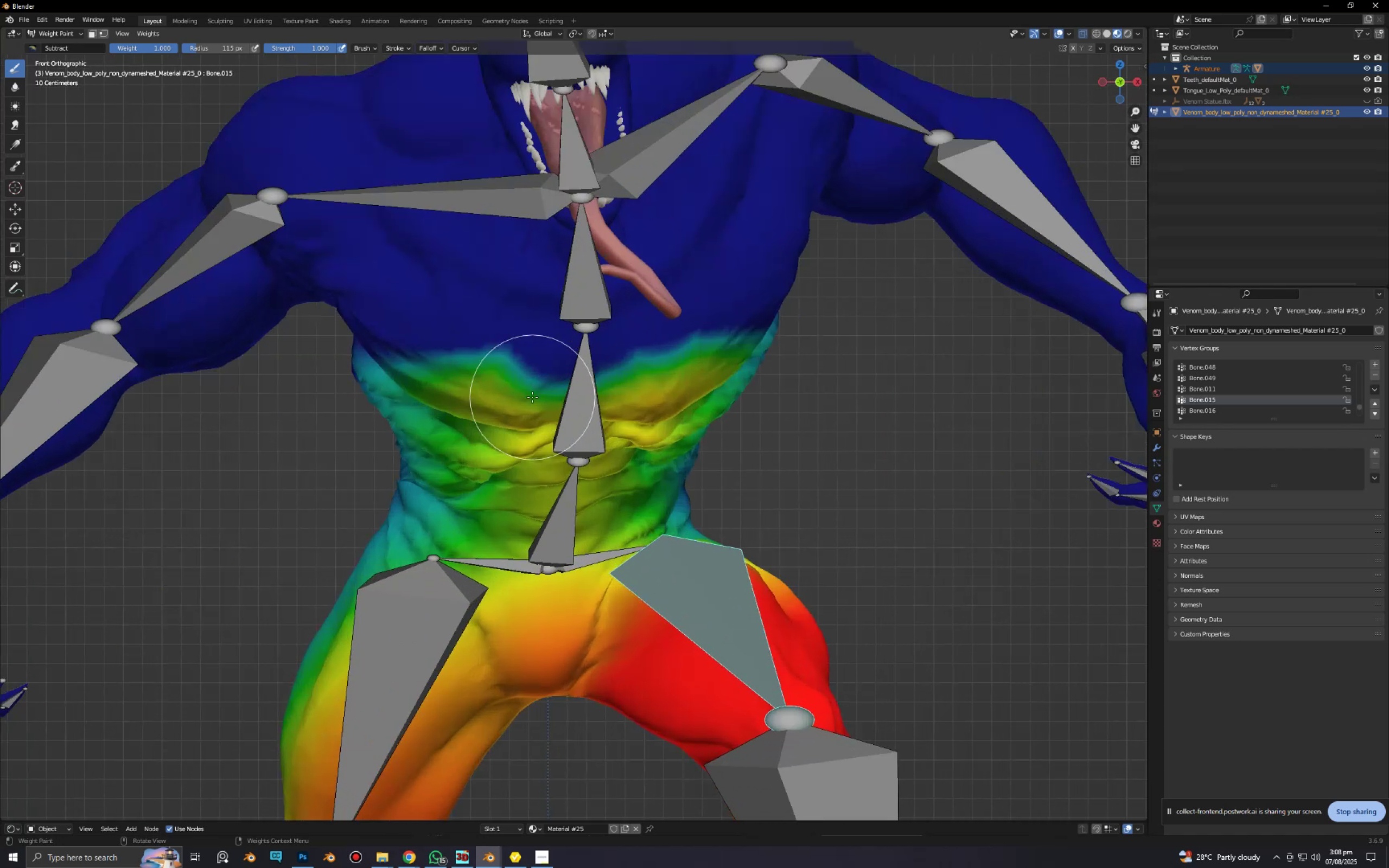 
hold_key(key=ShiftLeft, duration=0.53)
 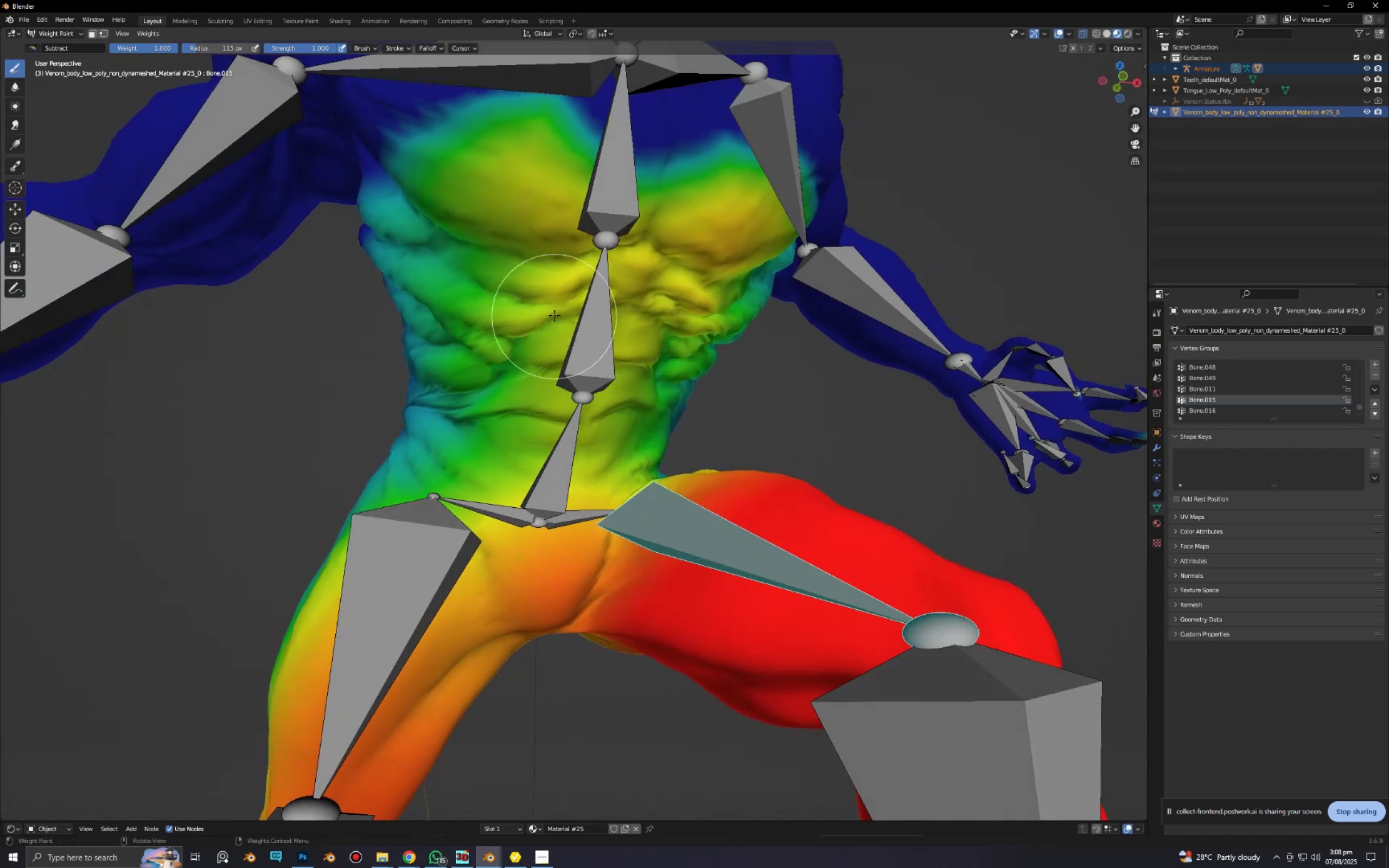 
scroll: coordinate [559, 293], scroll_direction: down, amount: 2.0
 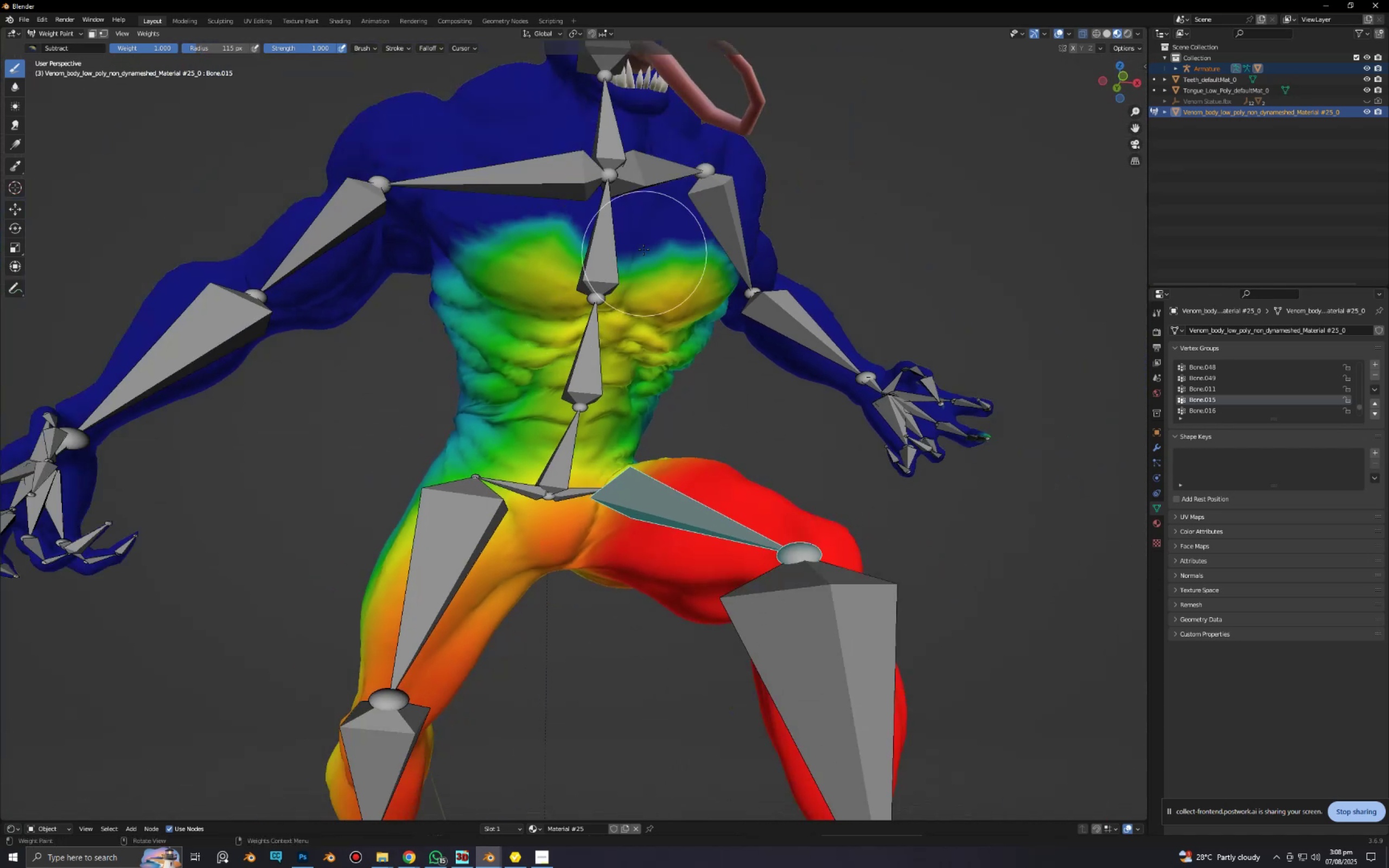 
left_click_drag(start_coordinate=[635, 239], to_coordinate=[786, 305])
 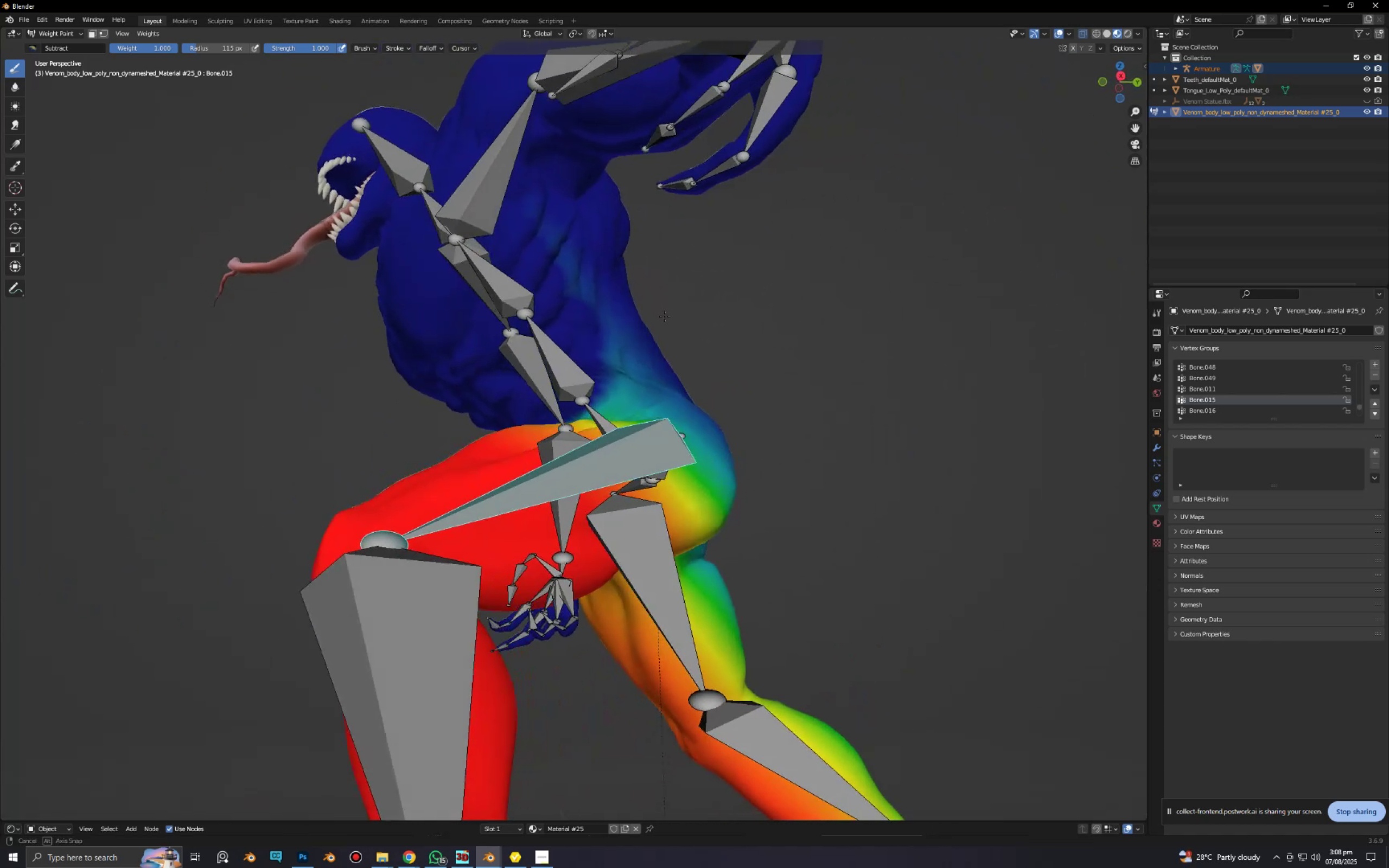 
left_click_drag(start_coordinate=[628, 328], to_coordinate=[524, 242])
 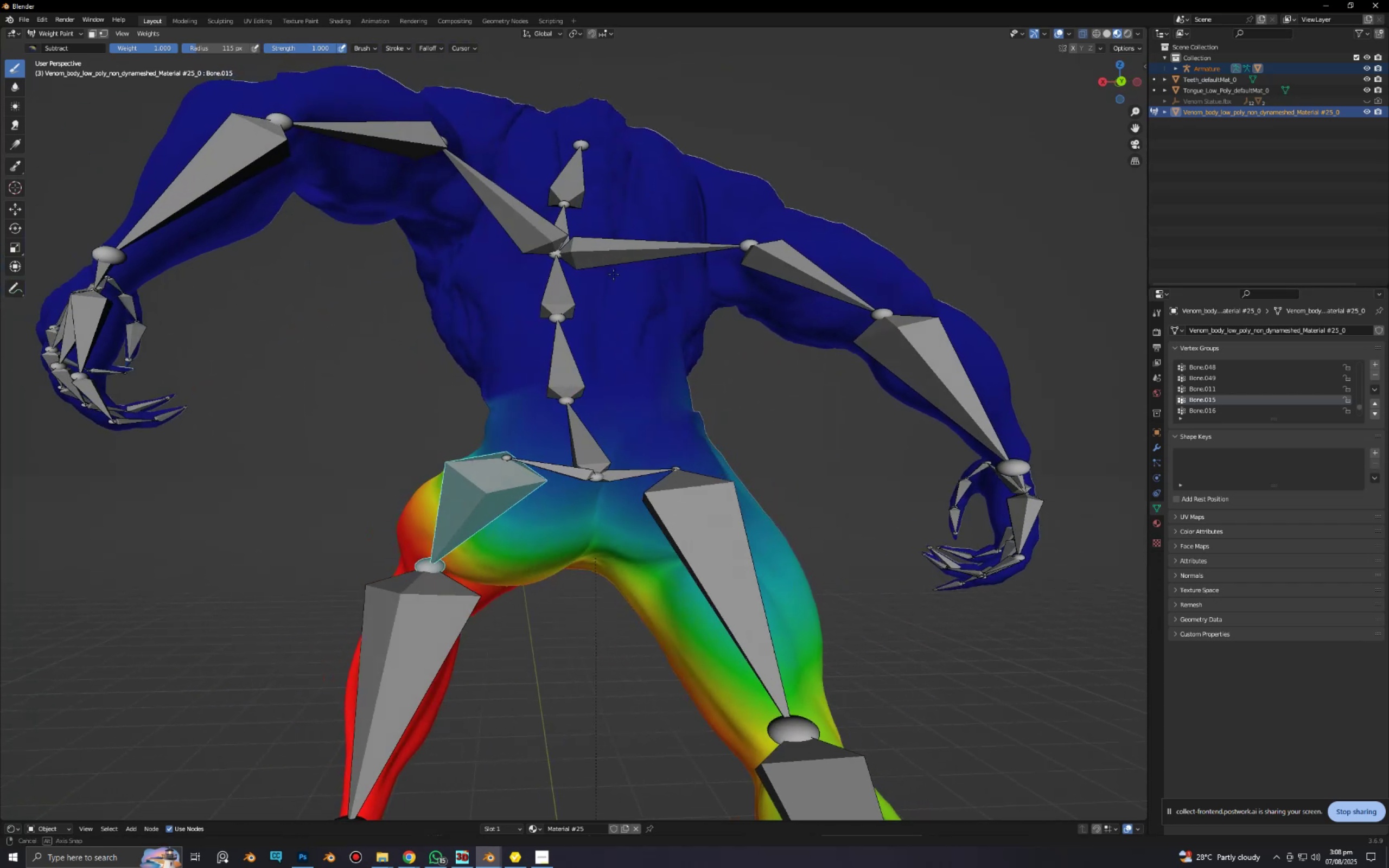 
left_click_drag(start_coordinate=[532, 317], to_coordinate=[628, 363])
 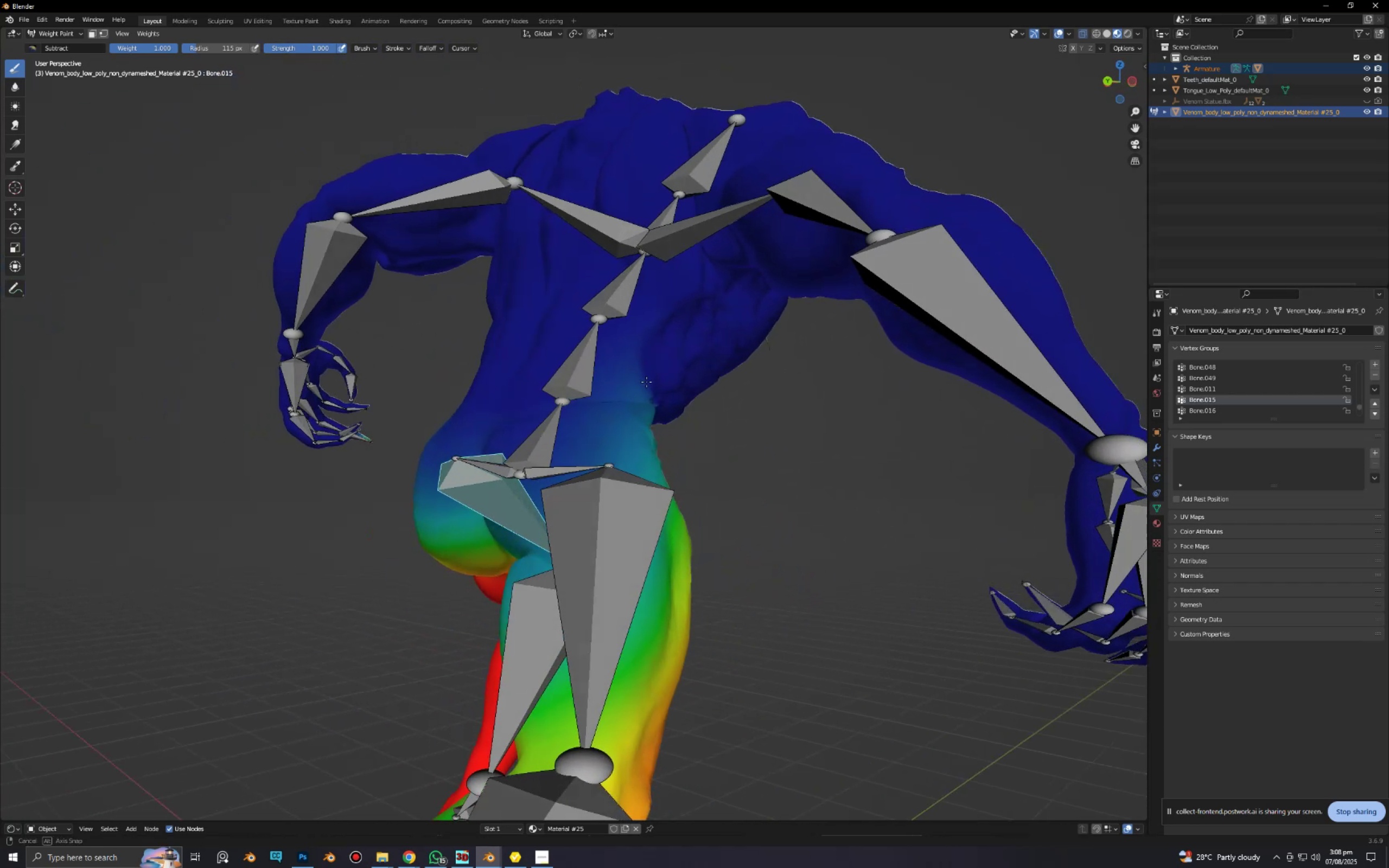 
left_click_drag(start_coordinate=[628, 424], to_coordinate=[558, 624])
 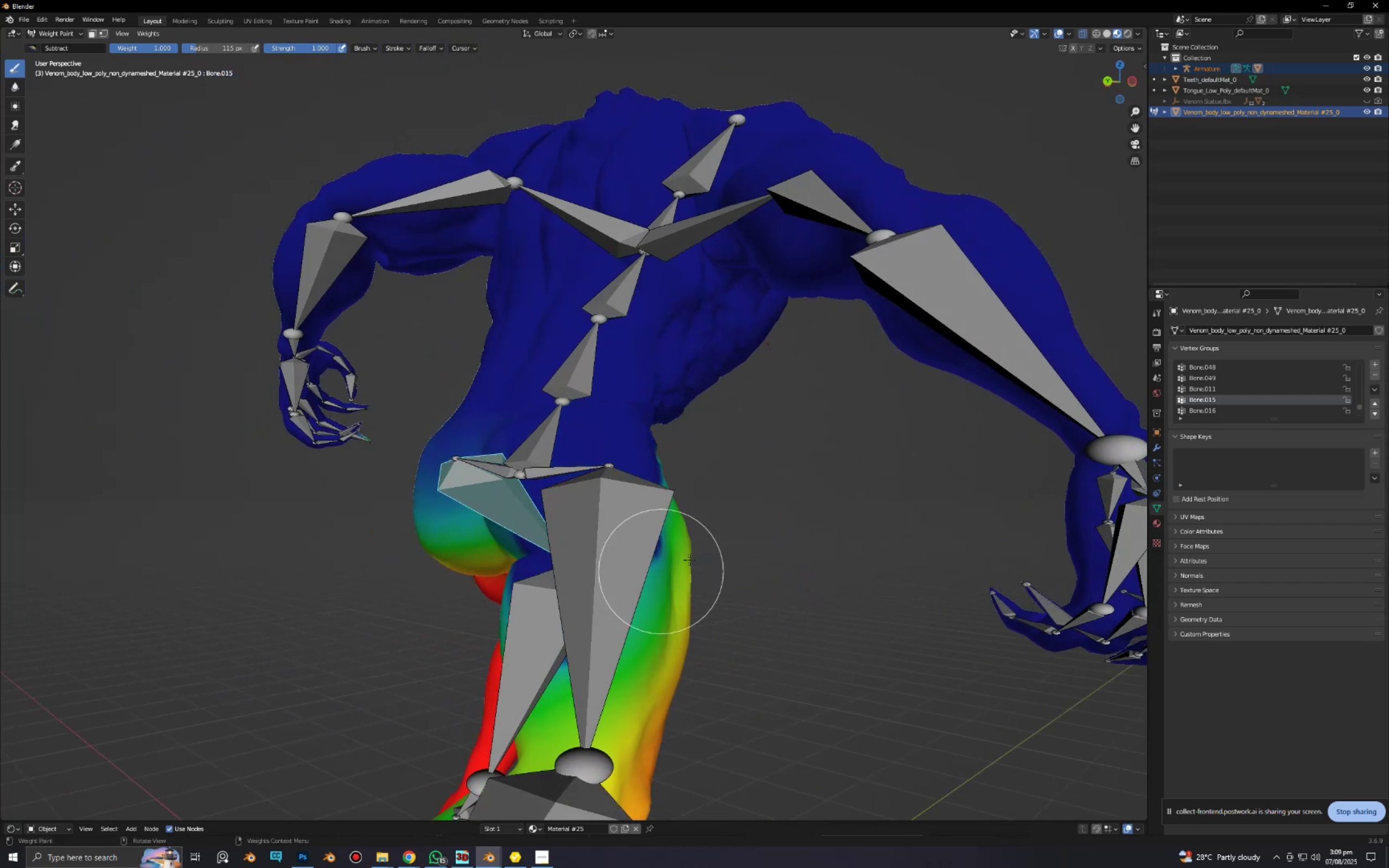 
scroll: coordinate [702, 553], scroll_direction: down, amount: 1.0
 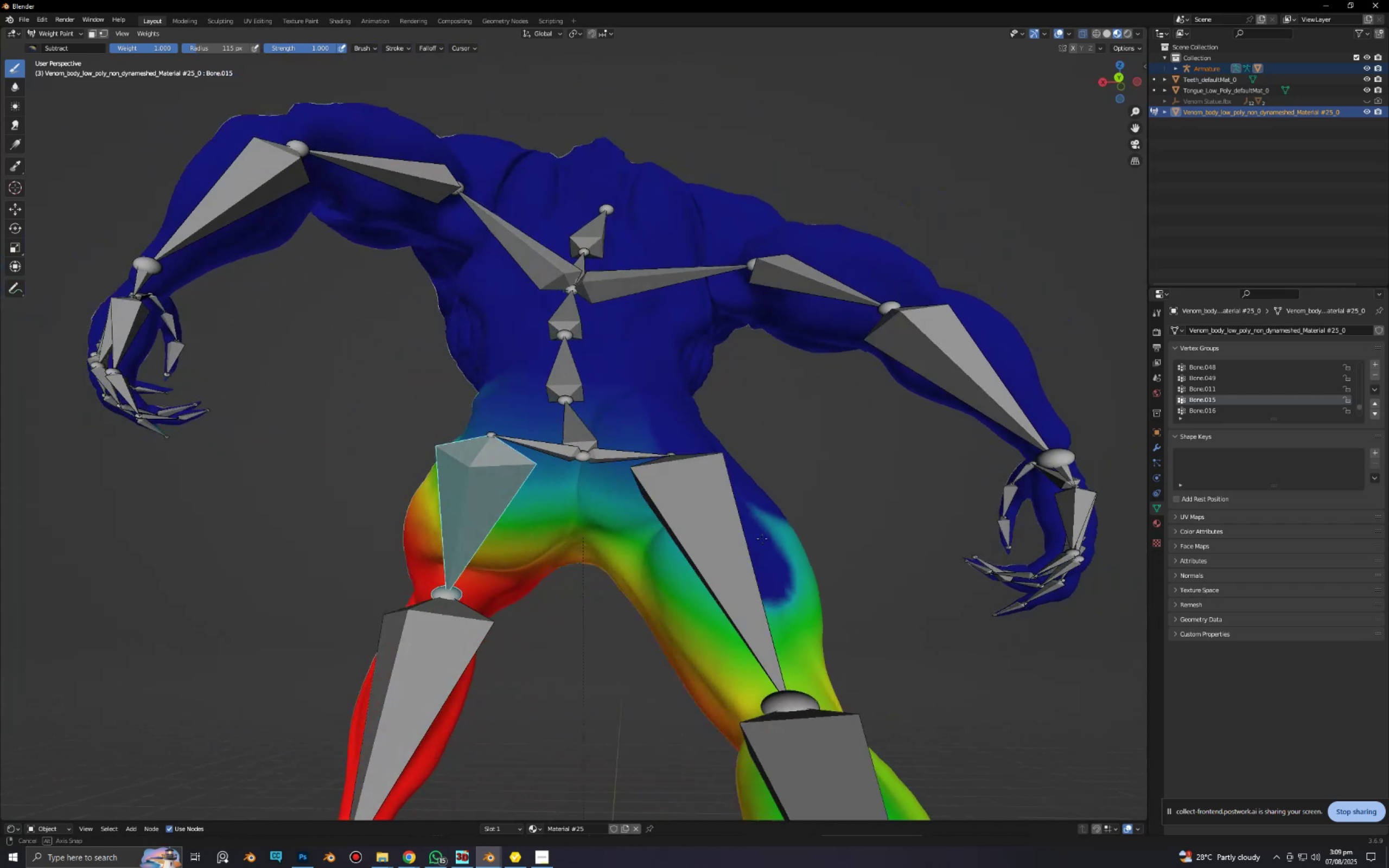 
hold_key(key=ShiftLeft, duration=0.46)
scroll: coordinate [806, 355], scroll_direction: none, amount: 0.0
 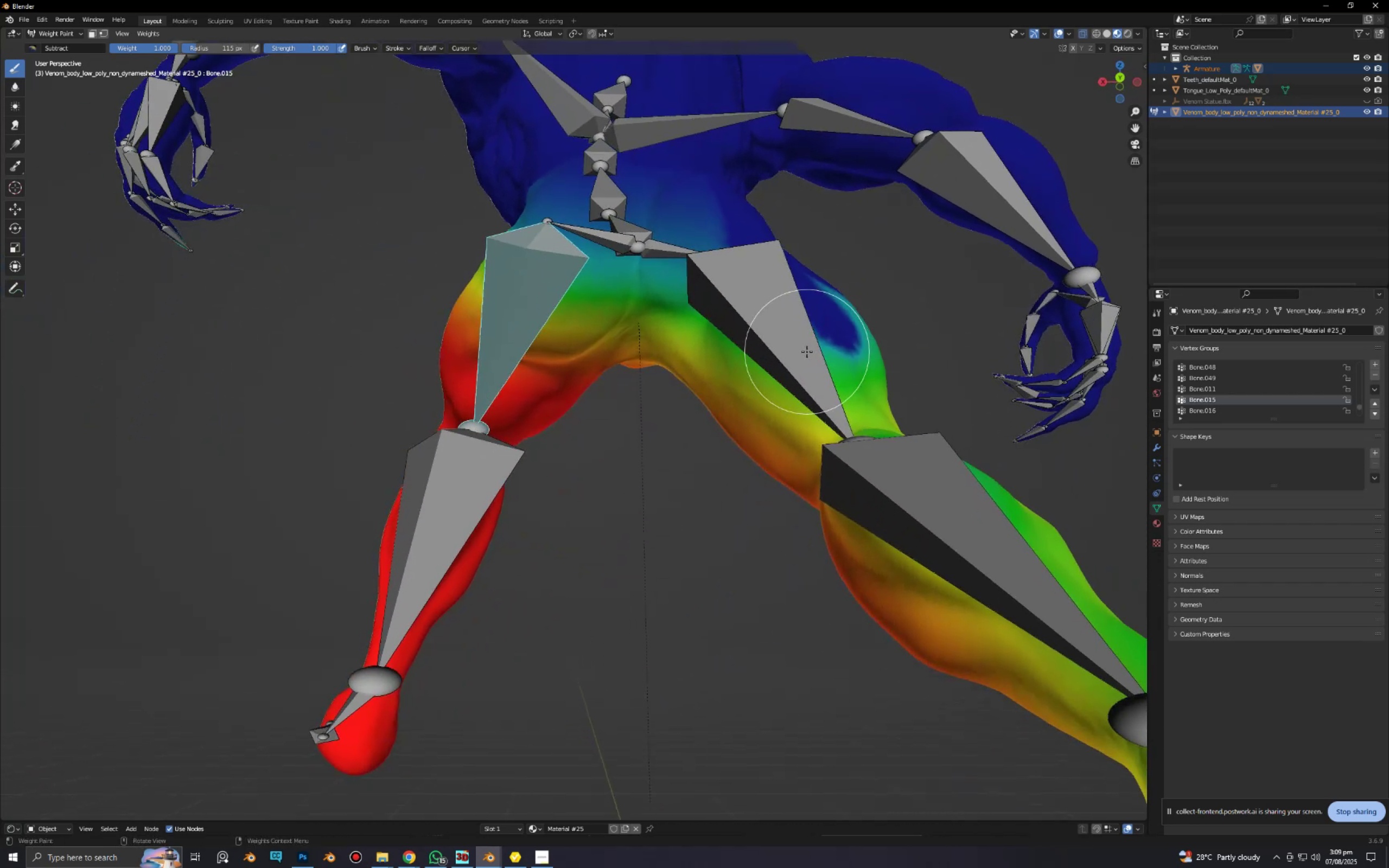 
left_click_drag(start_coordinate=[800, 334], to_coordinate=[747, 475])
 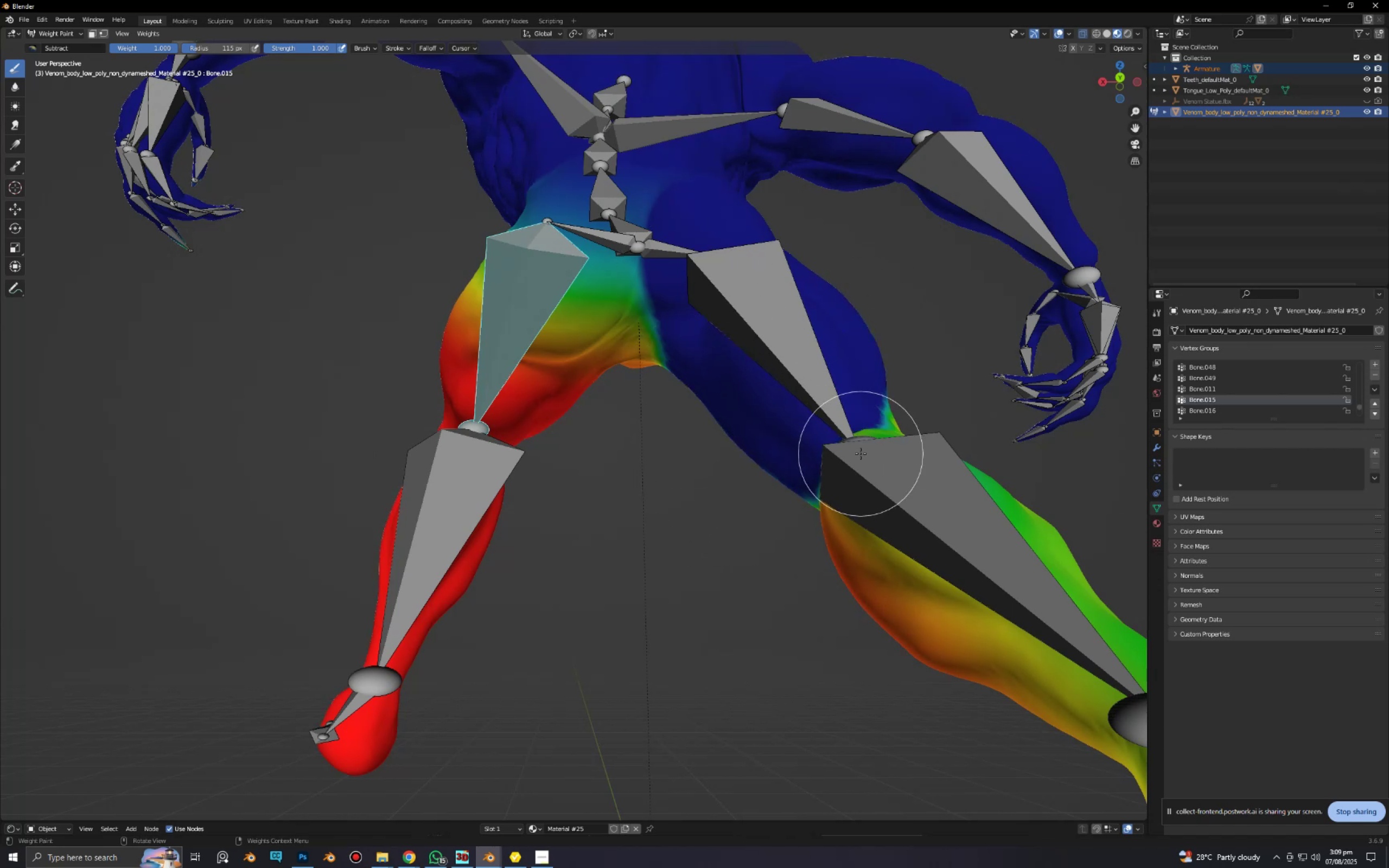 
scroll: coordinate [884, 512], scroll_direction: down, amount: 6.0
 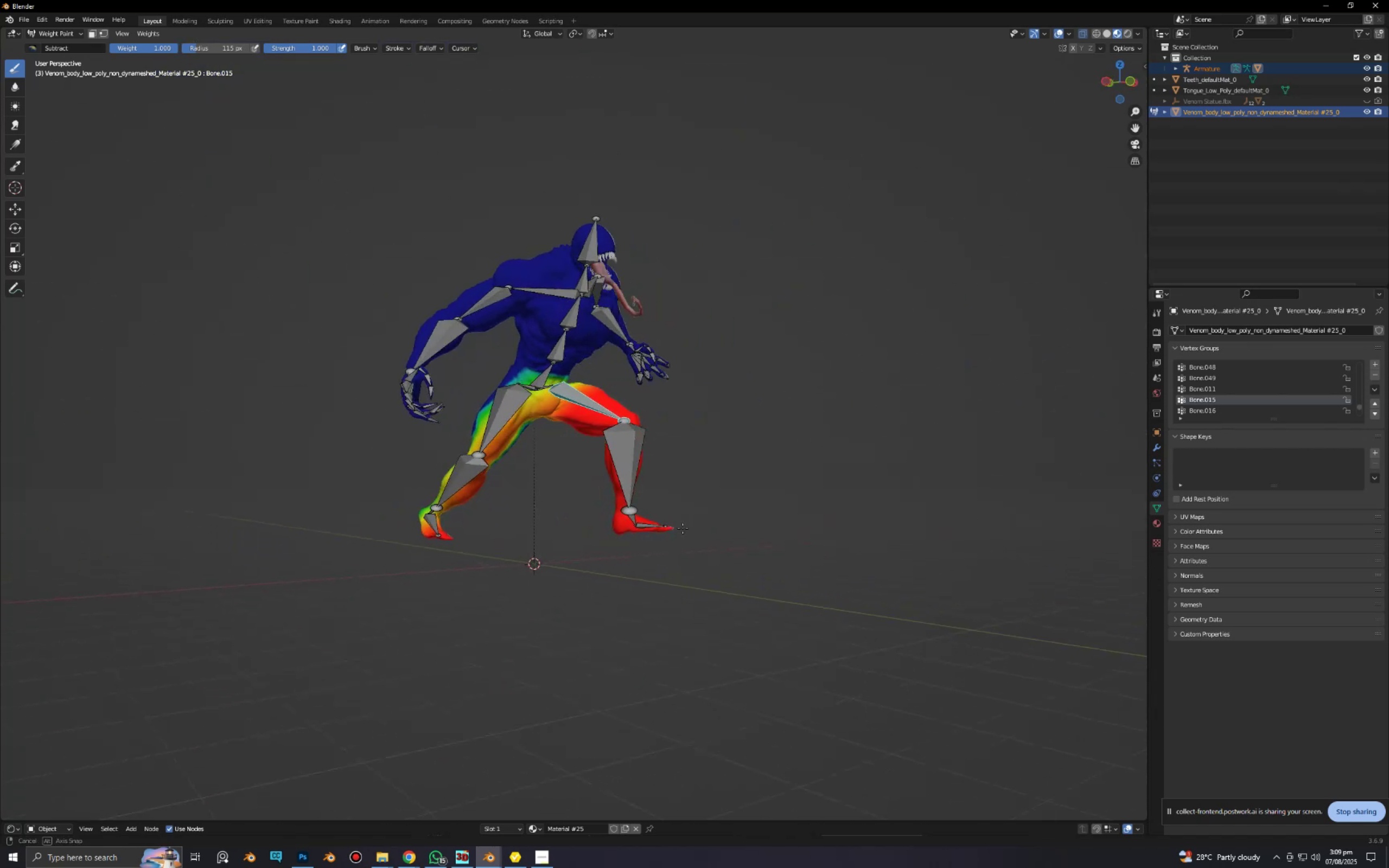 
scroll: coordinate [549, 522], scroll_direction: up, amount: 4.0
 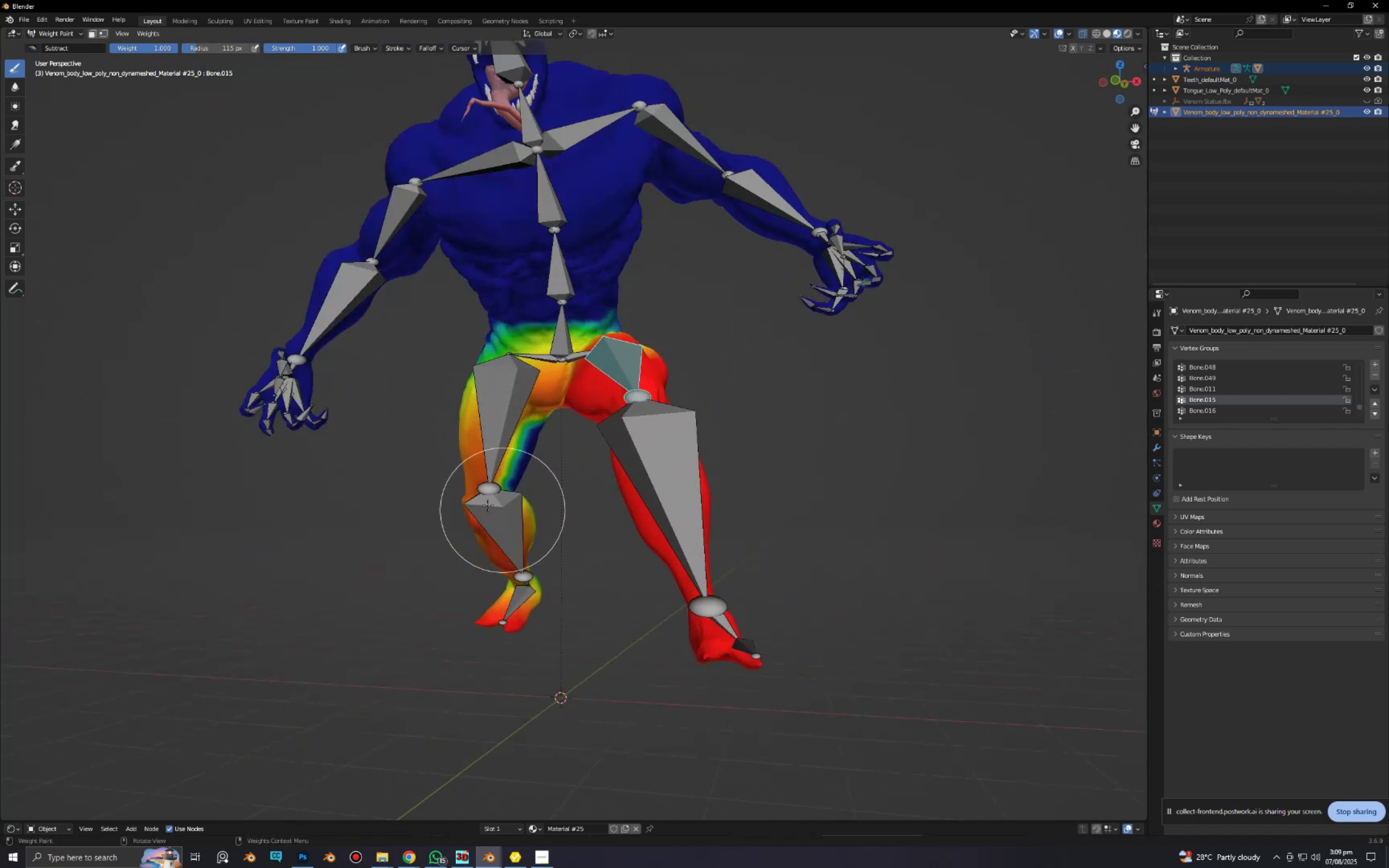 
hold_key(key=ShiftLeft, duration=0.39)
 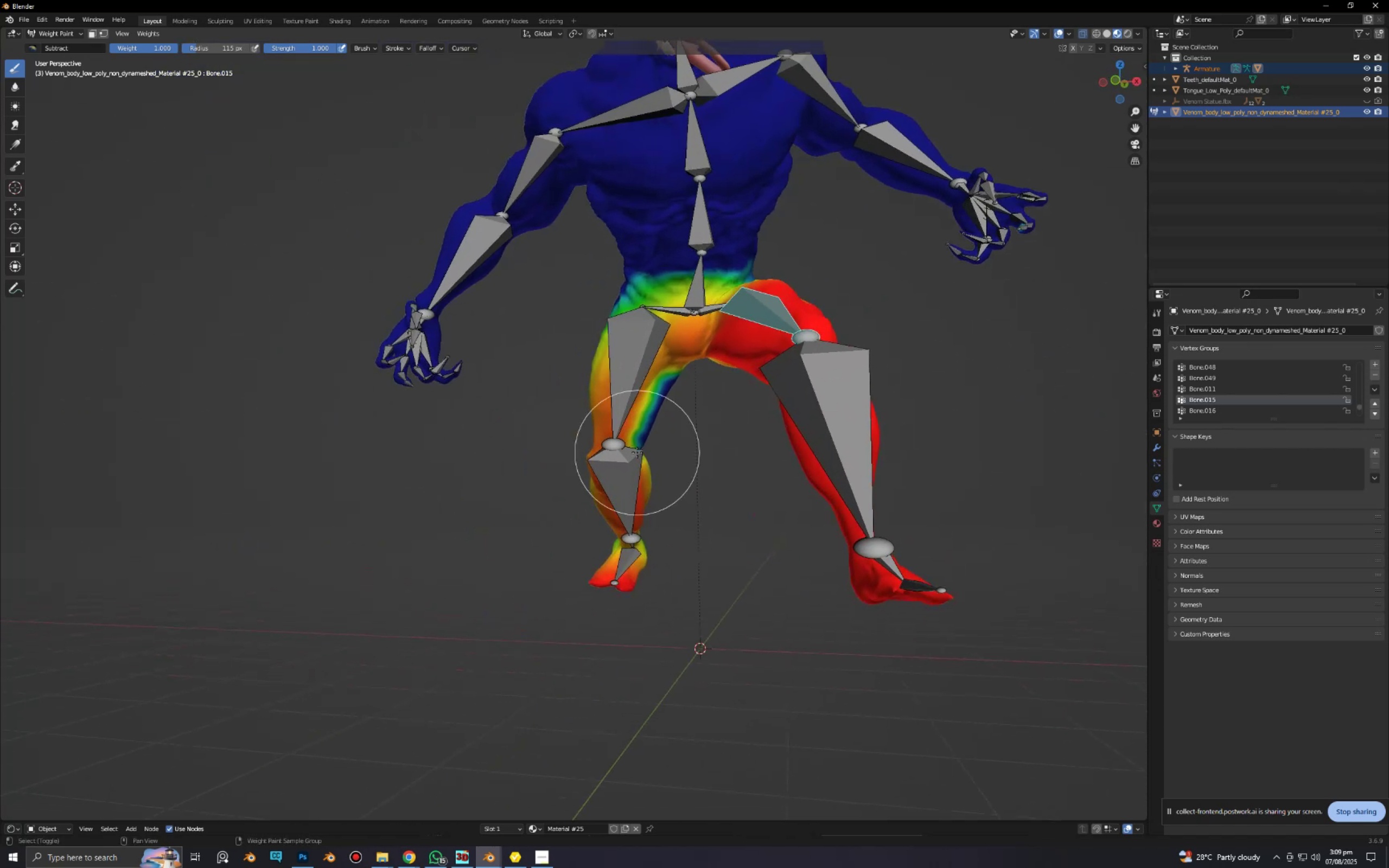 
scroll: coordinate [683, 593], scroll_direction: up, amount: 6.0
 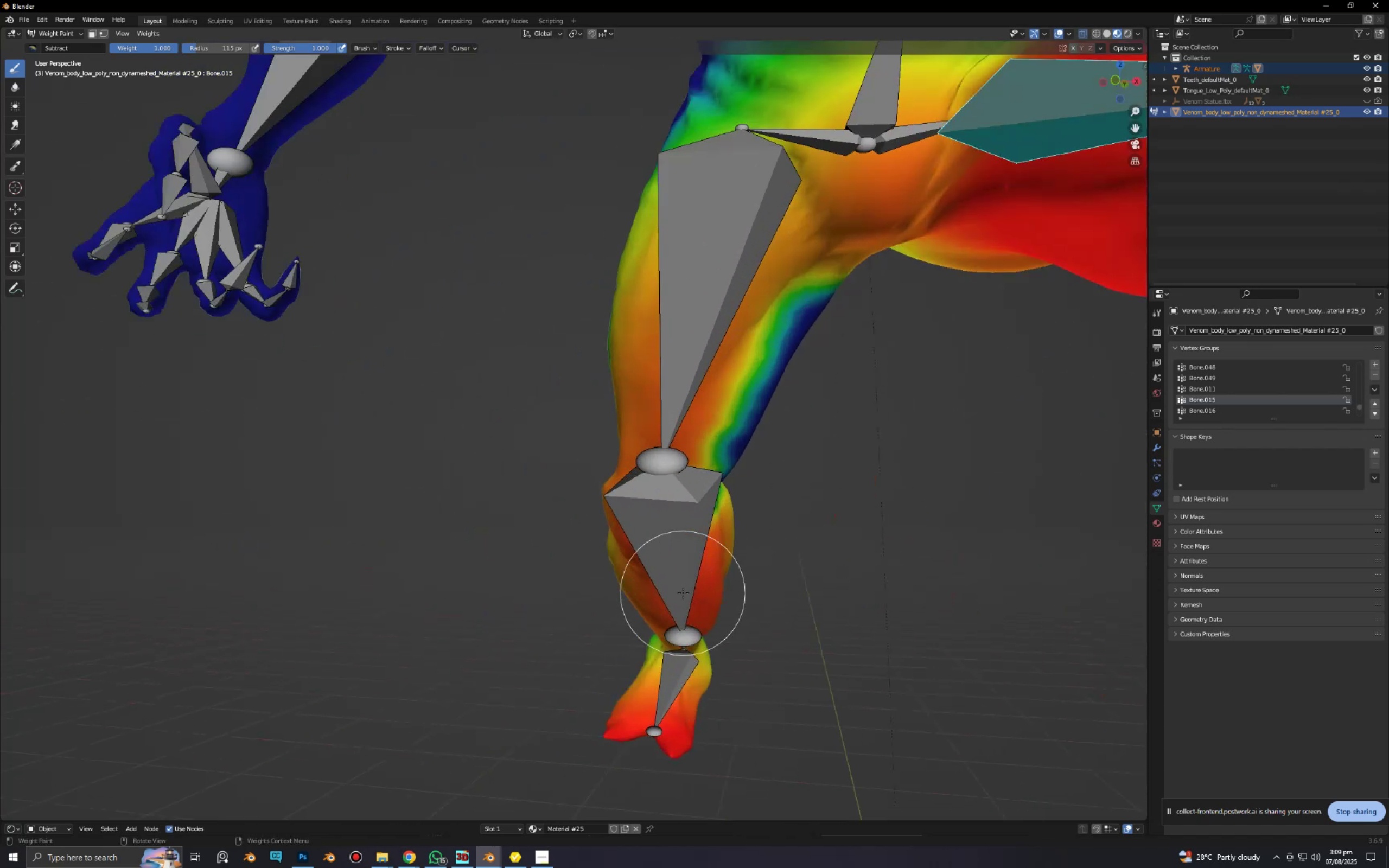 
hold_key(key=ShiftLeft, duration=0.53)
 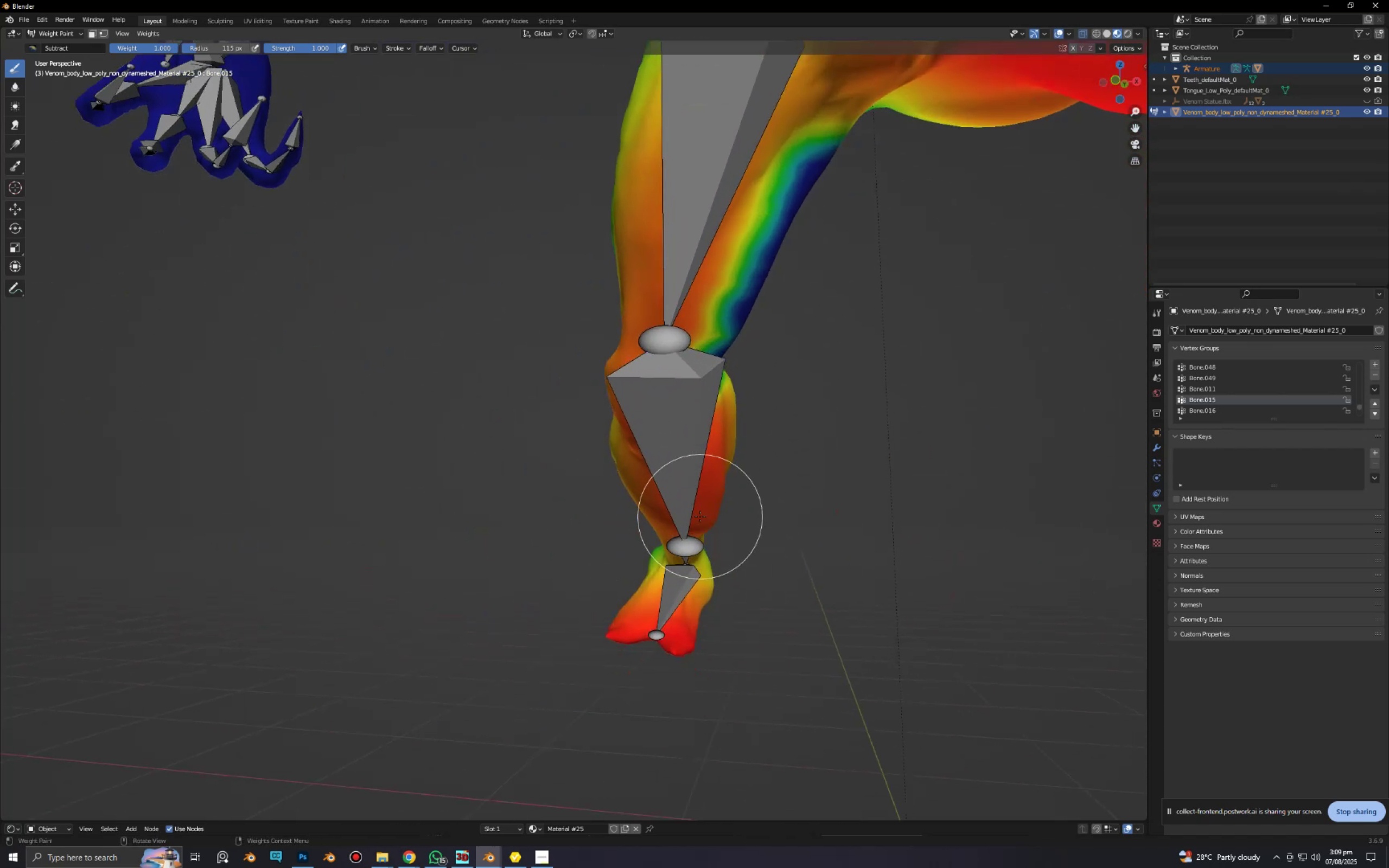 
left_click_drag(start_coordinate=[700, 516], to_coordinate=[731, 504])
 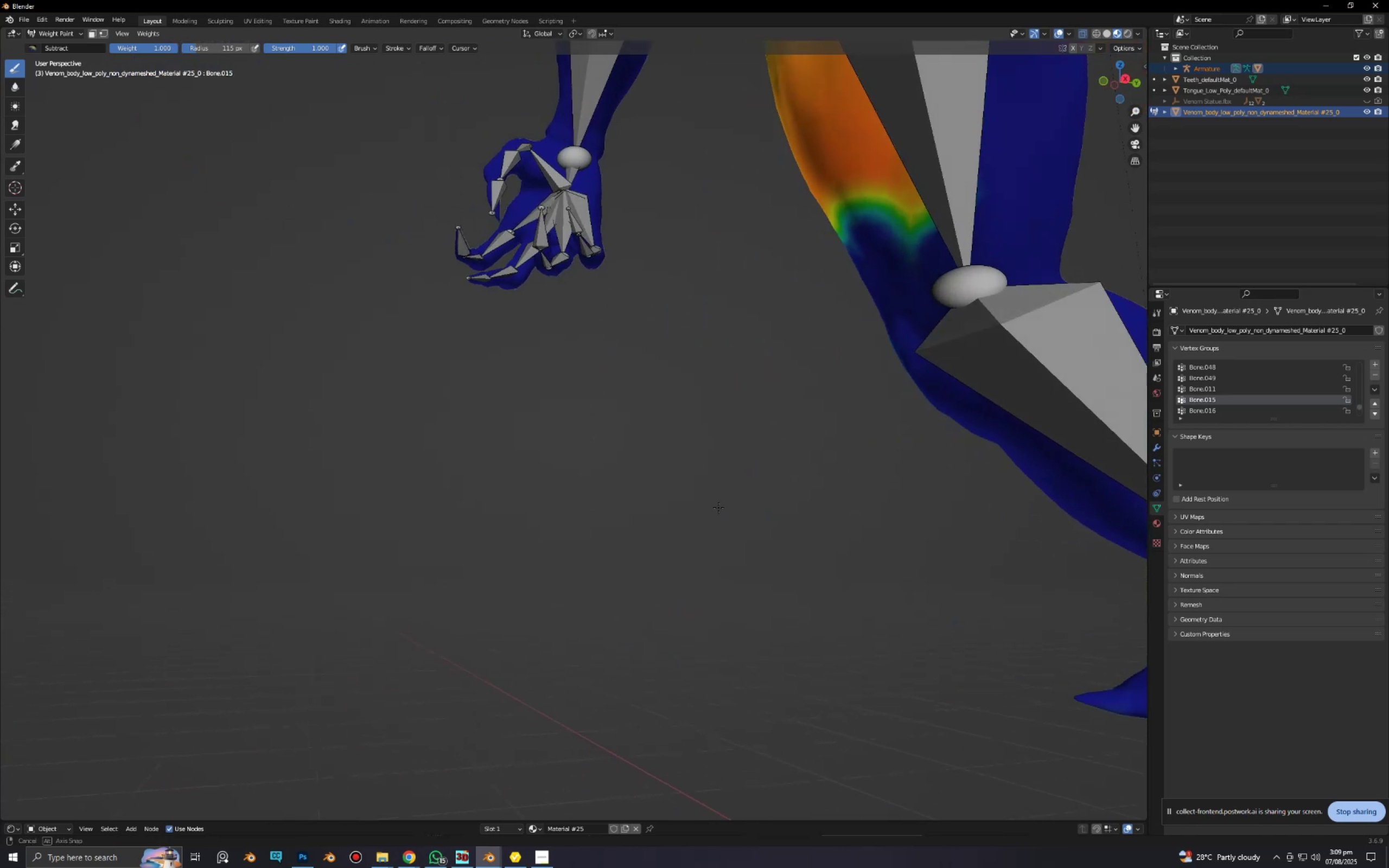 
scroll: coordinate [802, 496], scroll_direction: down, amount: 5.0
 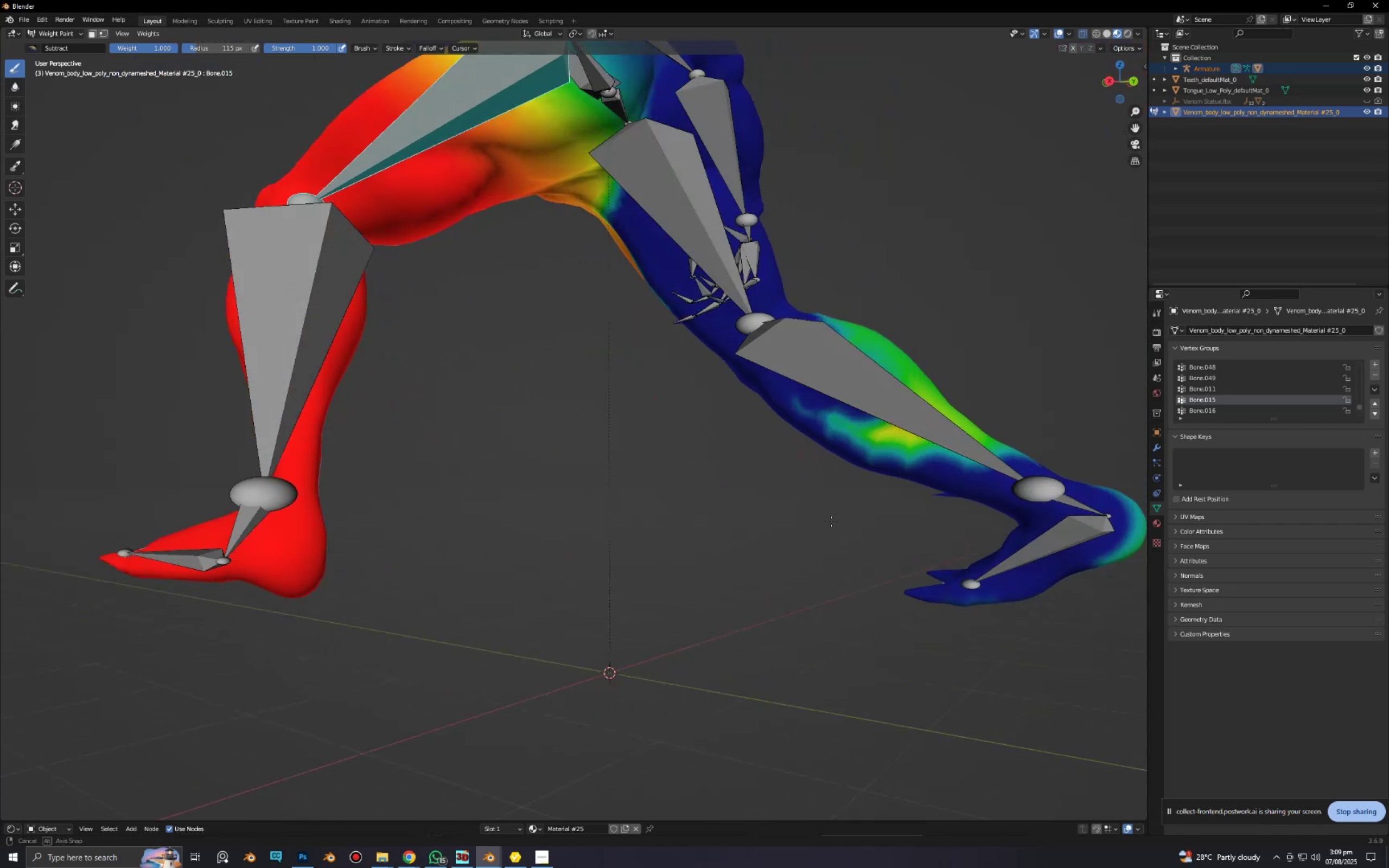 
hold_key(key=ShiftLeft, duration=0.49)
 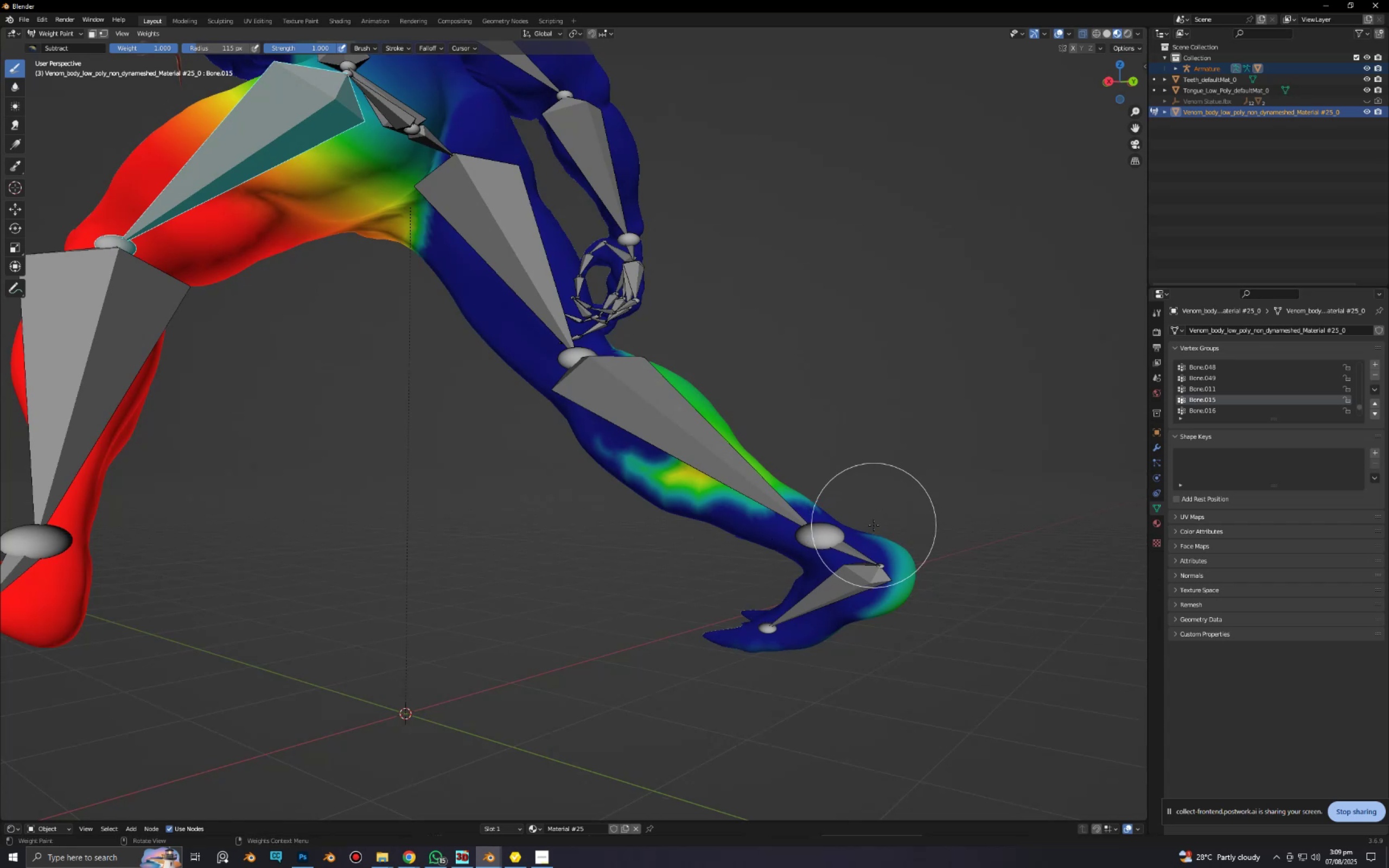 
left_click_drag(start_coordinate=[863, 559], to_coordinate=[754, 637])
 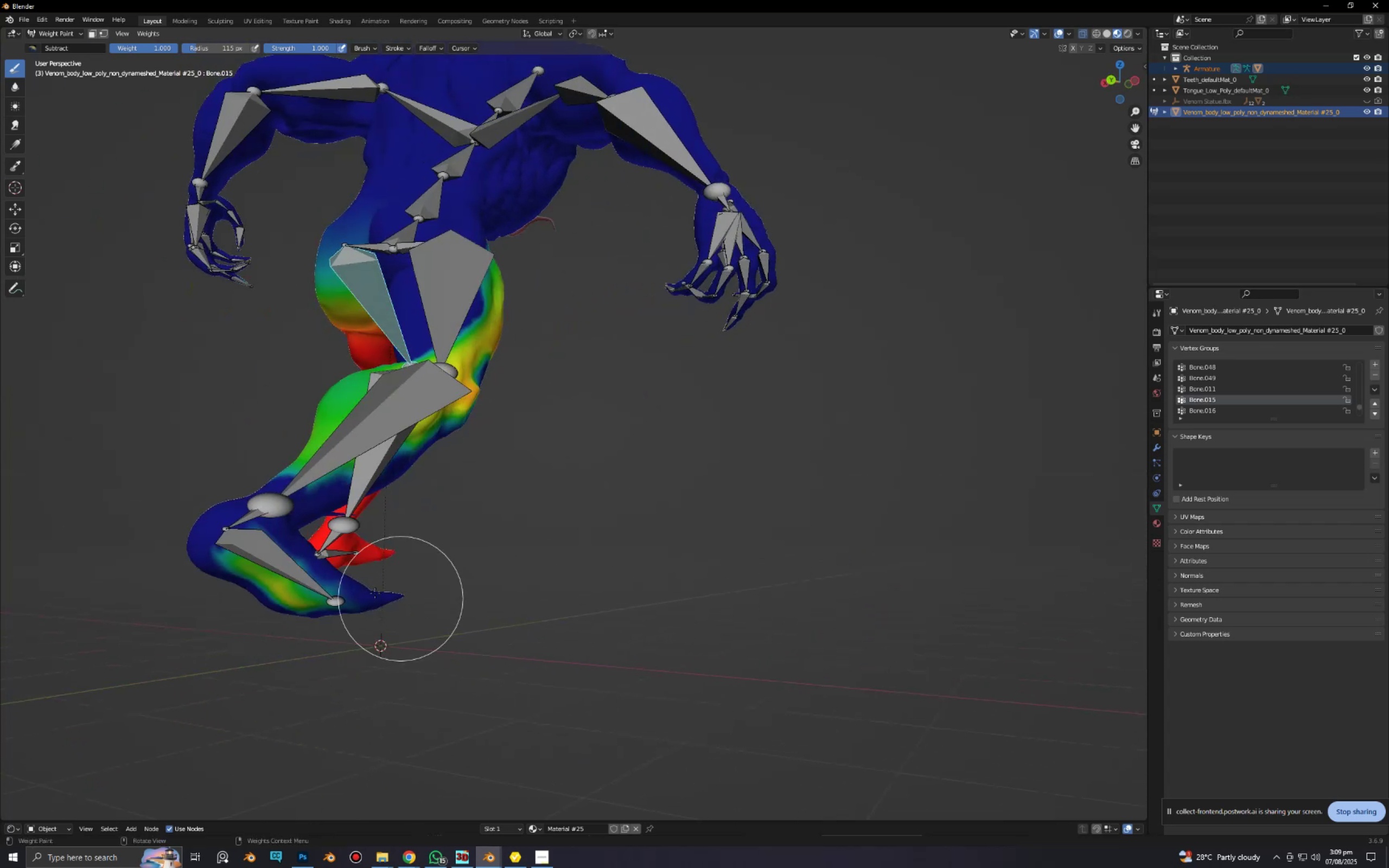 
left_click_drag(start_coordinate=[240, 566], to_coordinate=[317, 627])
 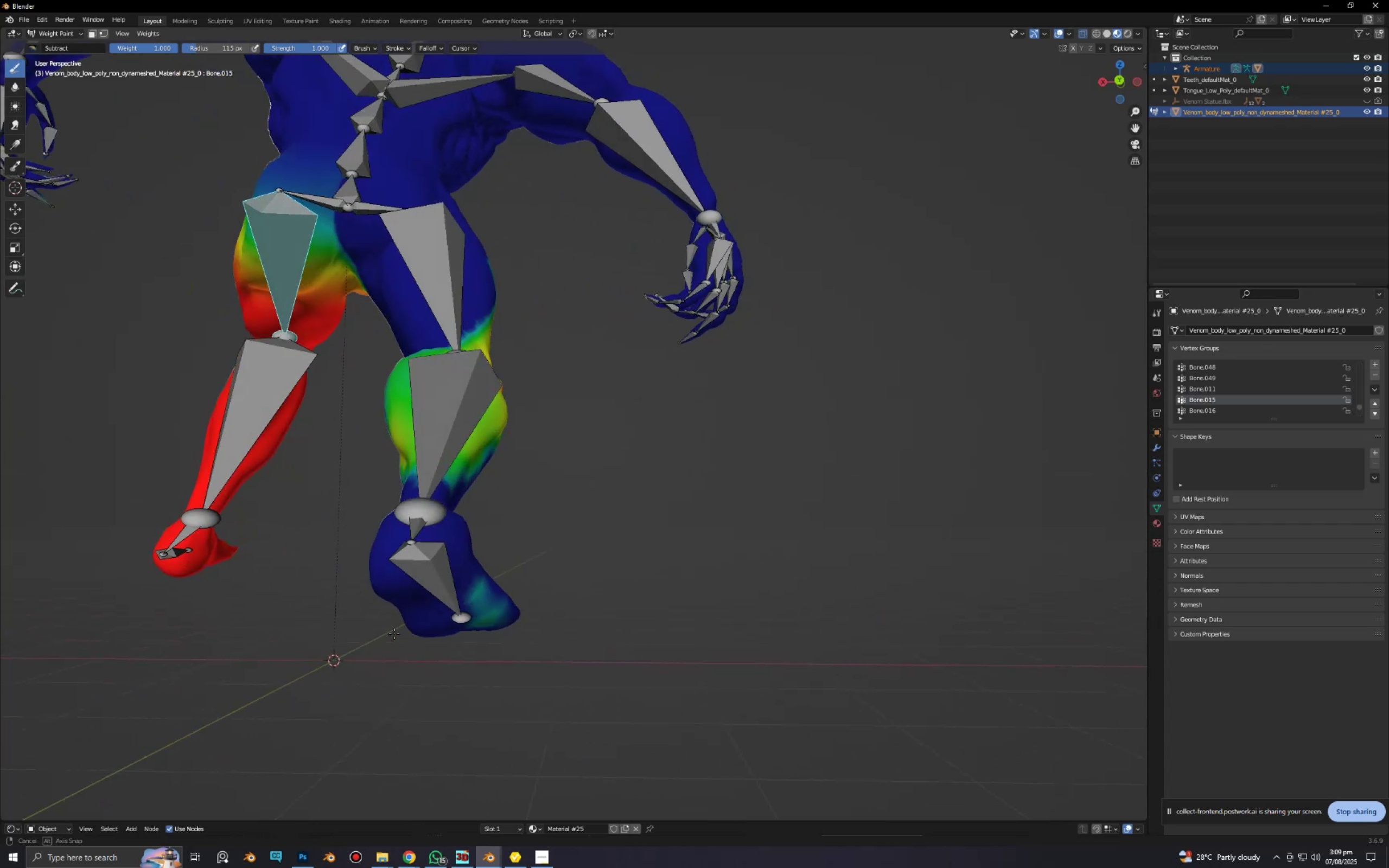 
scroll: coordinate [408, 635], scroll_direction: up, amount: 1.0
 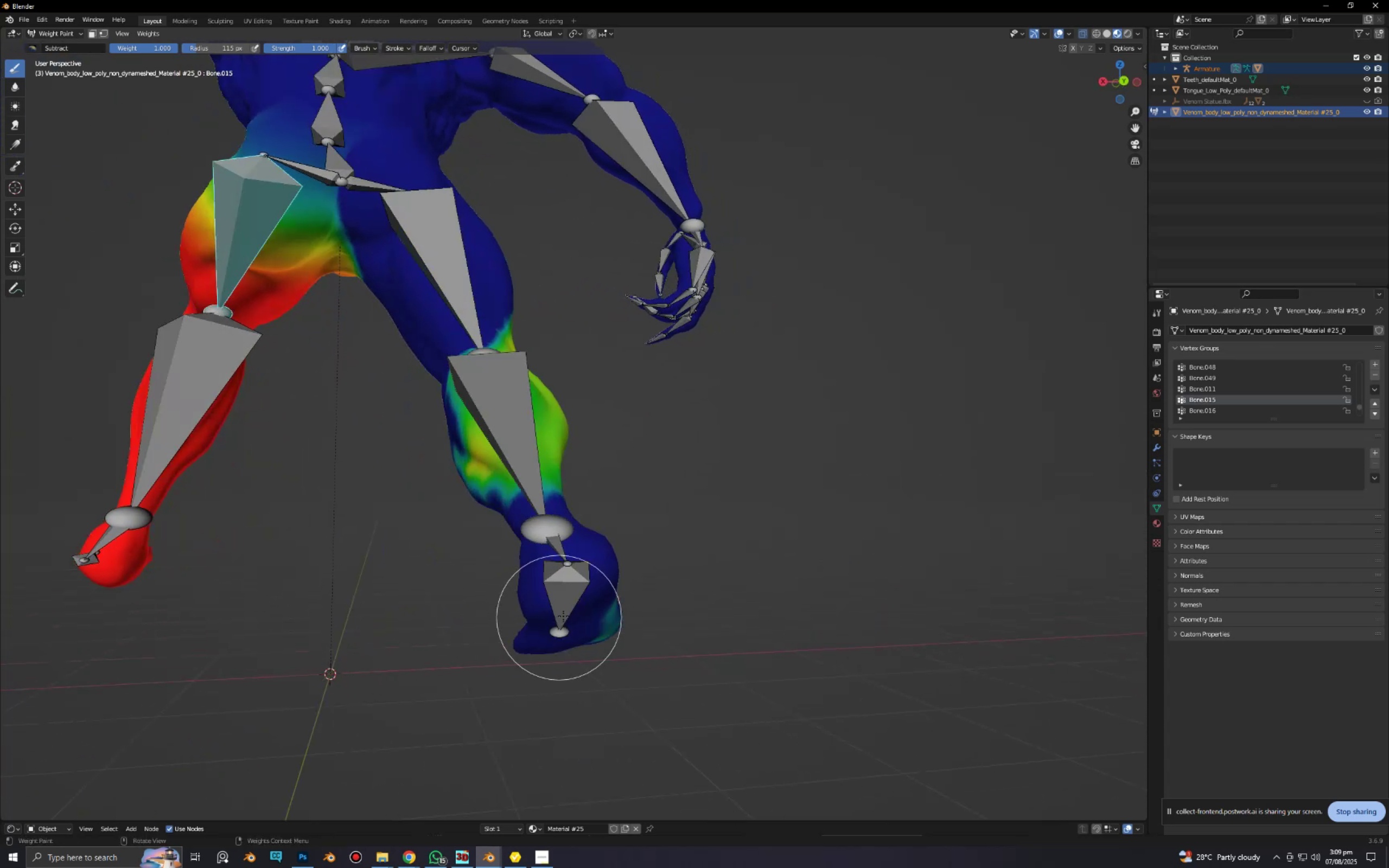 
left_click_drag(start_coordinate=[580, 611], to_coordinate=[624, 609])
 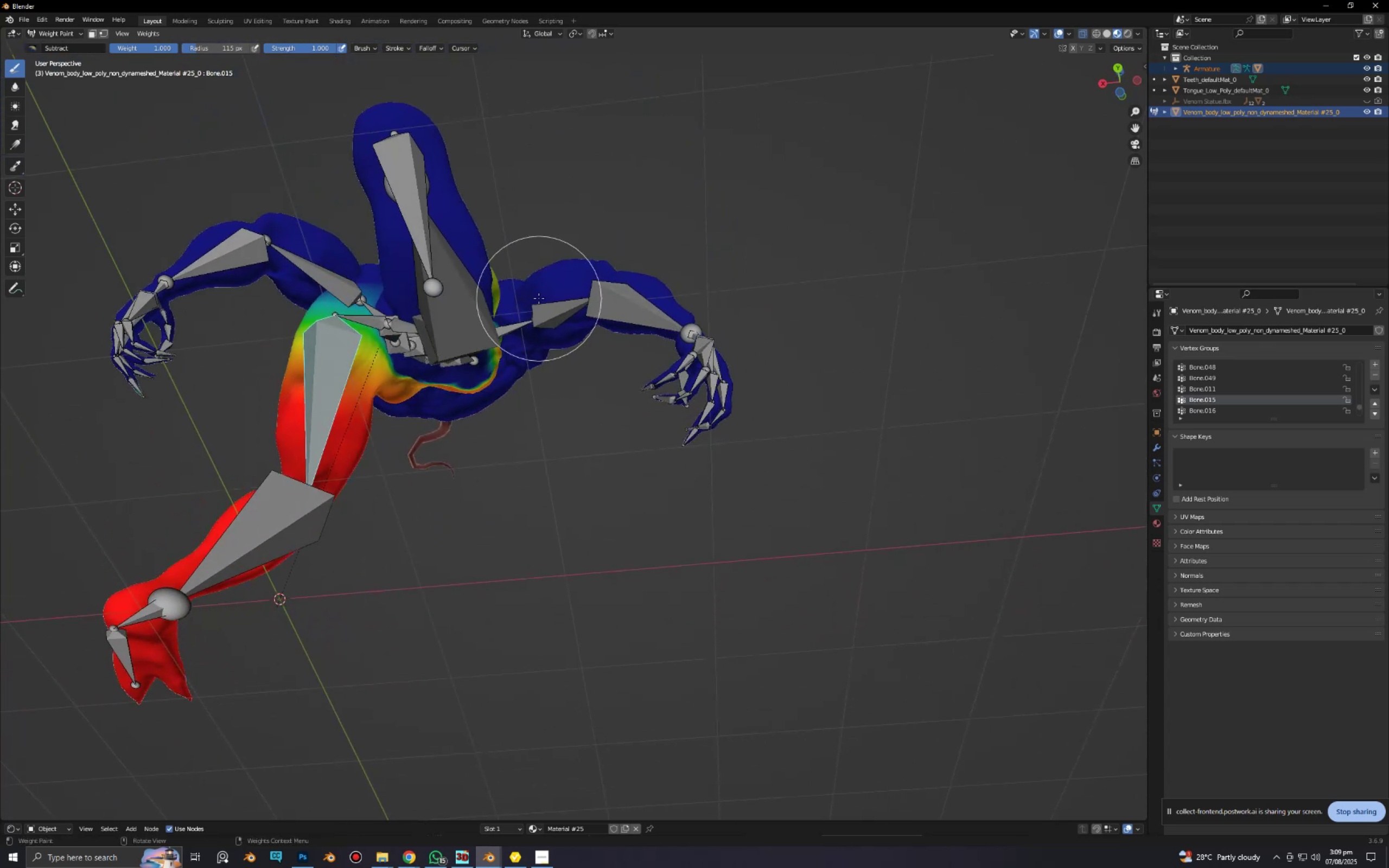 
left_click_drag(start_coordinate=[454, 215], to_coordinate=[483, 195])
 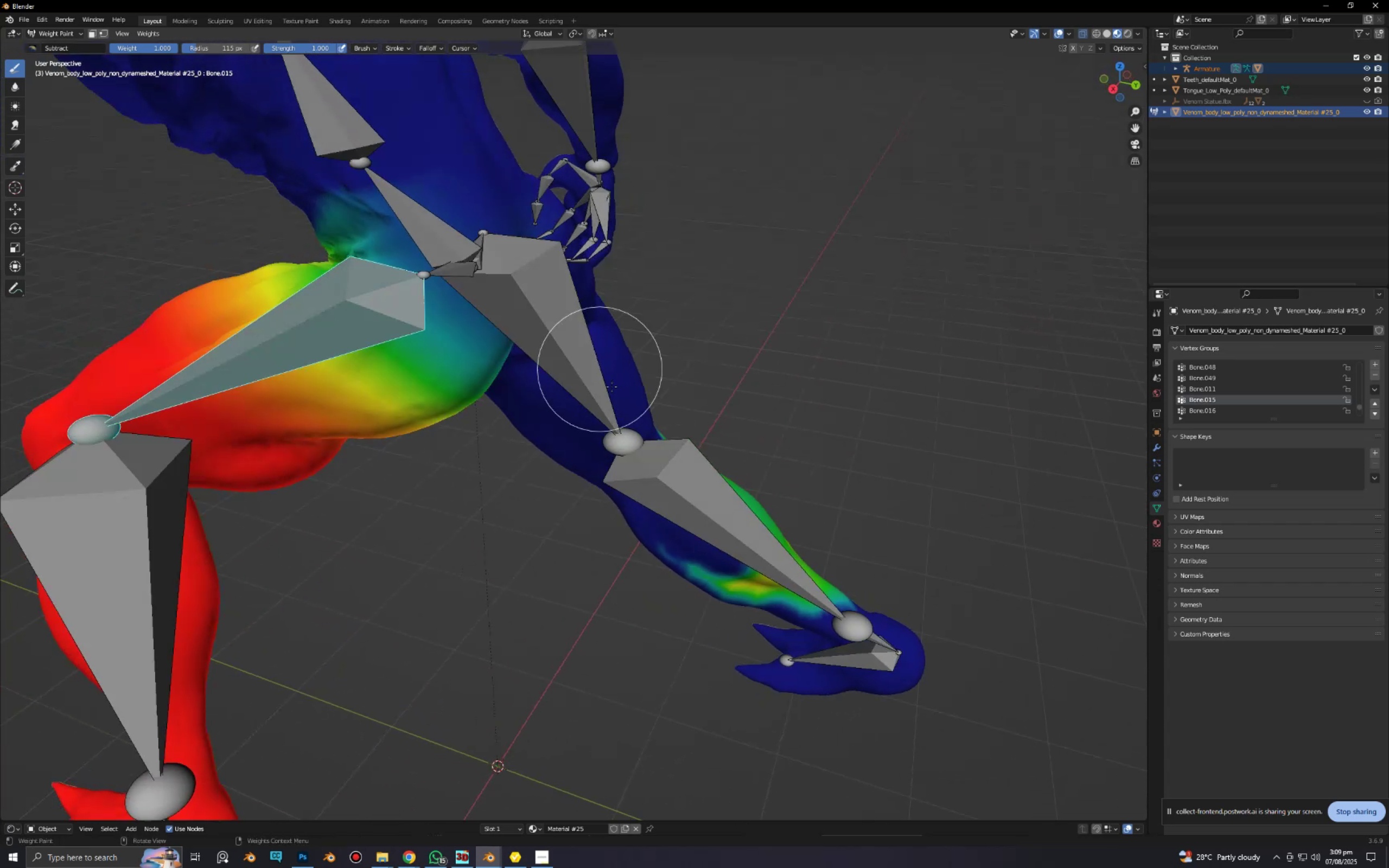 
left_click_drag(start_coordinate=[676, 560], to_coordinate=[845, 603])
 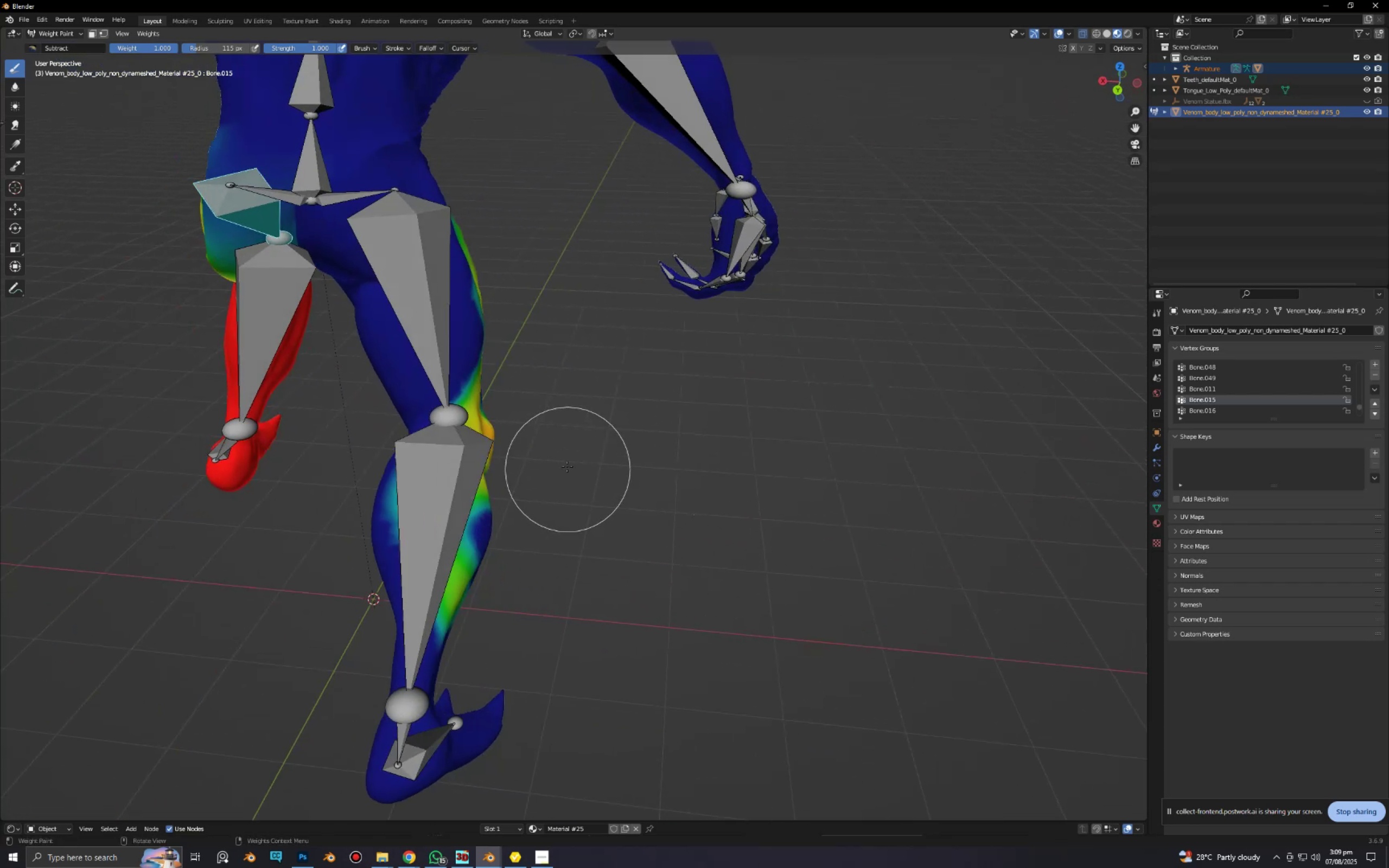 
left_click_drag(start_coordinate=[464, 374], to_coordinate=[484, 665])
 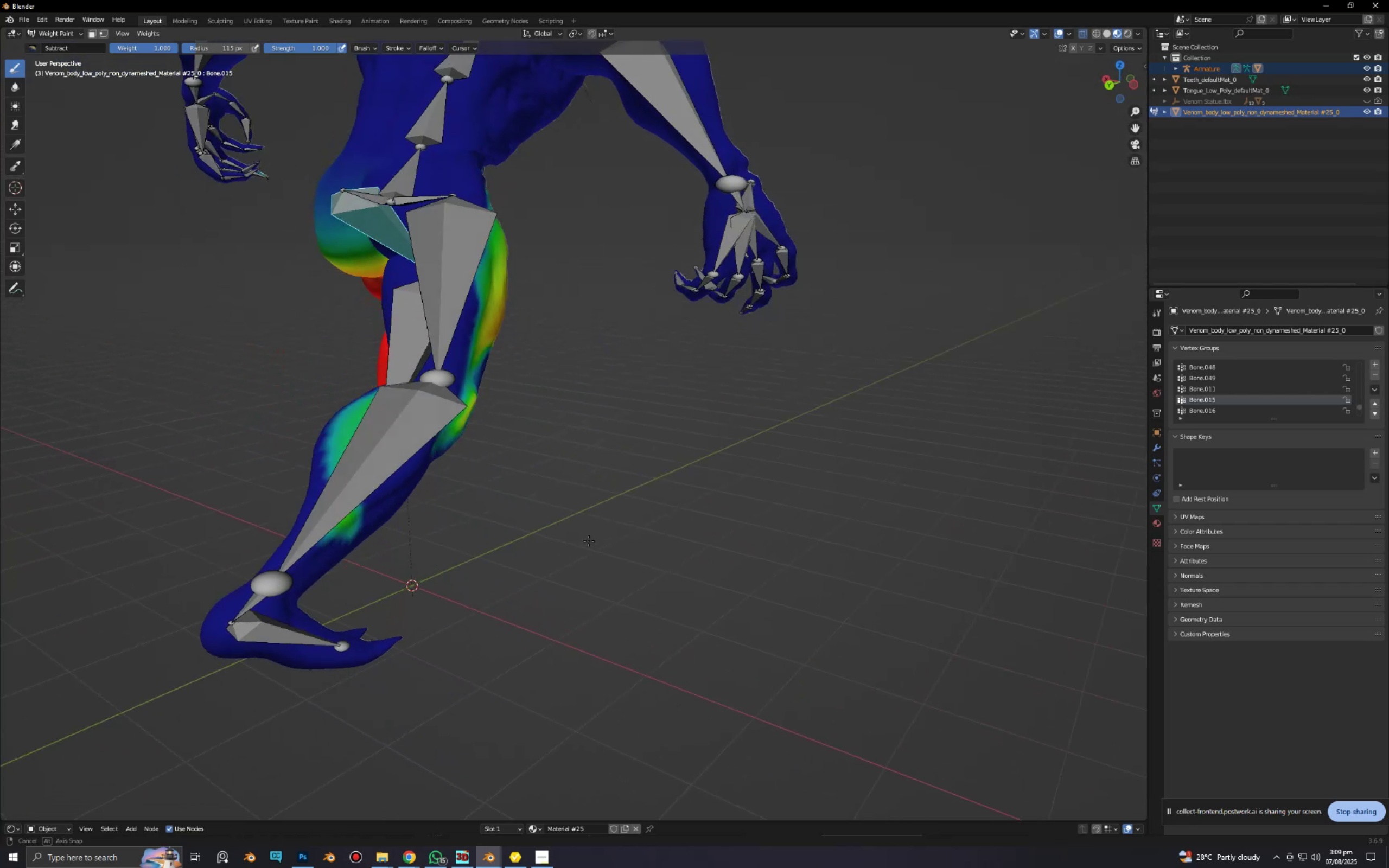 
left_click_drag(start_coordinate=[467, 395], to_coordinate=[469, 441])
 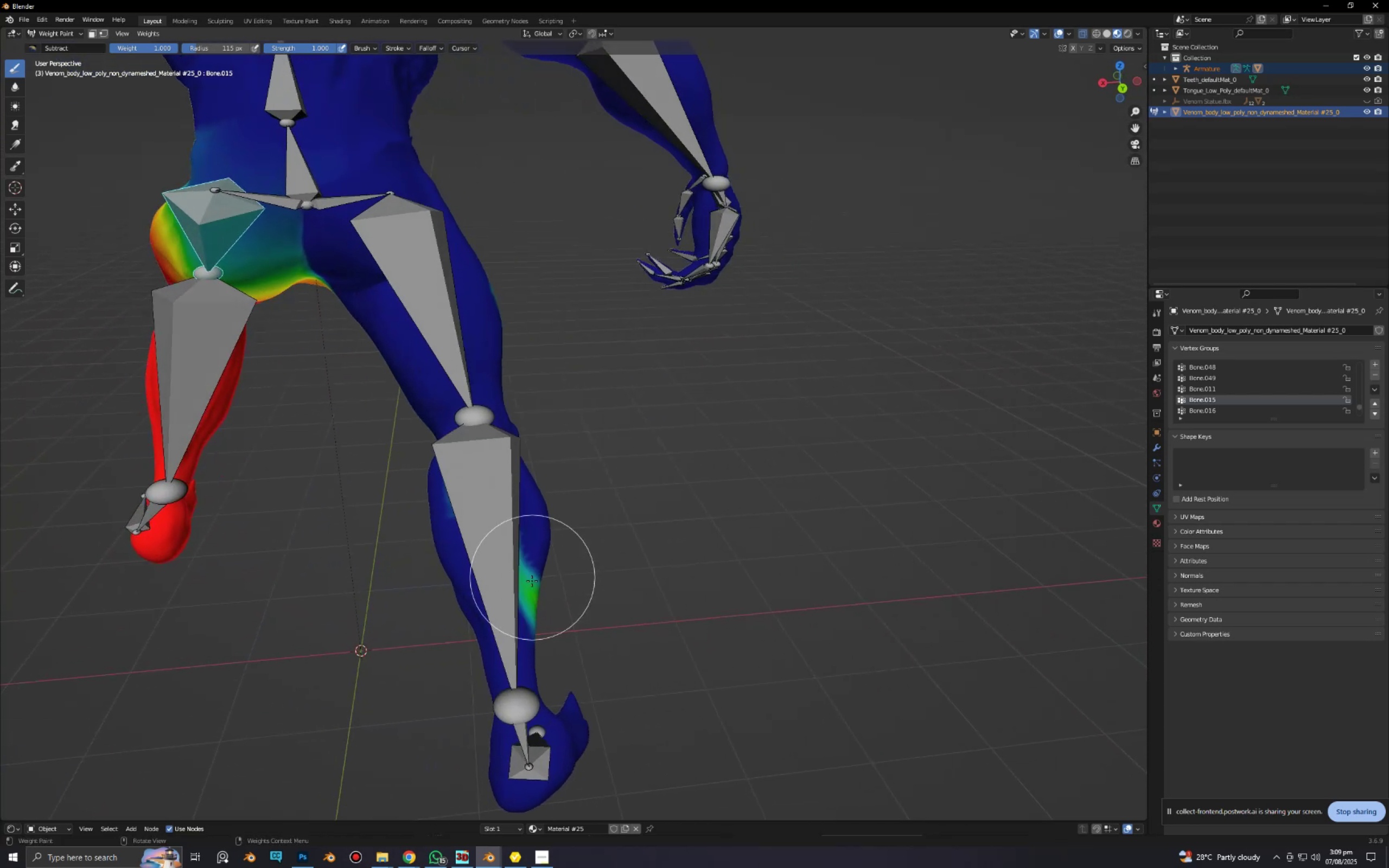 
left_click_drag(start_coordinate=[454, 452], to_coordinate=[534, 547])
 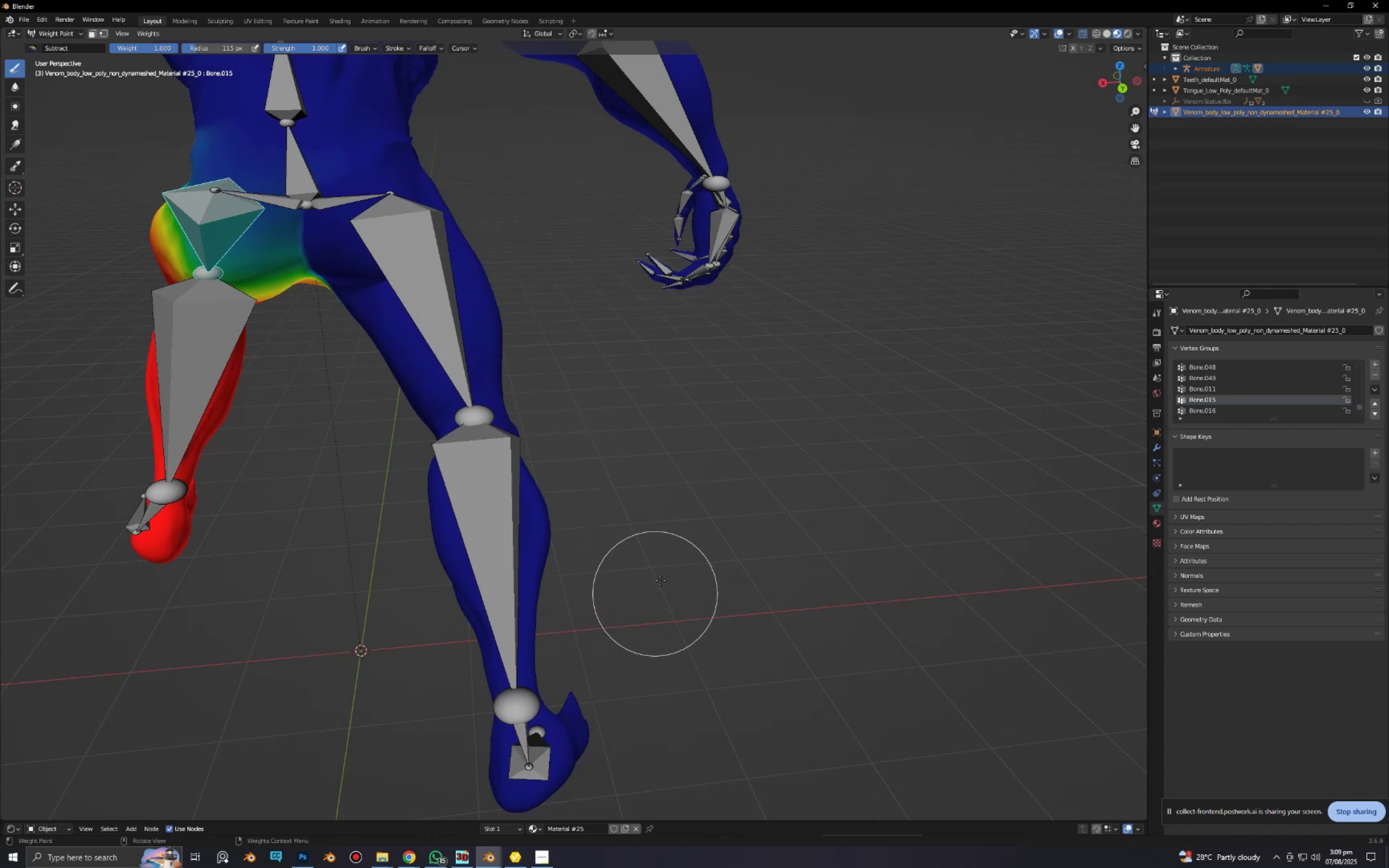 
scroll: coordinate [648, 559], scroll_direction: down, amount: 4.0
 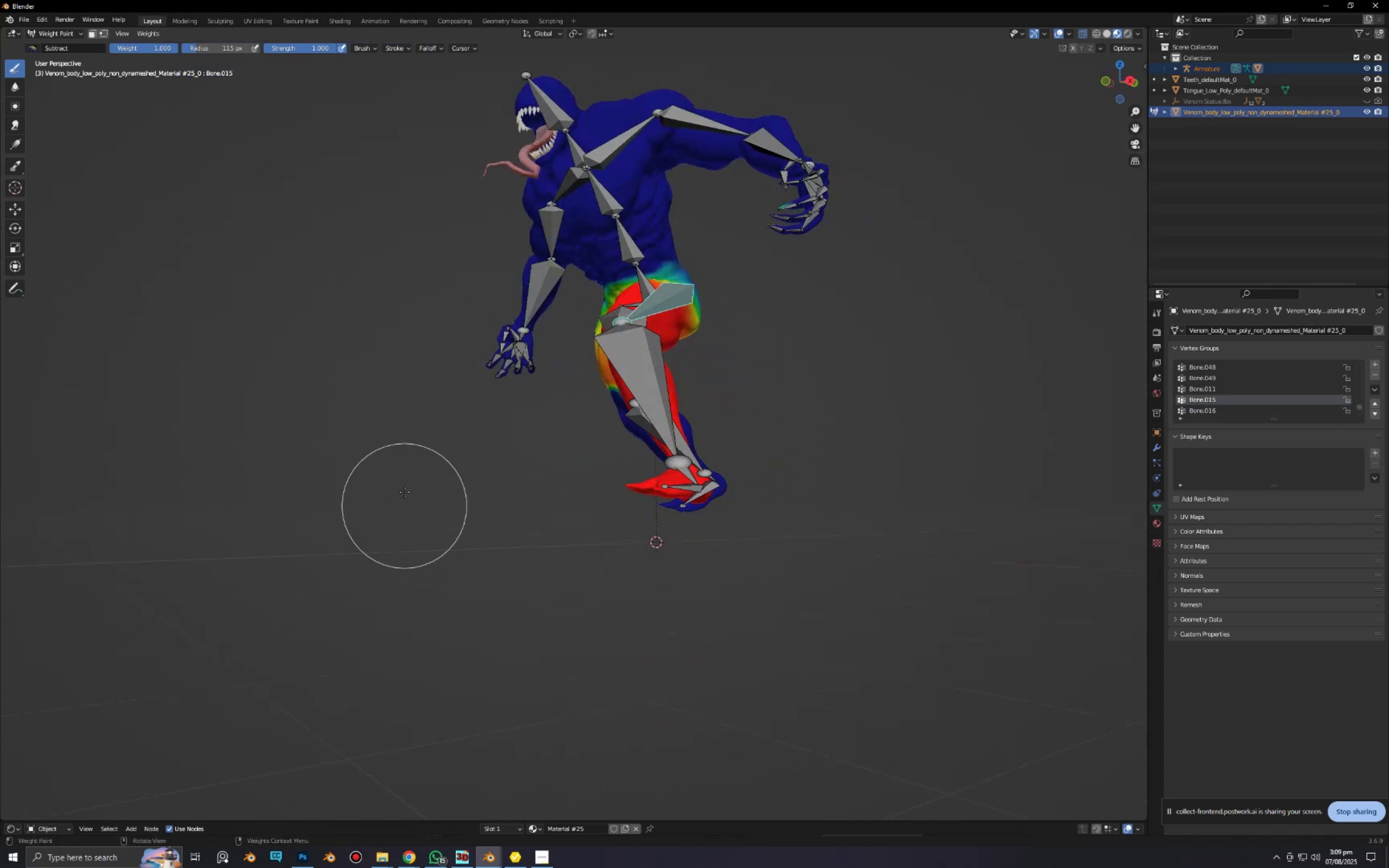 
scroll: coordinate [519, 445], scroll_direction: up, amount: 3.0
 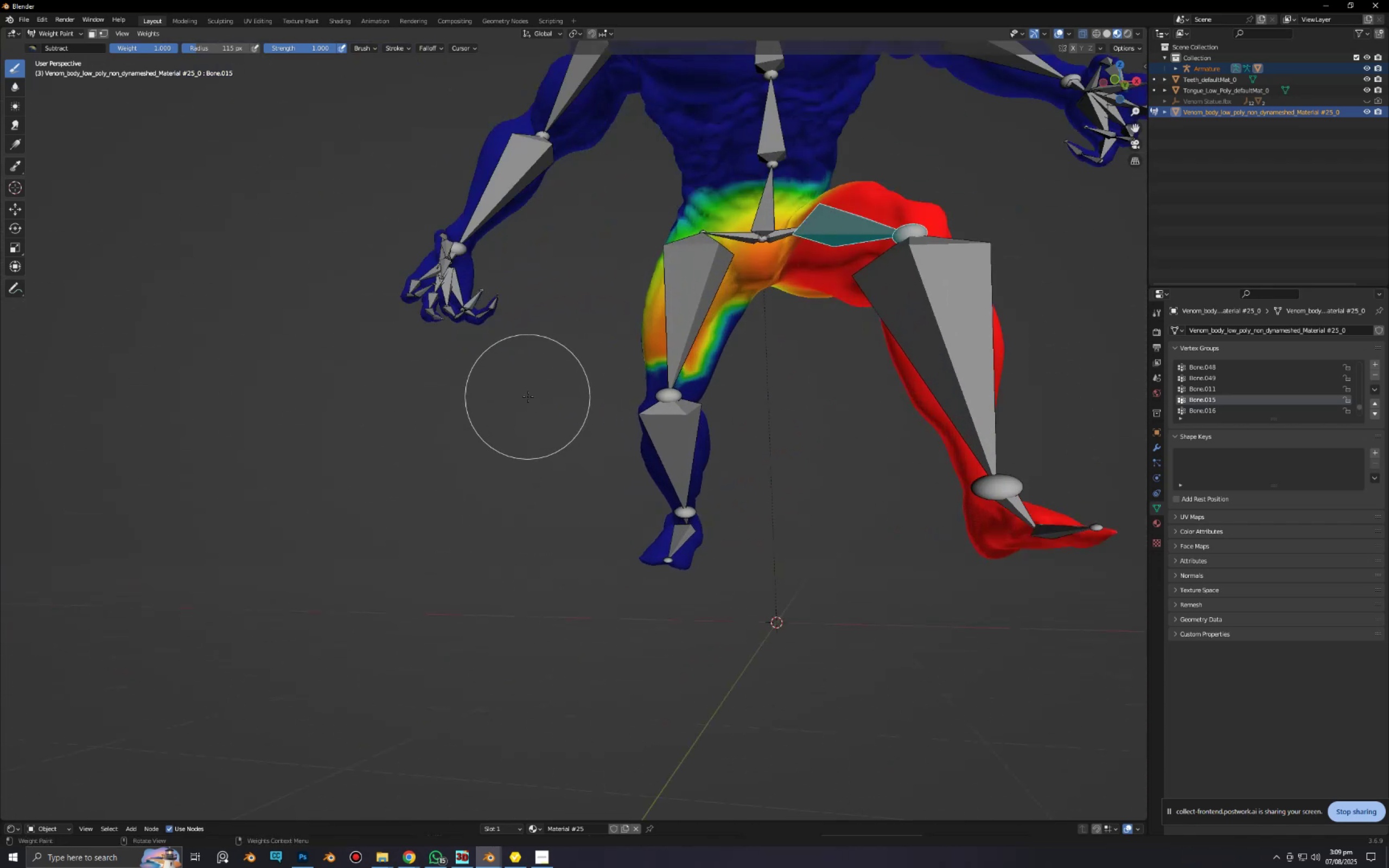 
hold_key(key=ShiftLeft, duration=0.82)
scroll: coordinate [656, 513], scroll_direction: up, amount: 4.0
 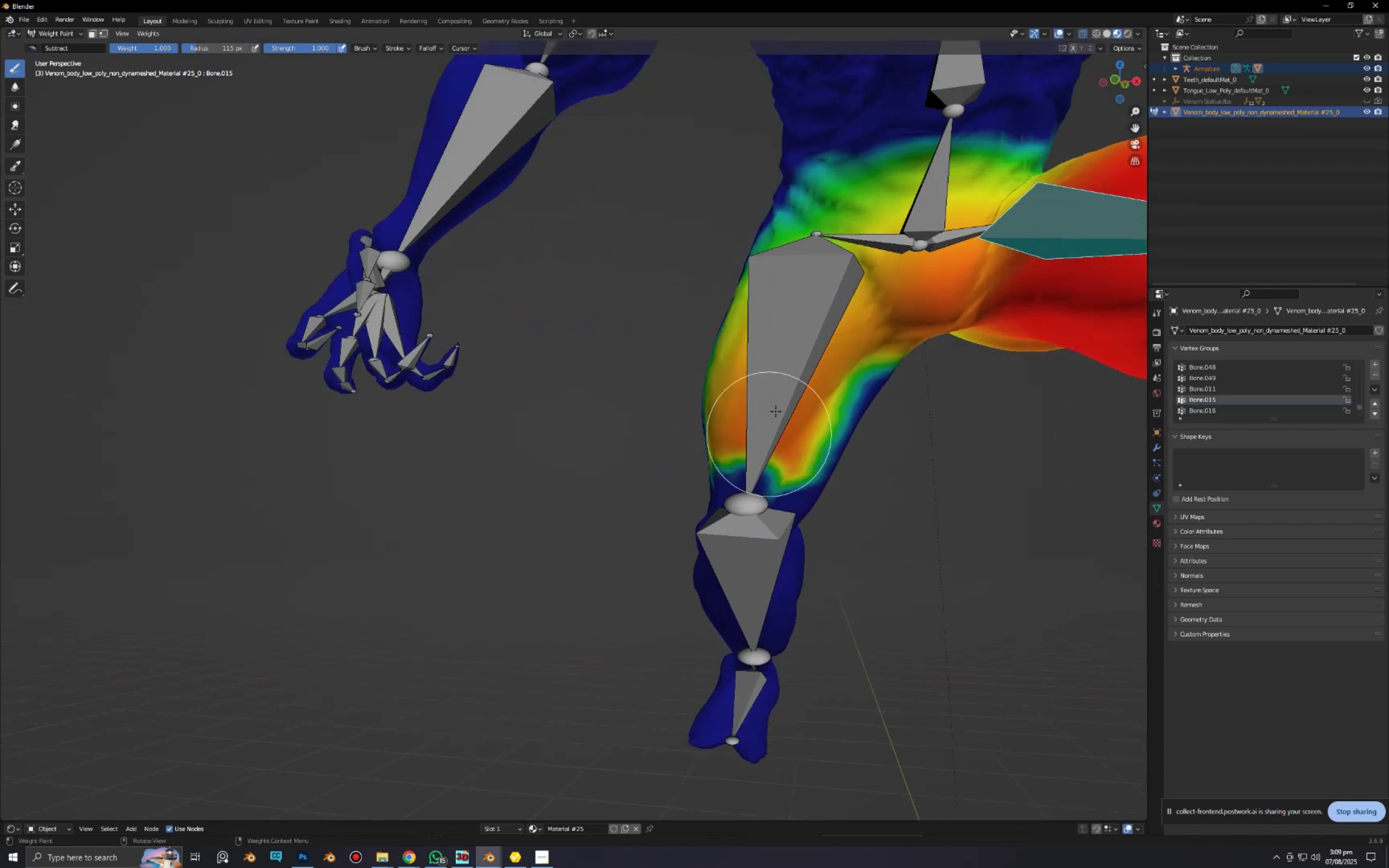 
left_click_drag(start_coordinate=[778, 342], to_coordinate=[813, 304])
 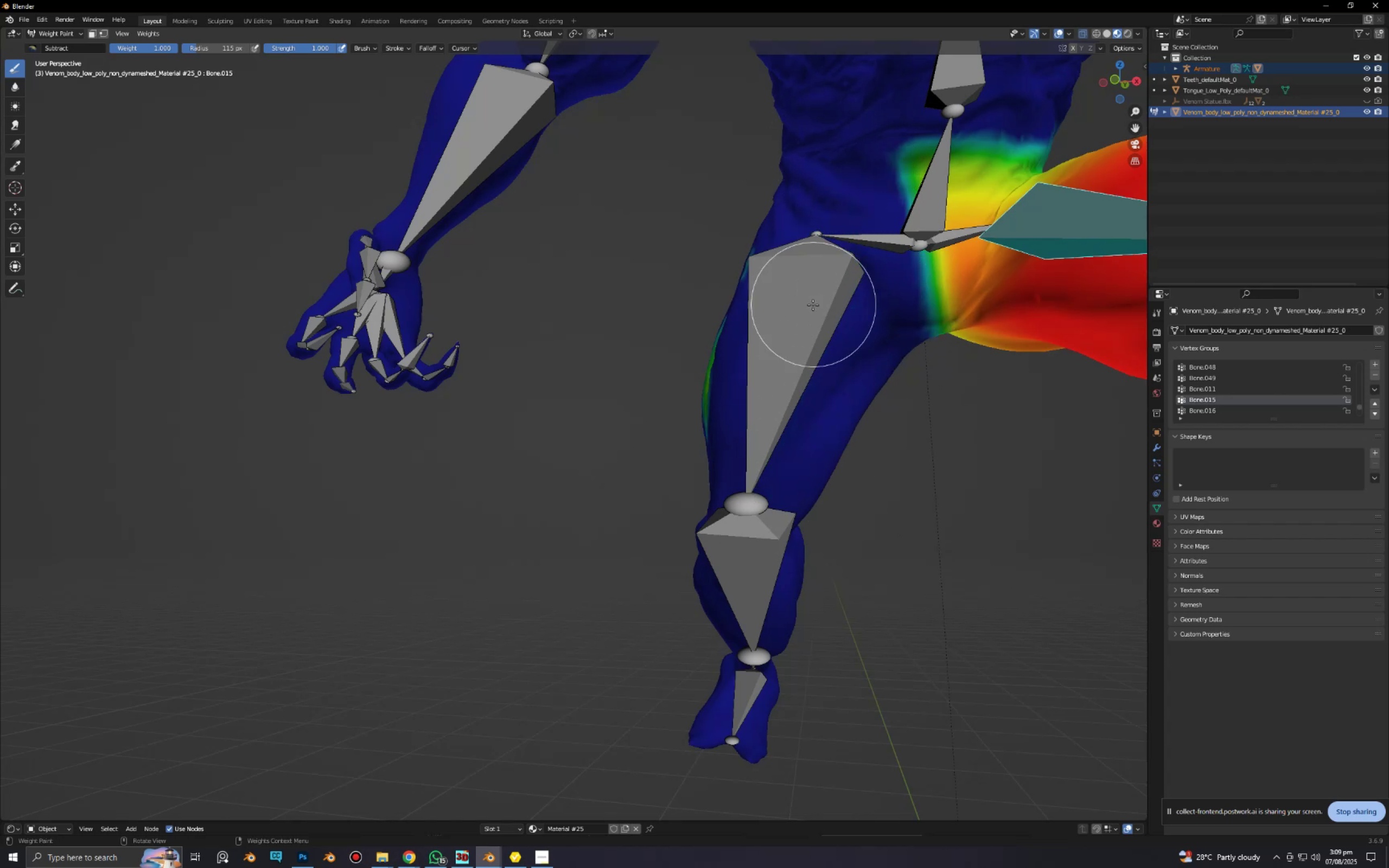 
key(Alt+AltLeft)
 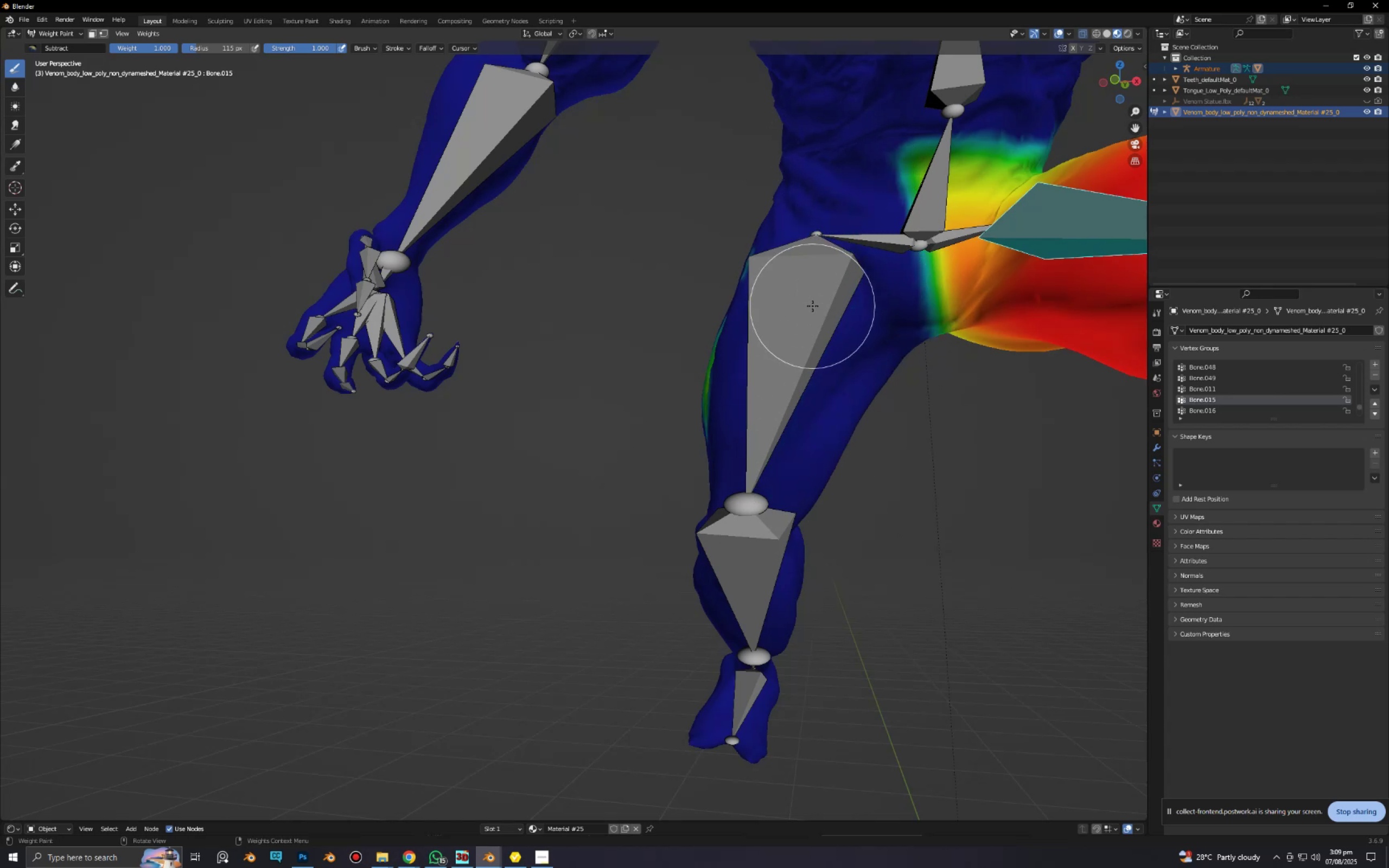 
key(Alt+Z)
 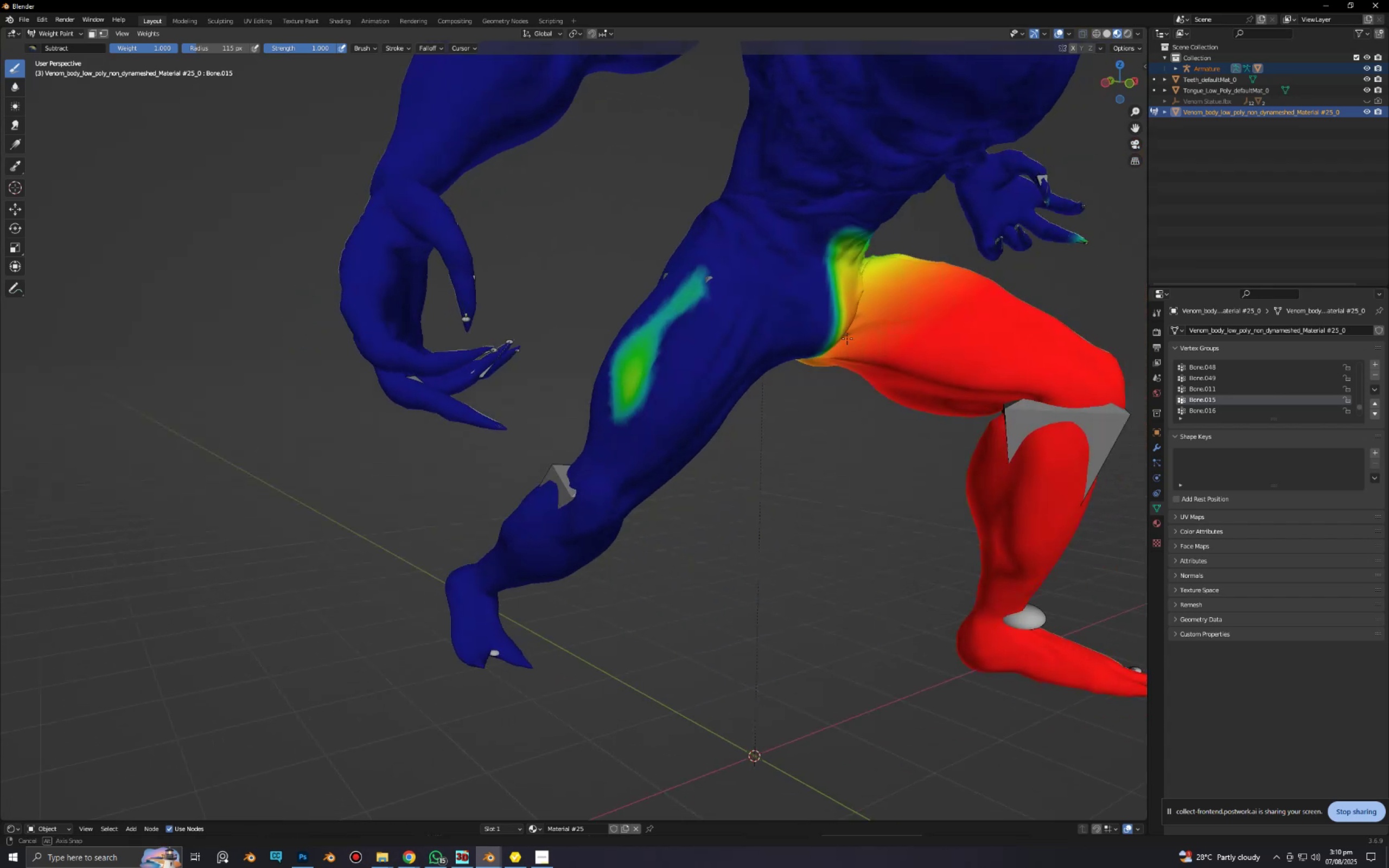 
left_click_drag(start_coordinate=[673, 252], to_coordinate=[660, 362])
 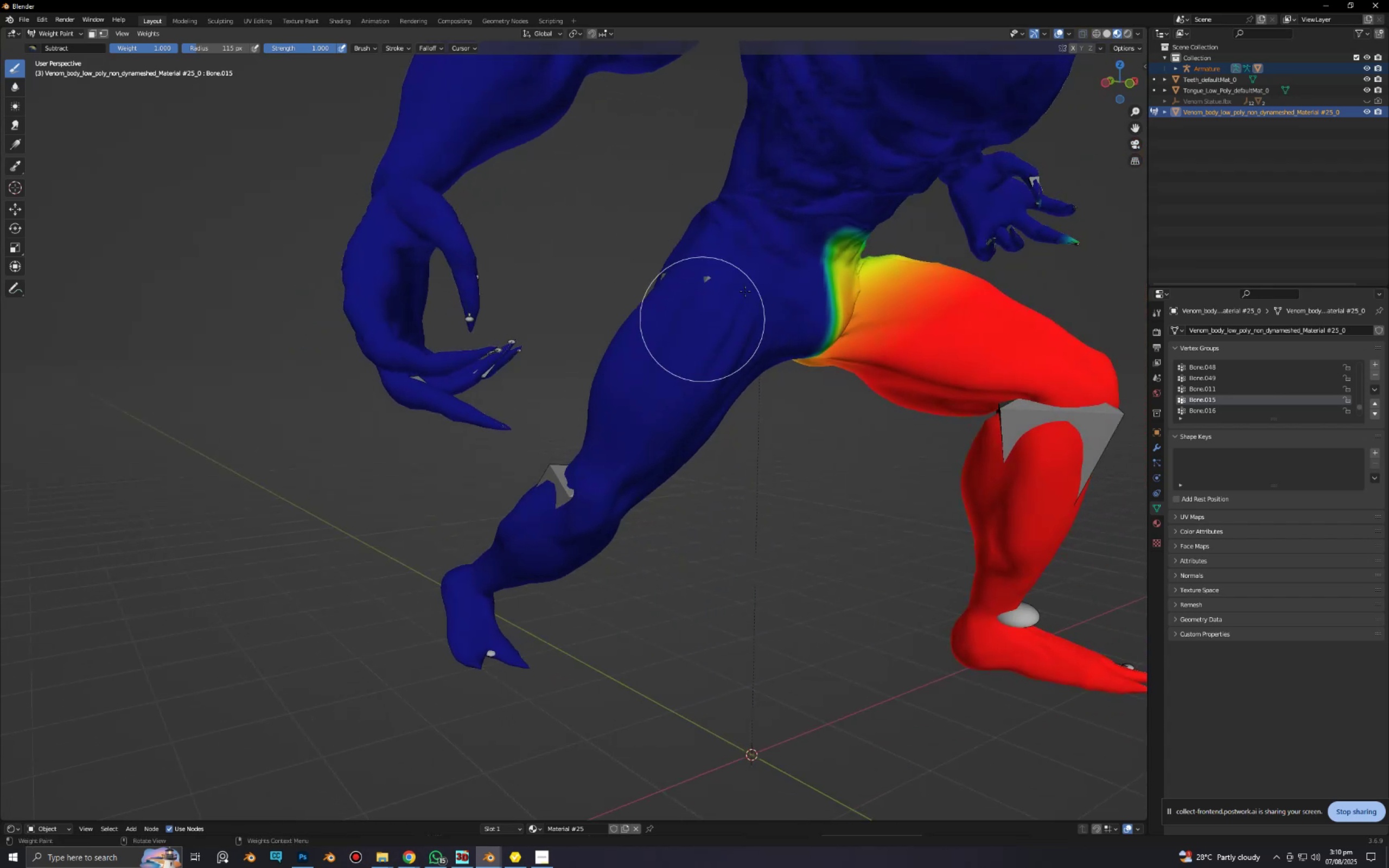 
scroll: coordinate [769, 283], scroll_direction: down, amount: 2.0
 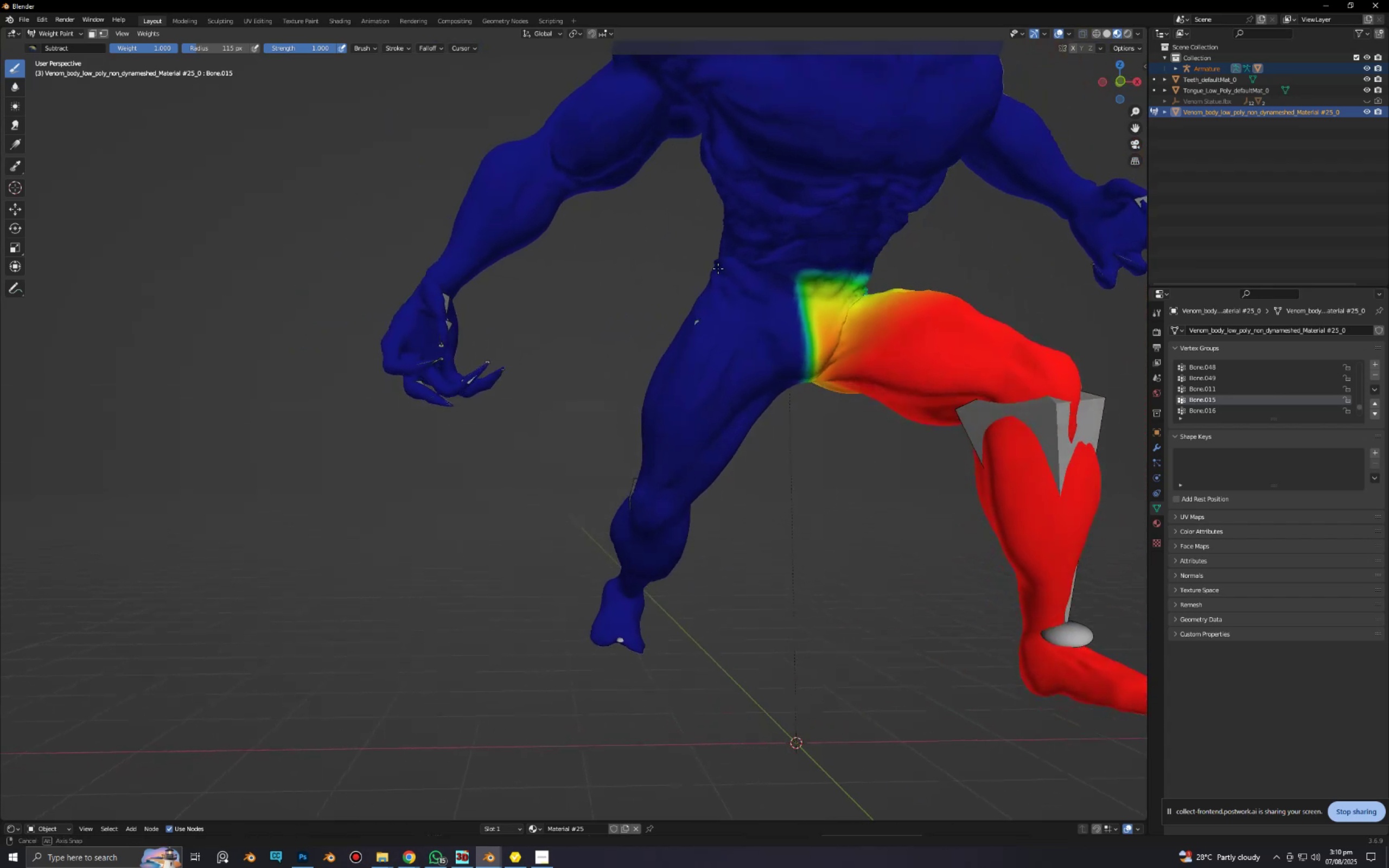 
hold_key(key=ShiftLeft, duration=0.7)
 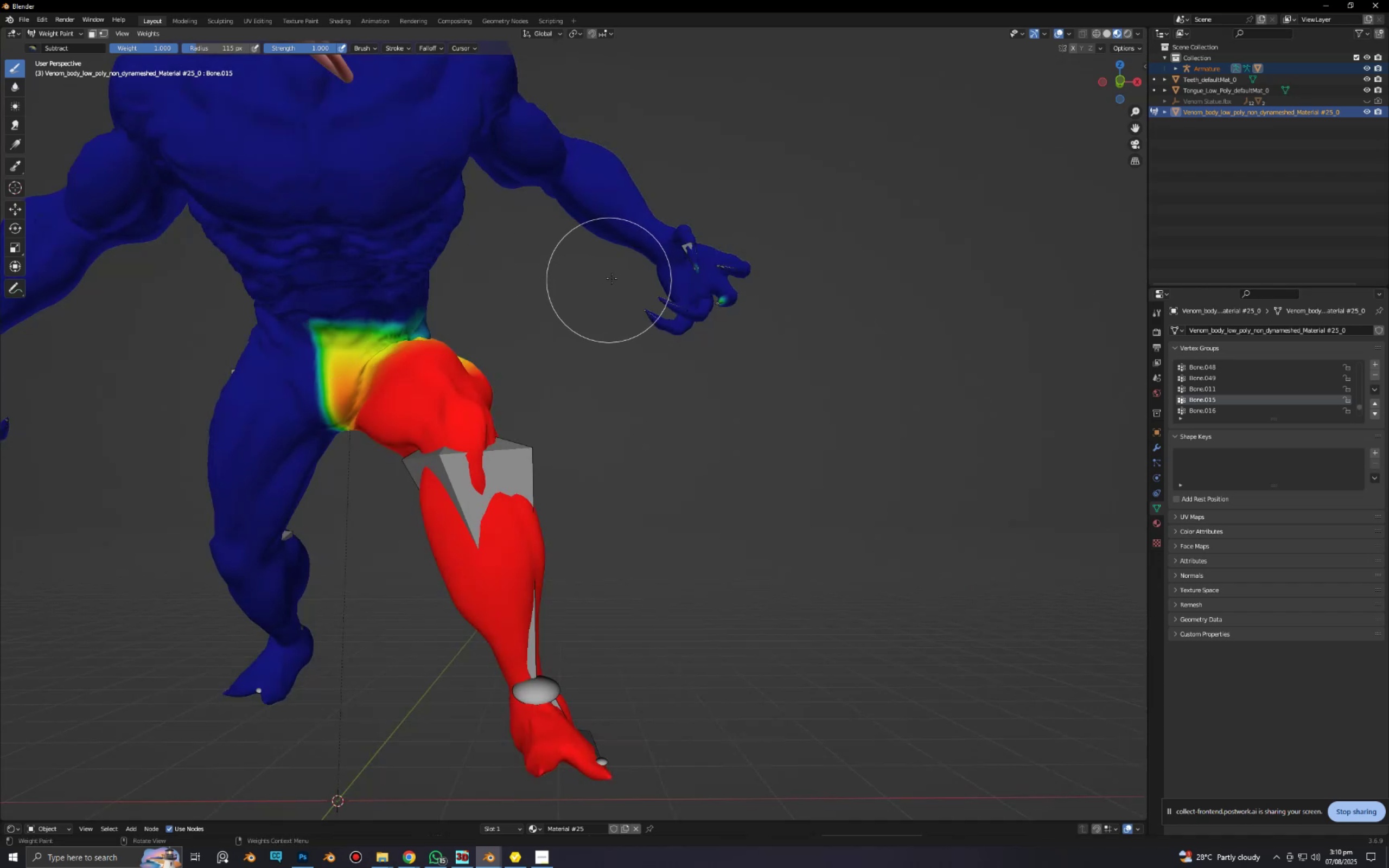 
left_click_drag(start_coordinate=[648, 273], to_coordinate=[770, 284])
 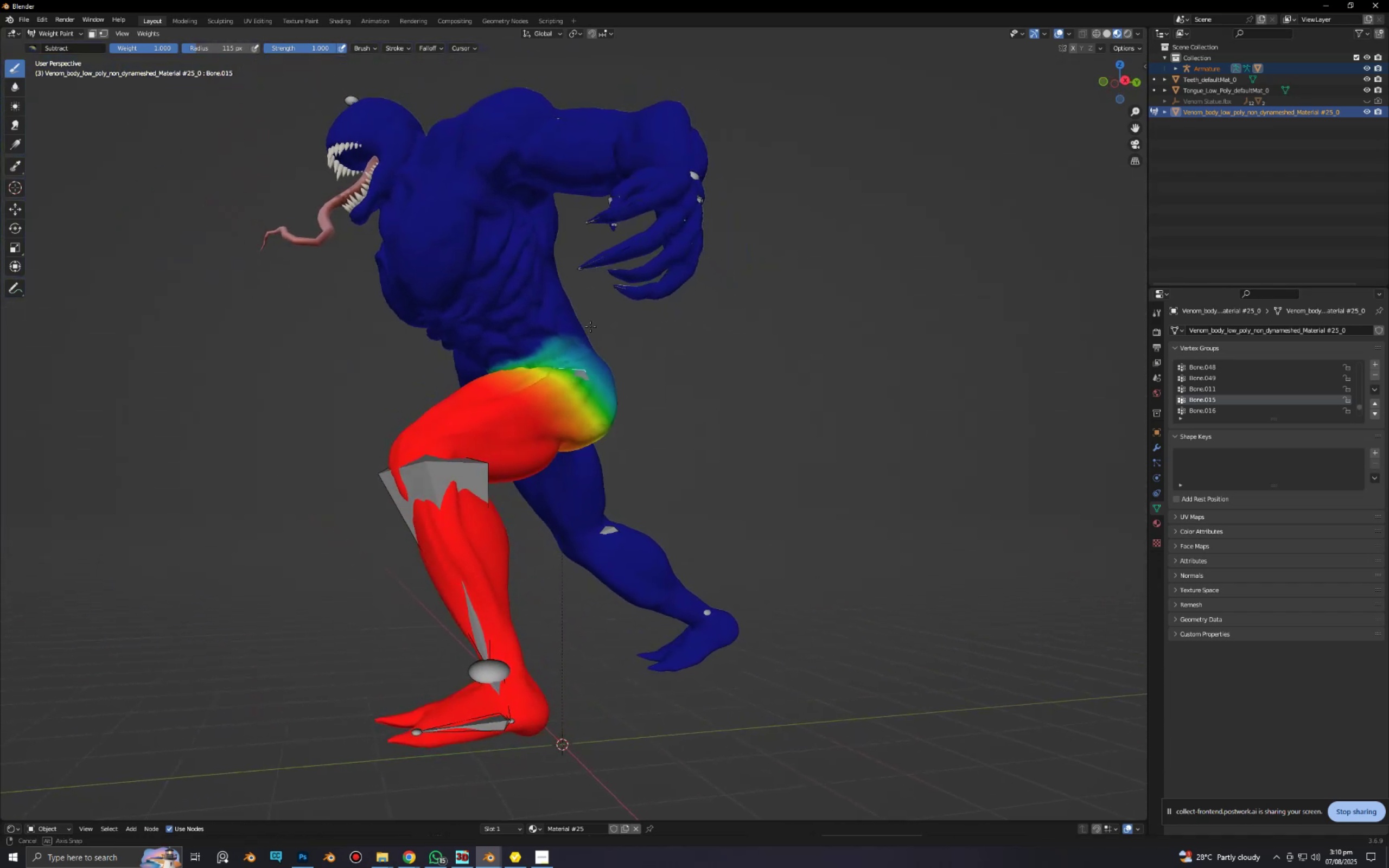 
left_click_drag(start_coordinate=[682, 215], to_coordinate=[664, 228])
 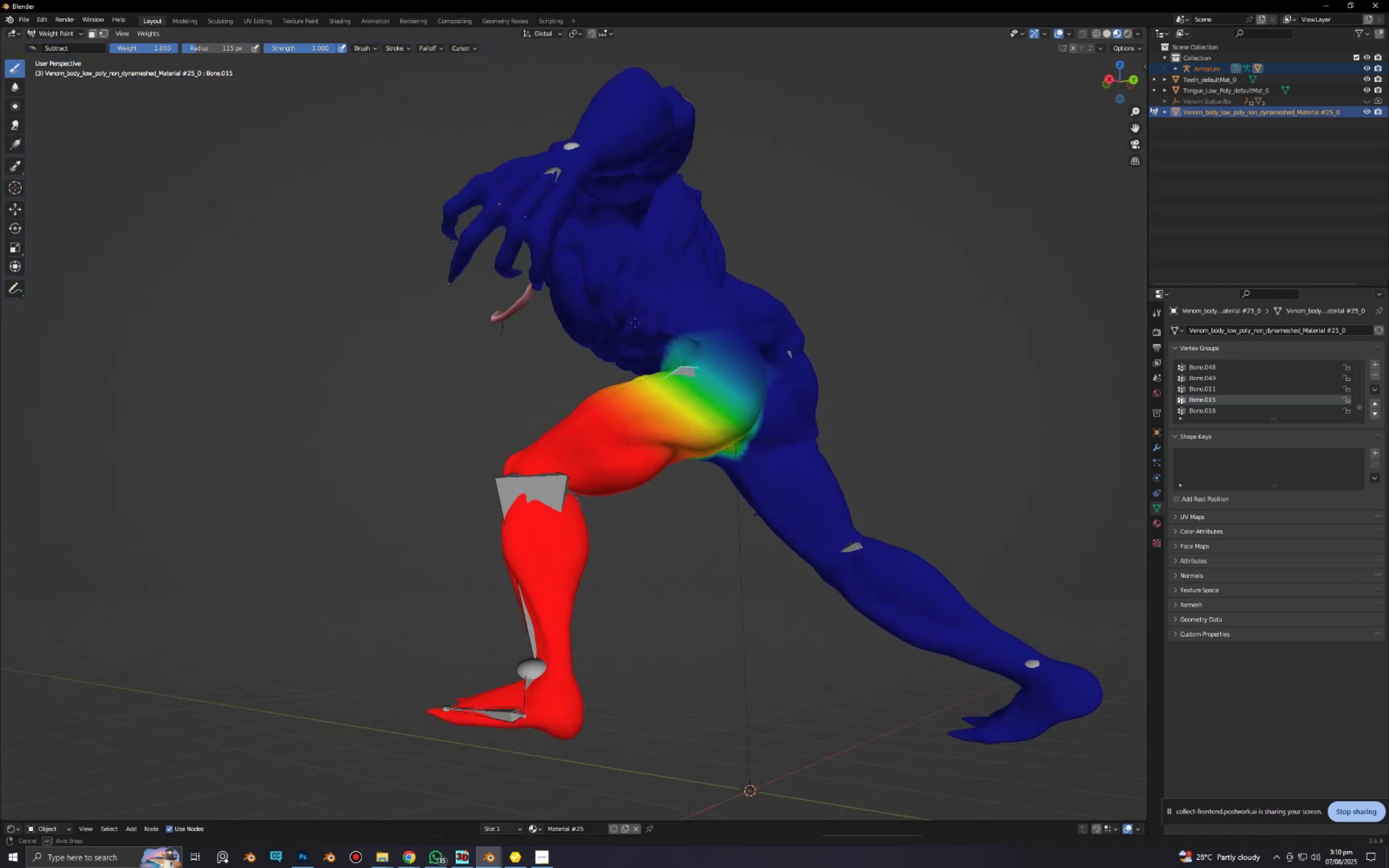 
scroll: coordinate [647, 327], scroll_direction: up, amount: 3.0
 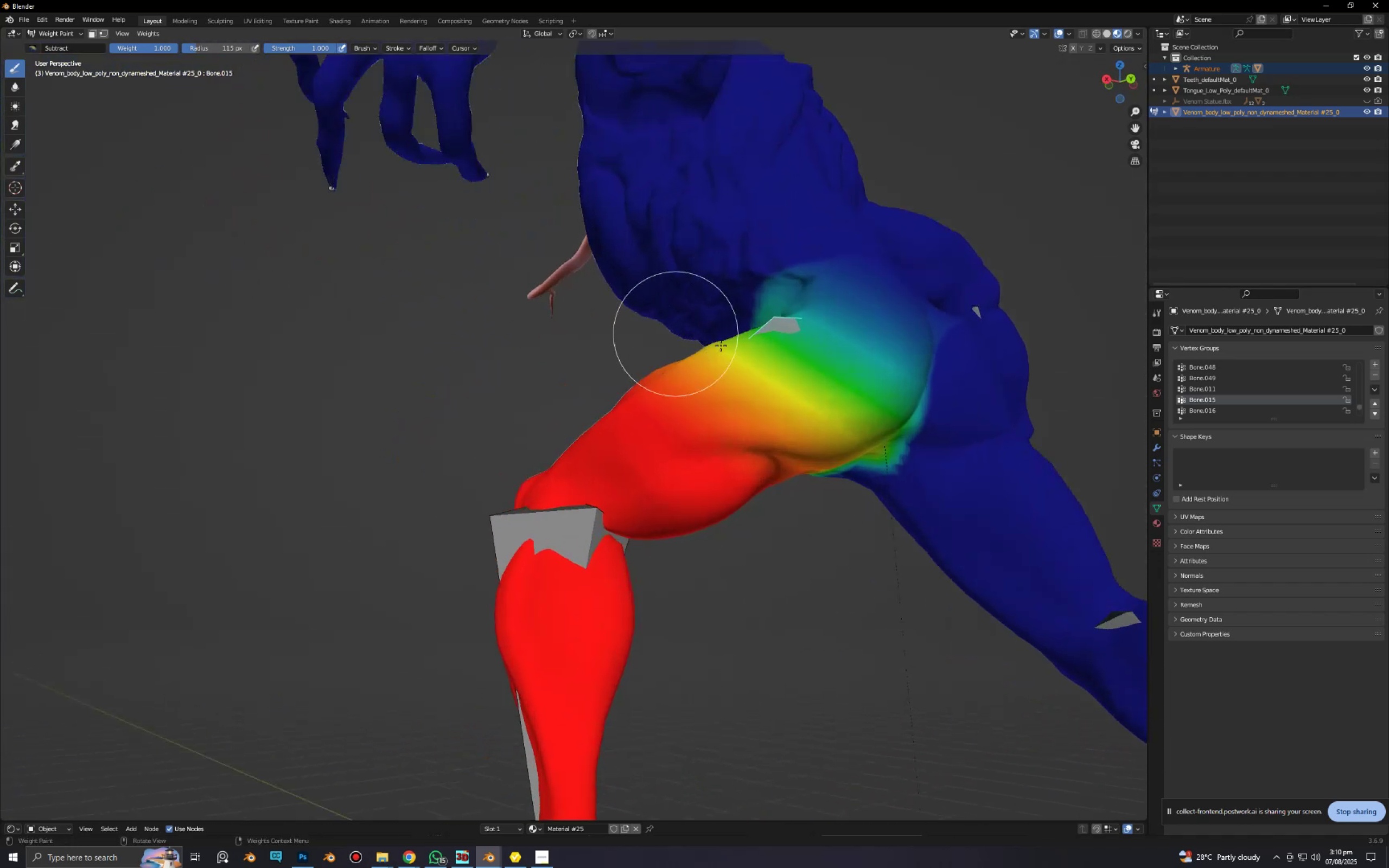 
hold_key(key=ShiftLeft, duration=0.56)
 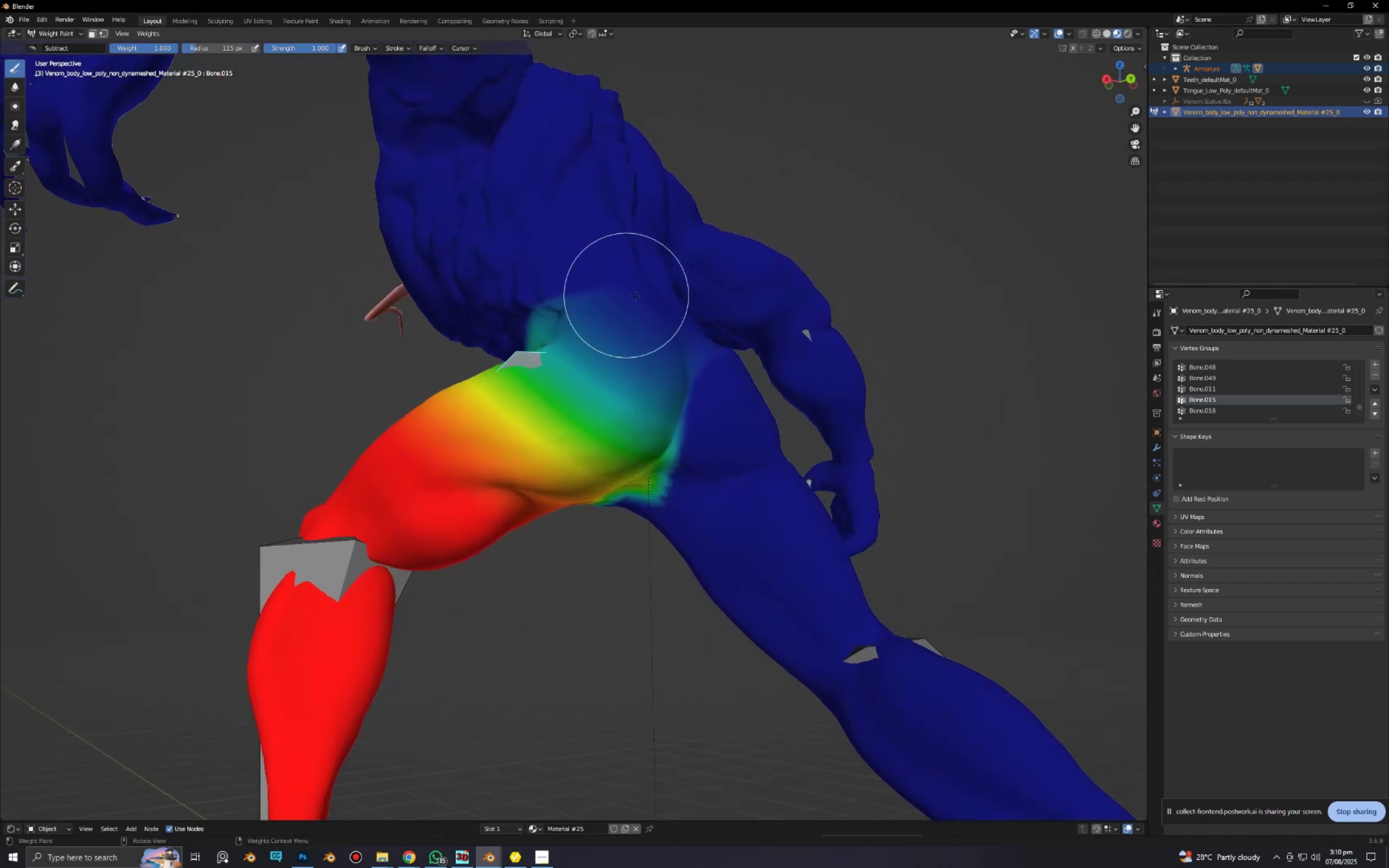 
left_click_drag(start_coordinate=[660, 297], to_coordinate=[487, 282])
 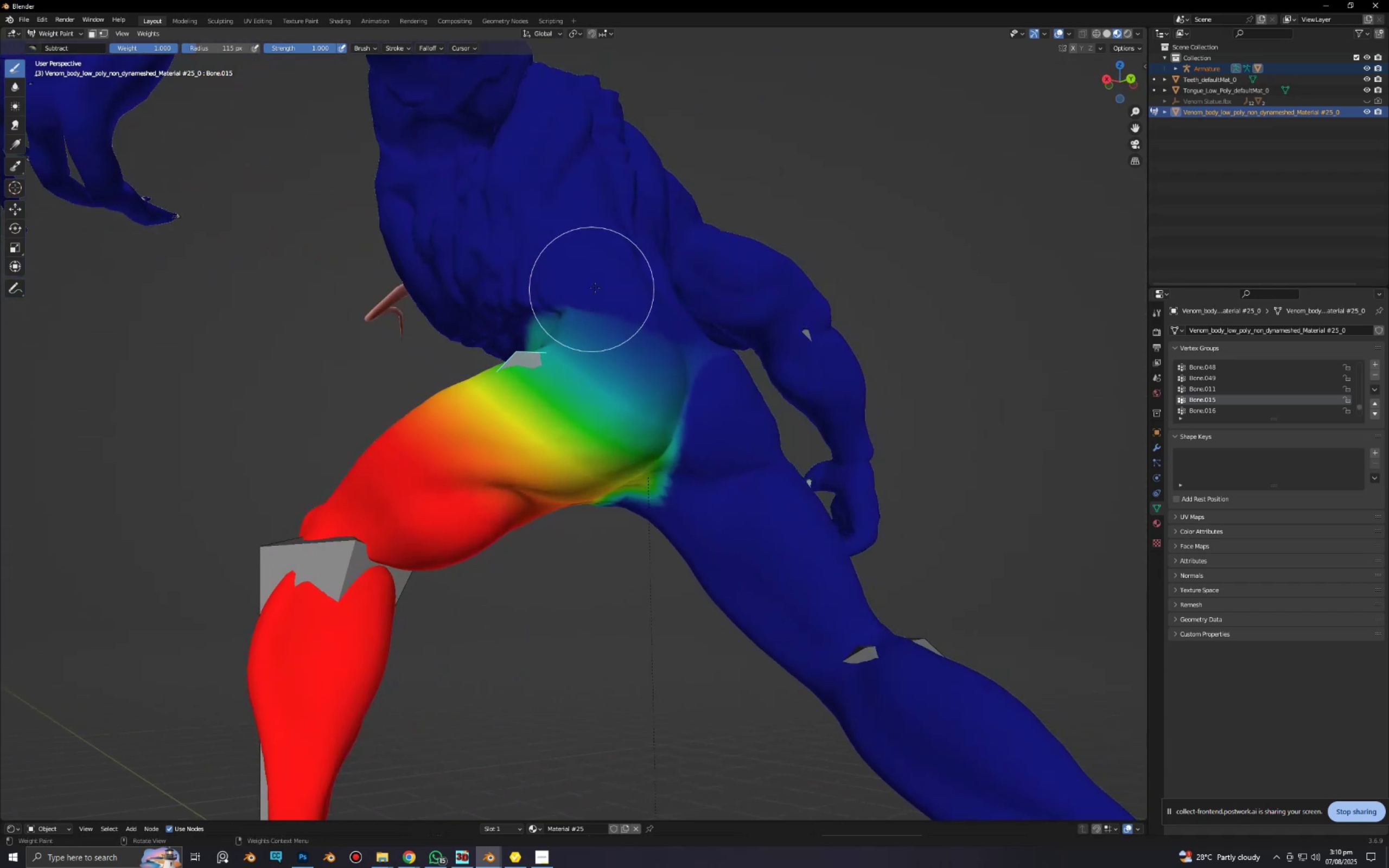 
left_click_drag(start_coordinate=[609, 281], to_coordinate=[708, 456])
 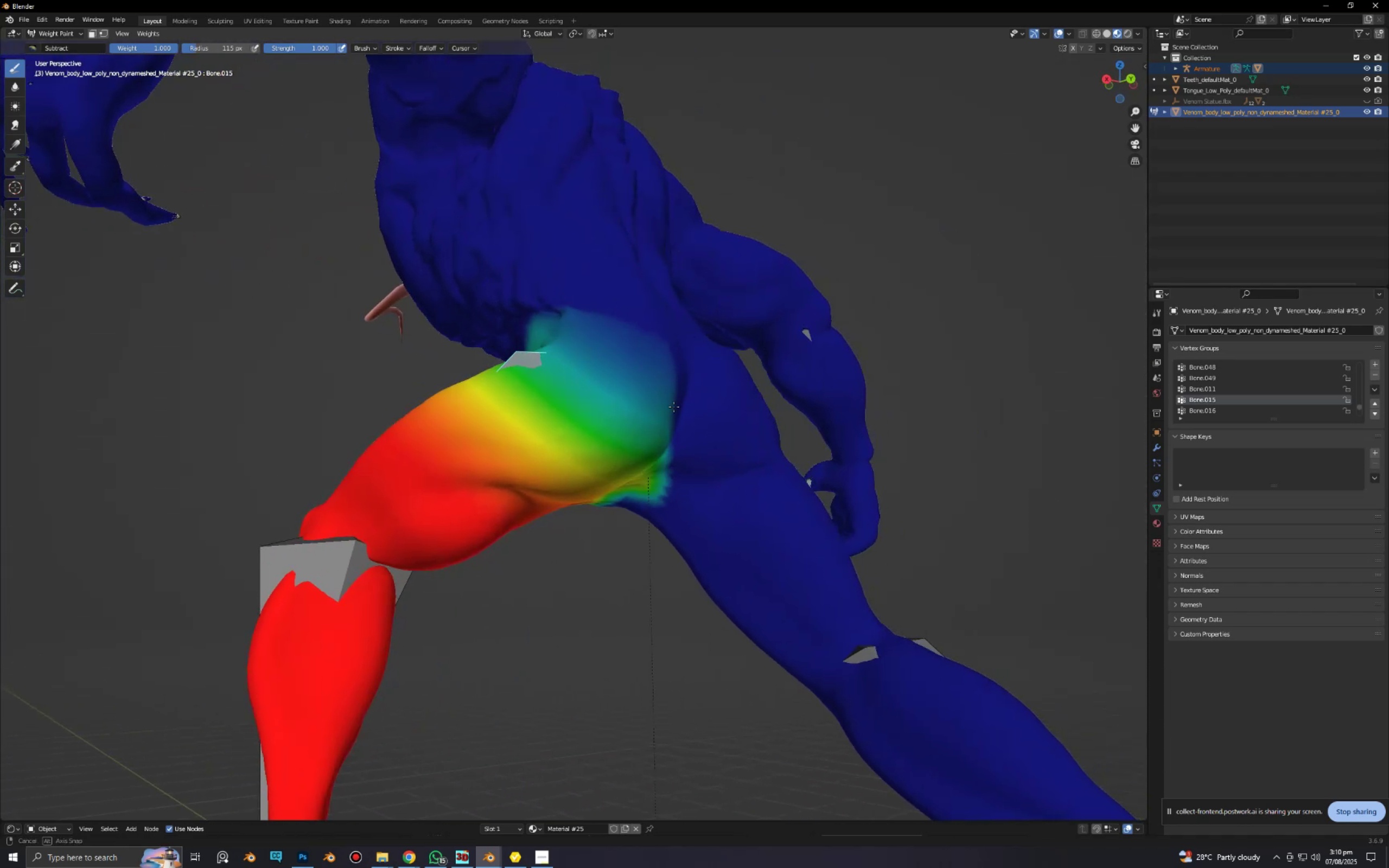 
scroll: coordinate [683, 323], scroll_direction: up, amount: 3.0
 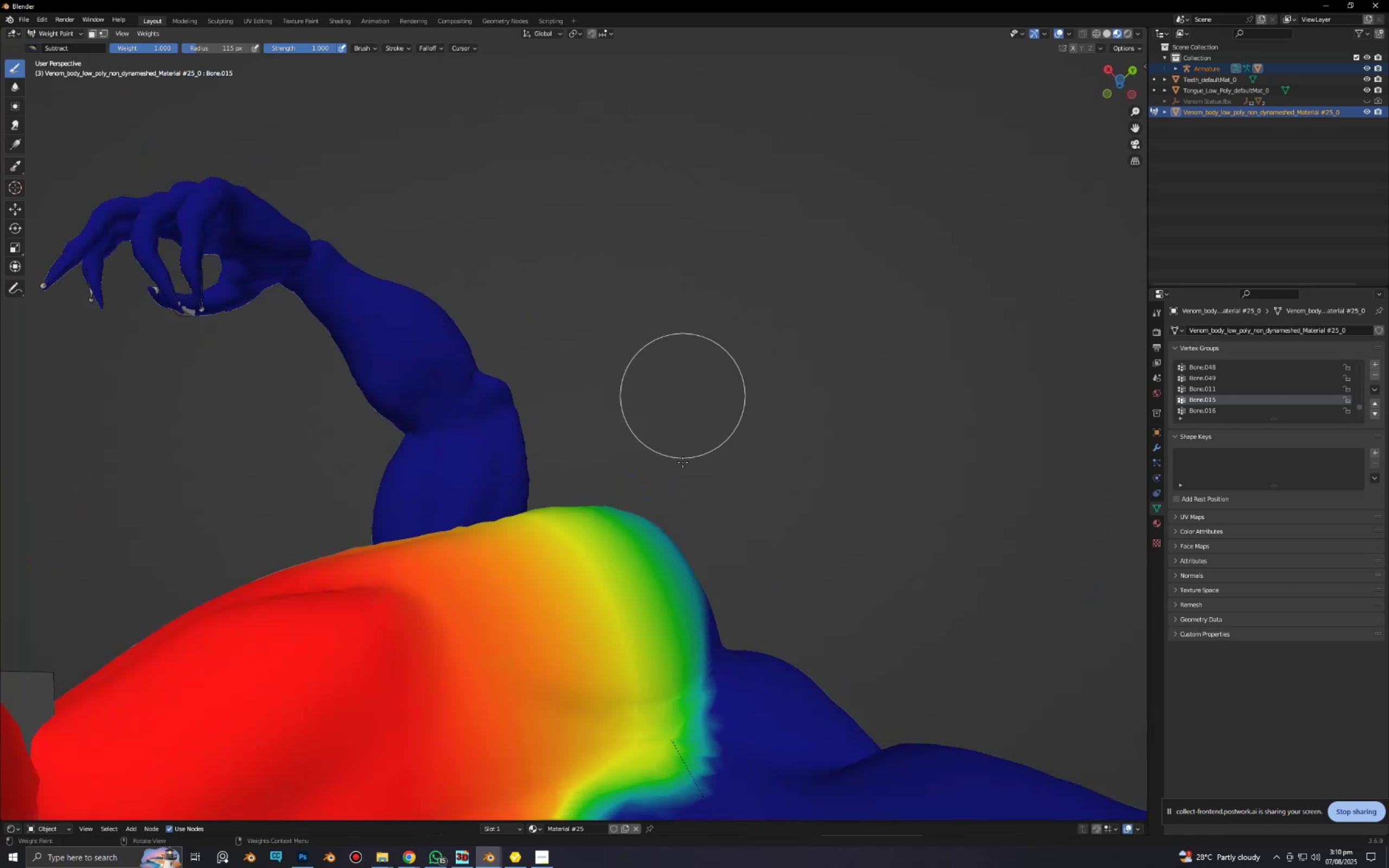 
hold_key(key=ShiftLeft, duration=0.66)
 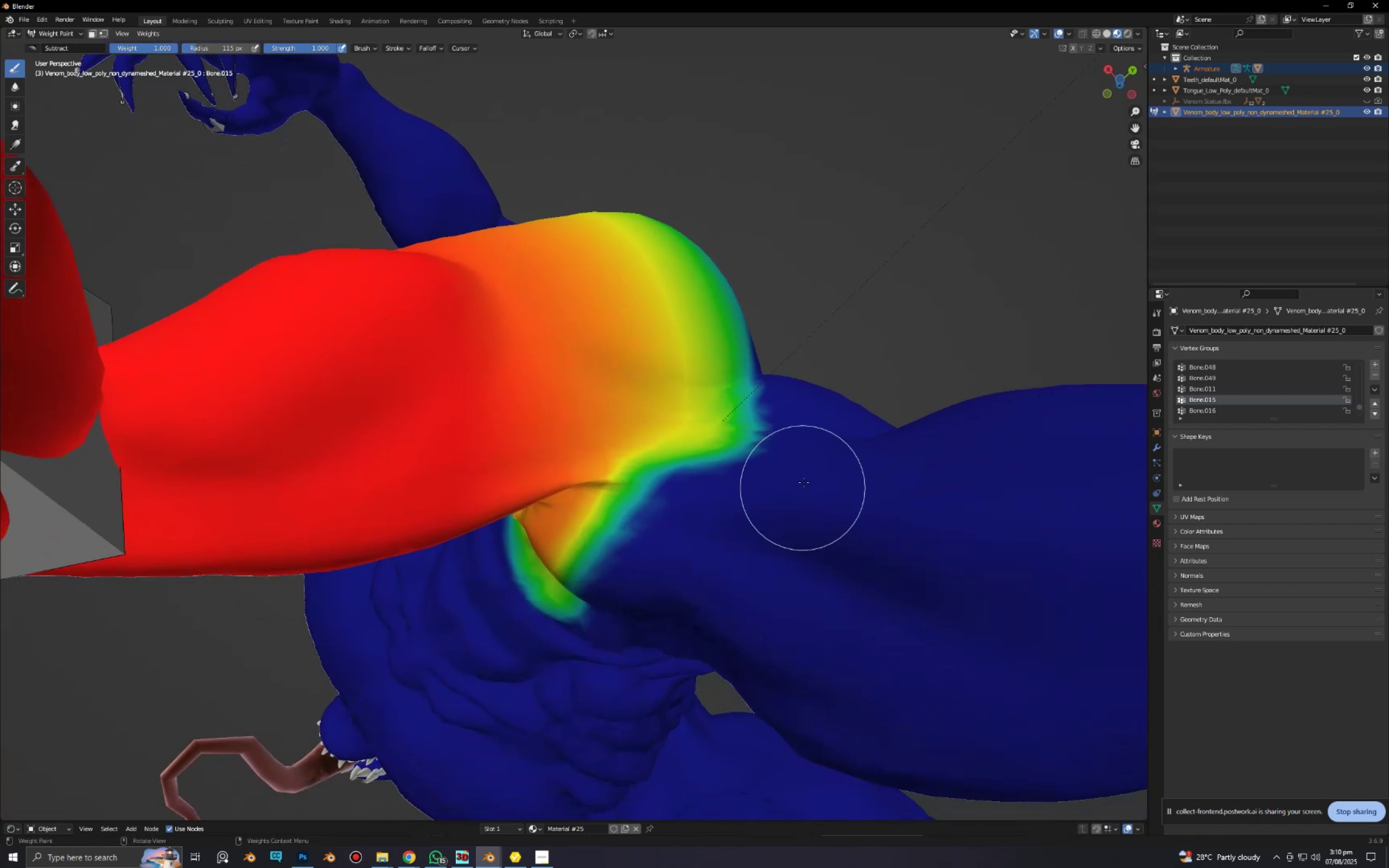 
left_click_drag(start_coordinate=[807, 439], to_coordinate=[590, 626])
 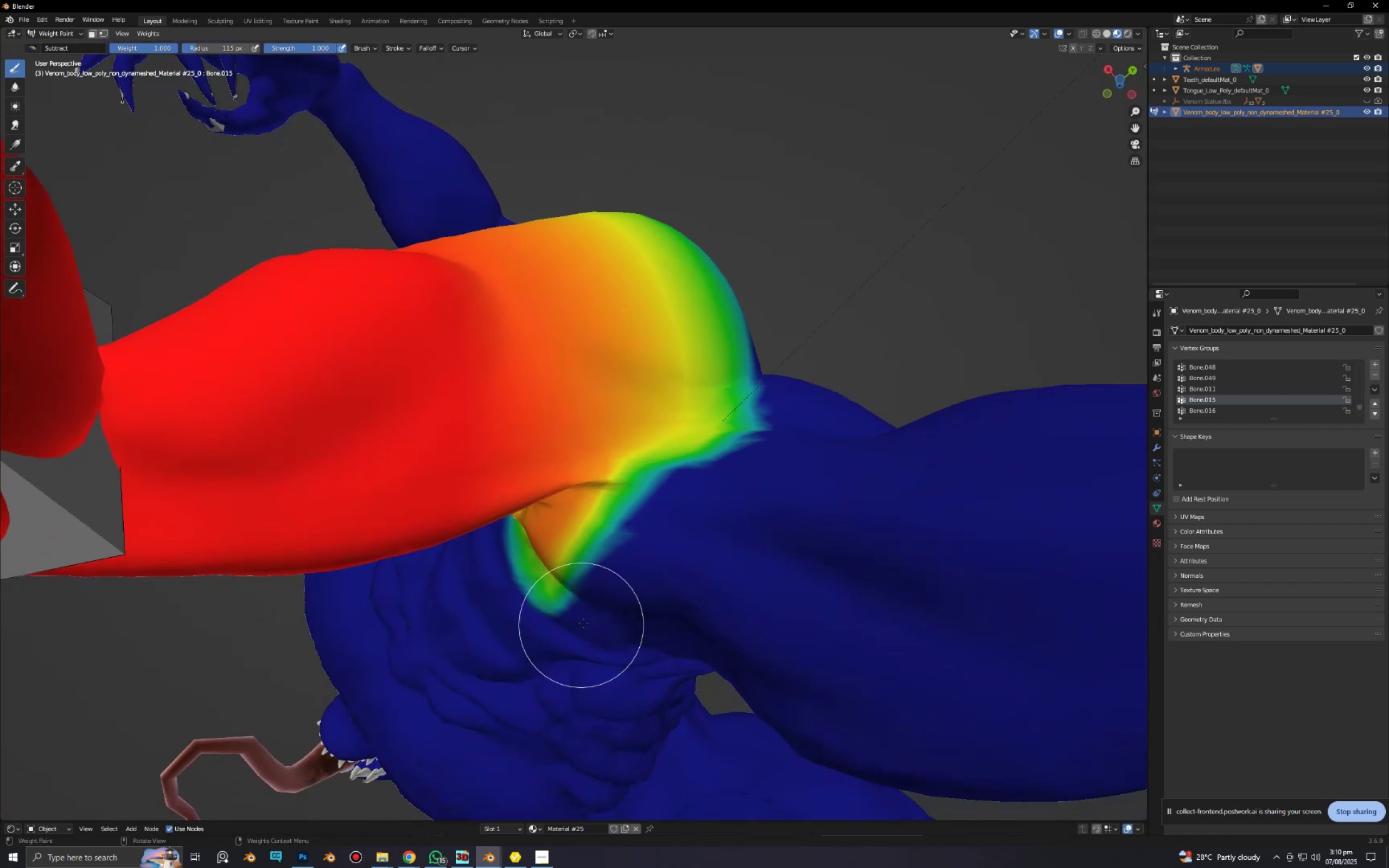 
scroll: coordinate [599, 618], scroll_direction: down, amount: 3.0
 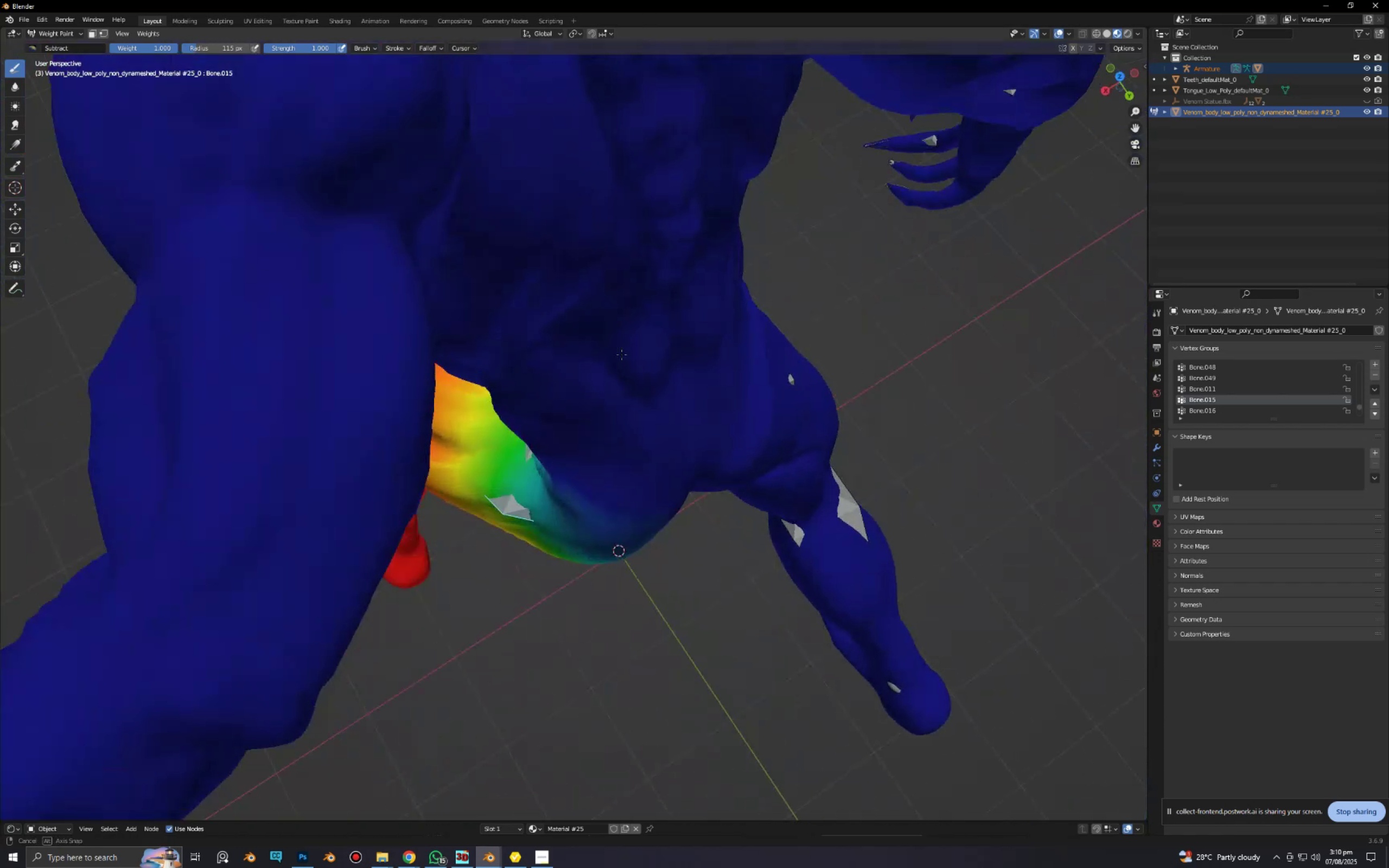 
key(Alt+AltLeft)
 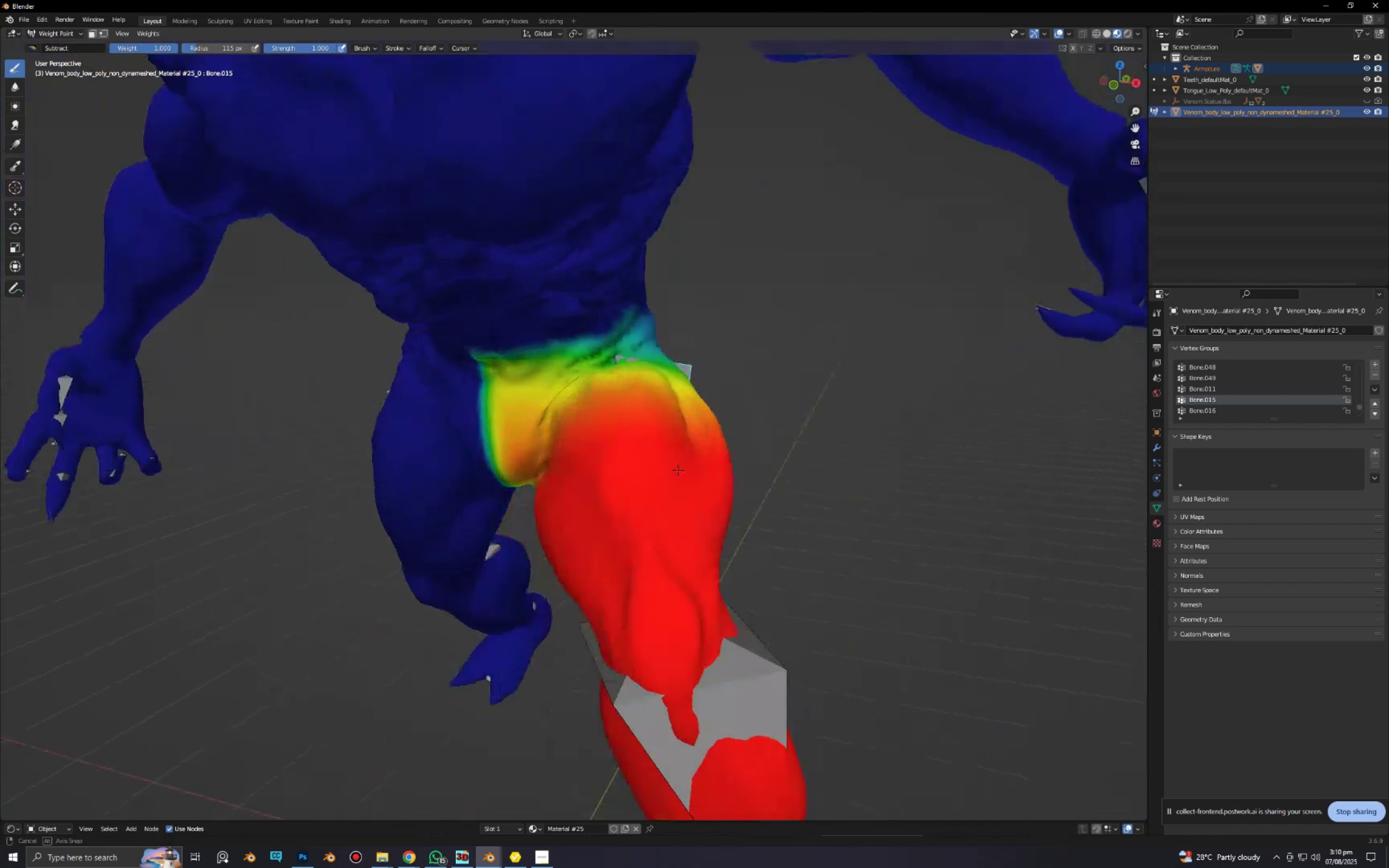 
key(Alt+AltLeft)
 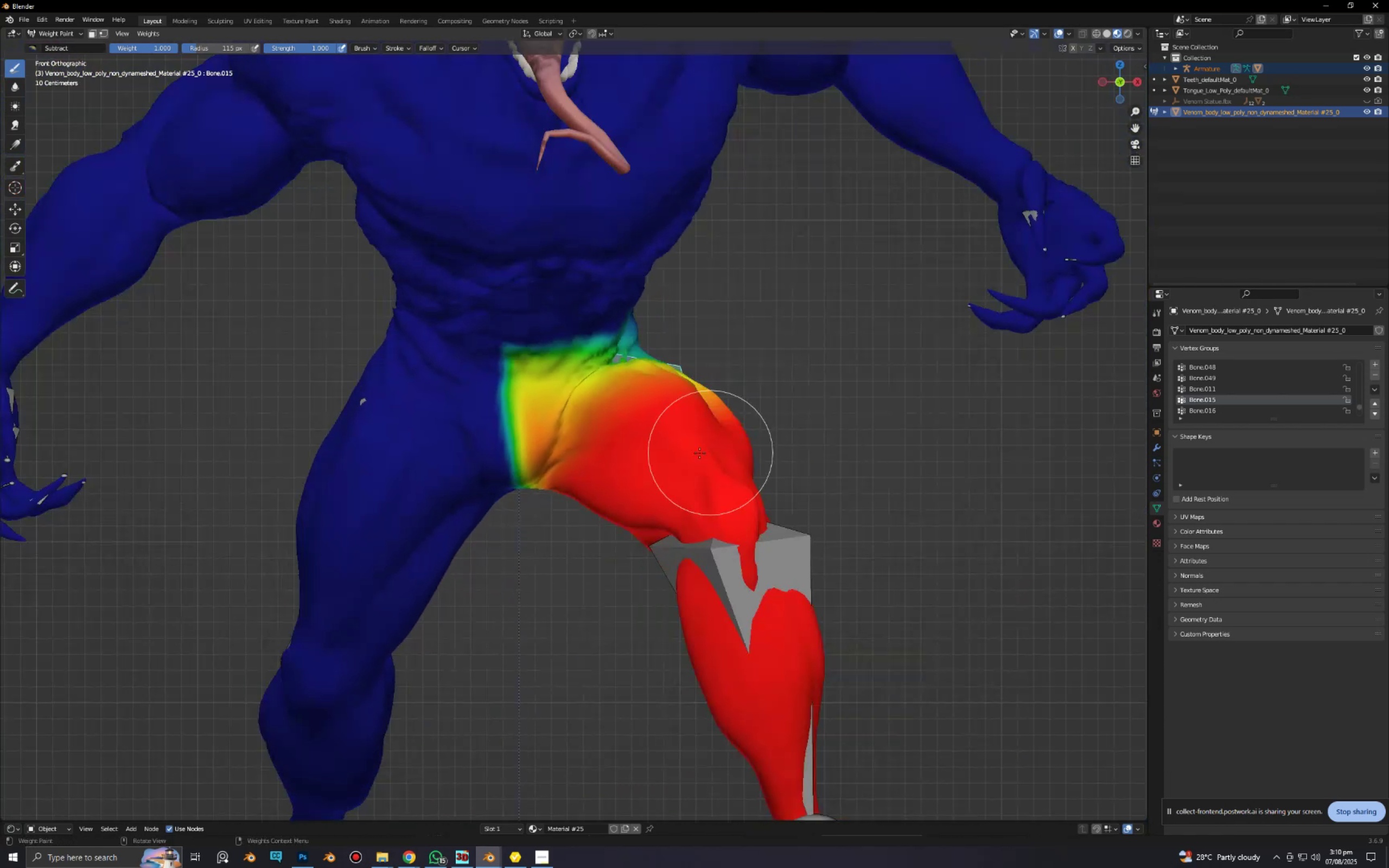 
scroll: coordinate [581, 422], scroll_direction: up, amount: 3.0
 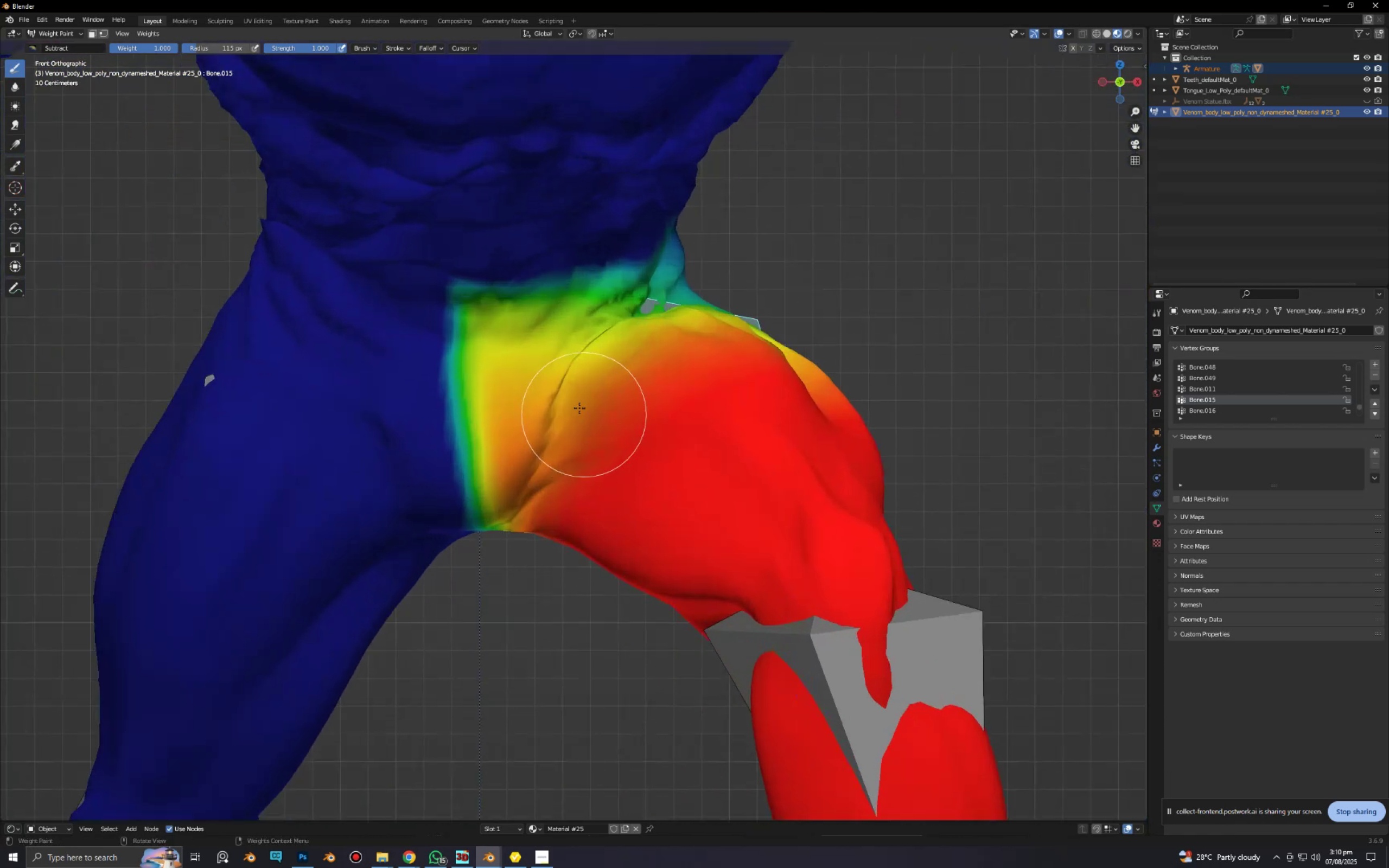 
hold_key(key=ShiftLeft, duration=0.4)
 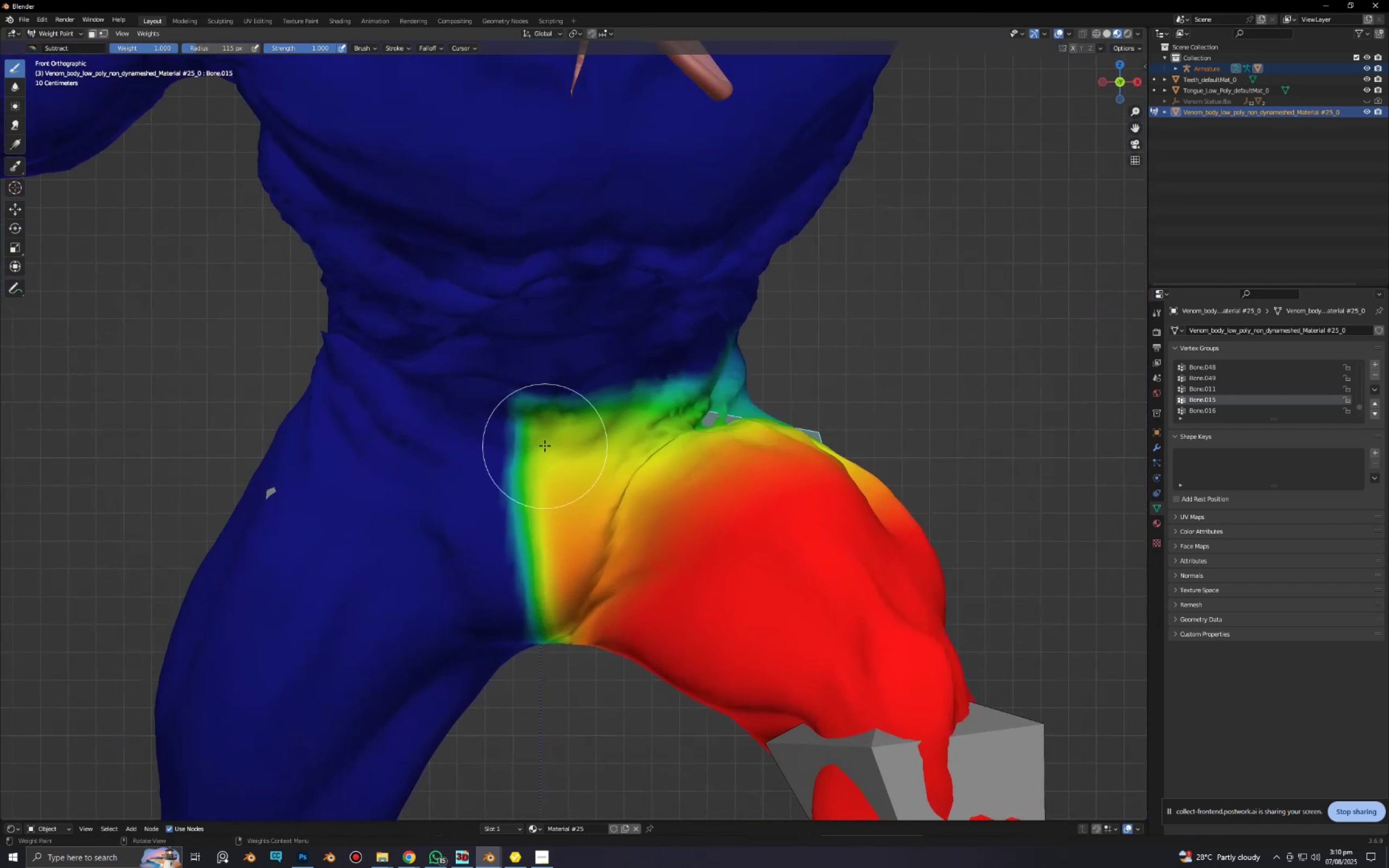 
scroll: coordinate [544, 445], scroll_direction: up, amount: 2.0
 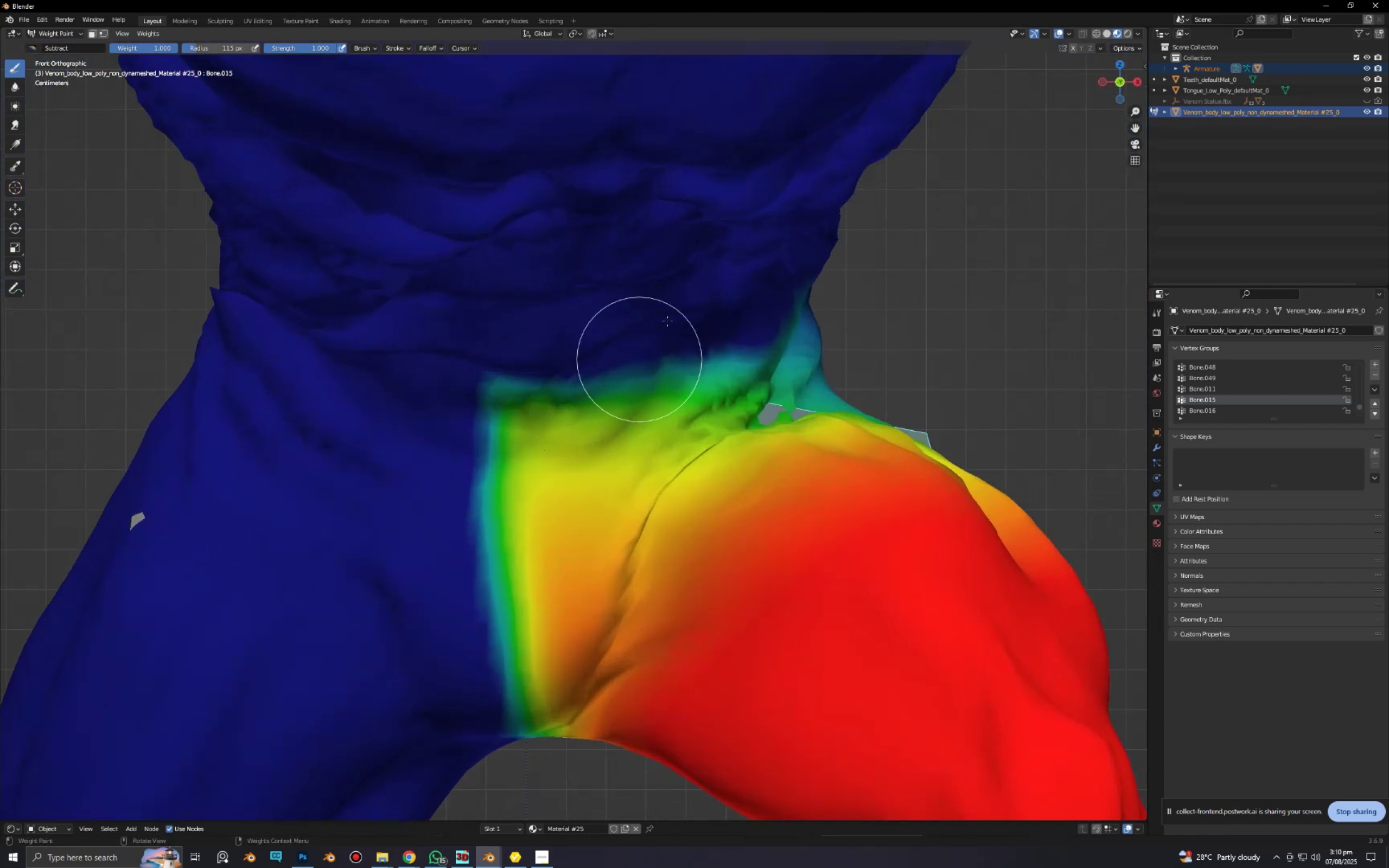 
left_click_drag(start_coordinate=[654, 291], to_coordinate=[578, 277])
 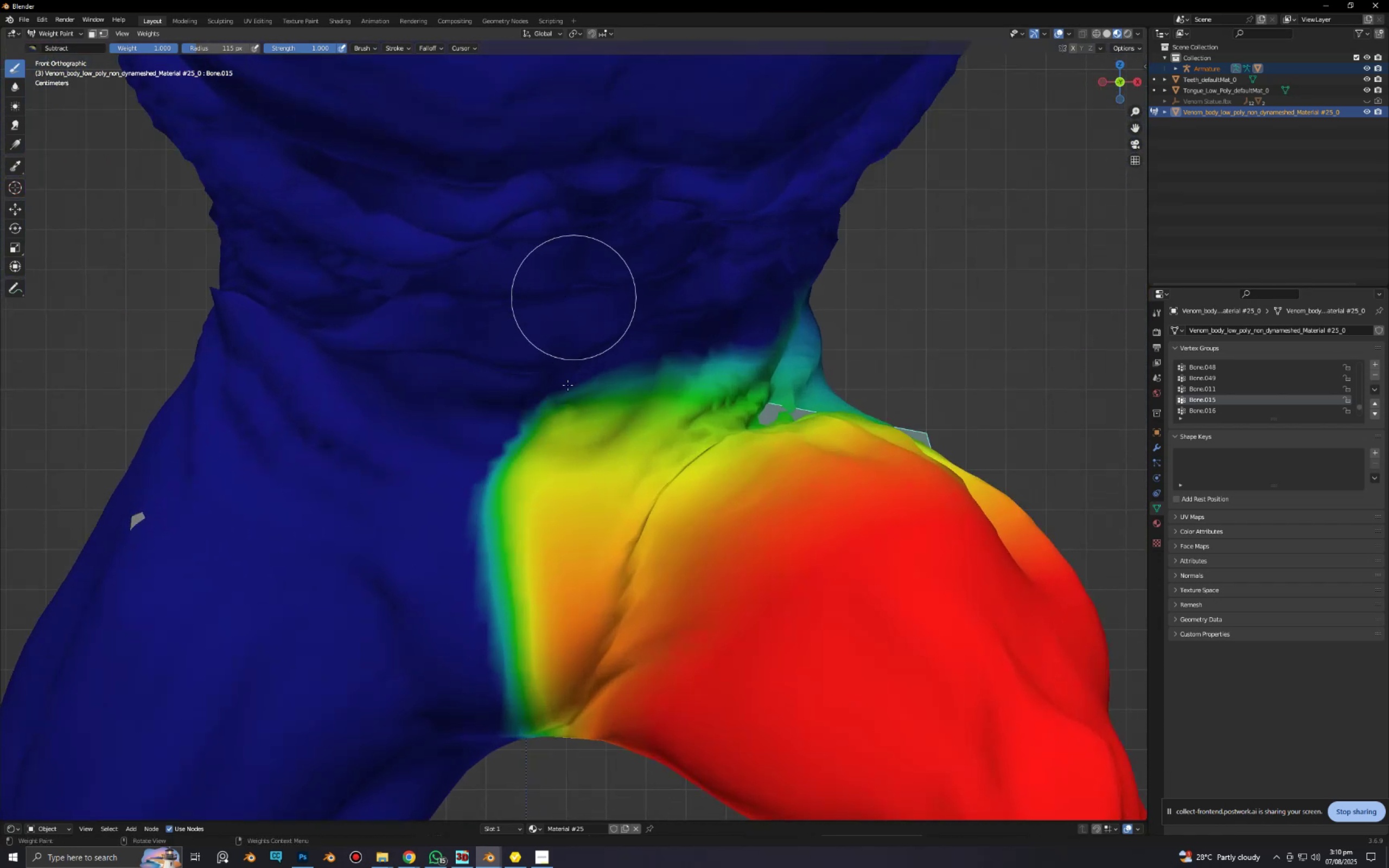 
scroll: coordinate [585, 512], scroll_direction: down, amount: 5.0
 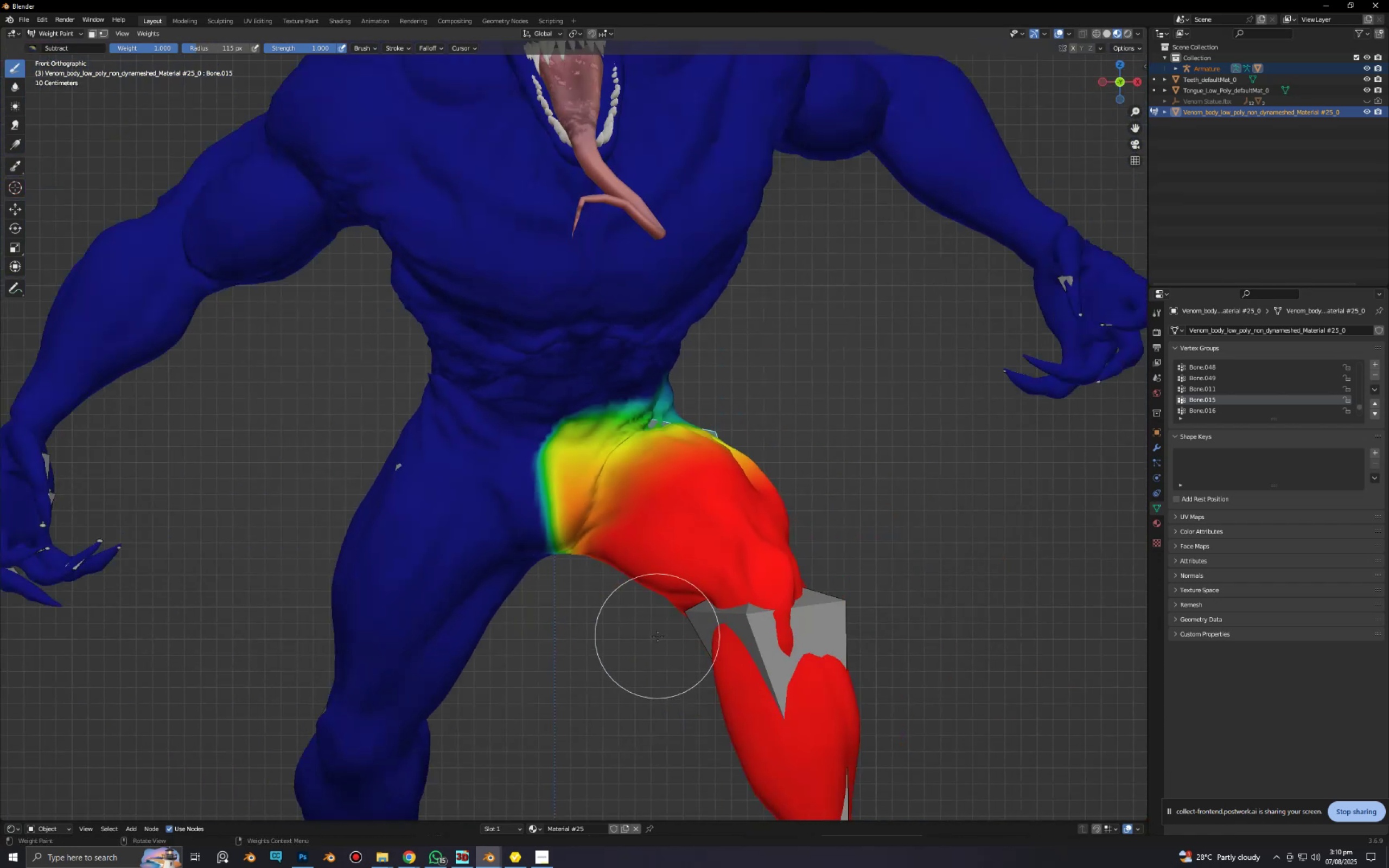 
key(R)
 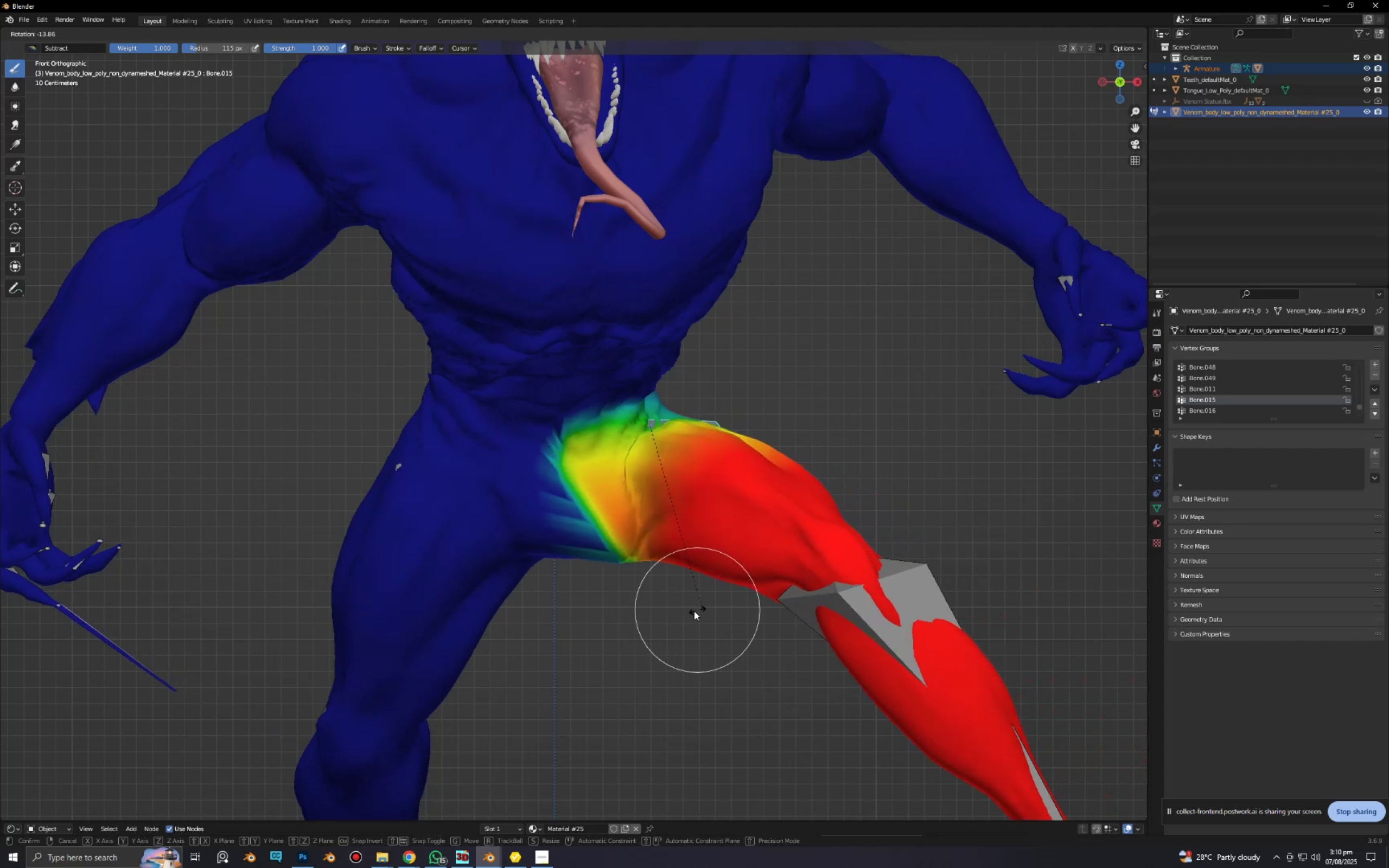 
hold_key(key=ShiftLeft, duration=0.39)
 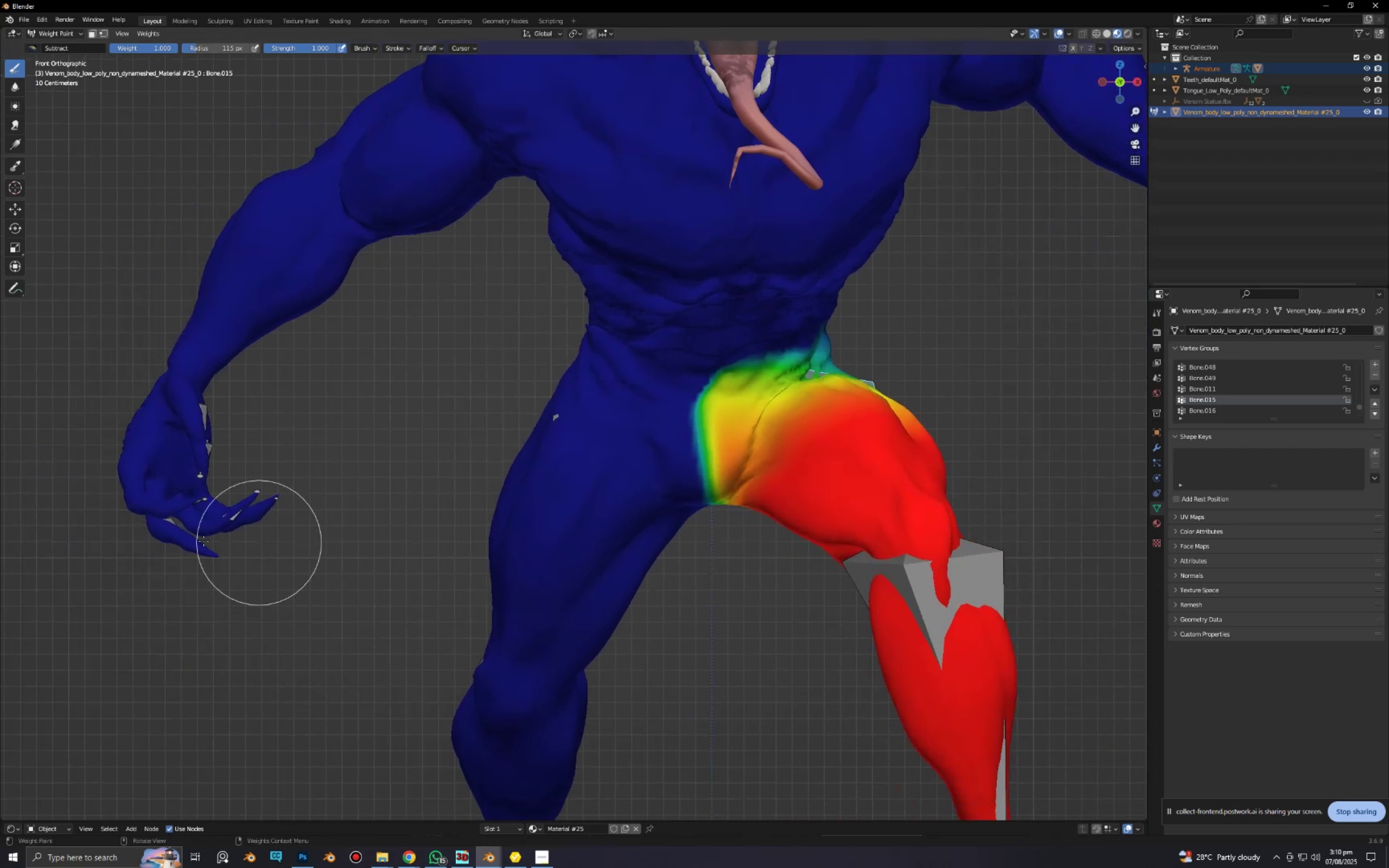 
left_click_drag(start_coordinate=[187, 519], to_coordinate=[224, 571])
 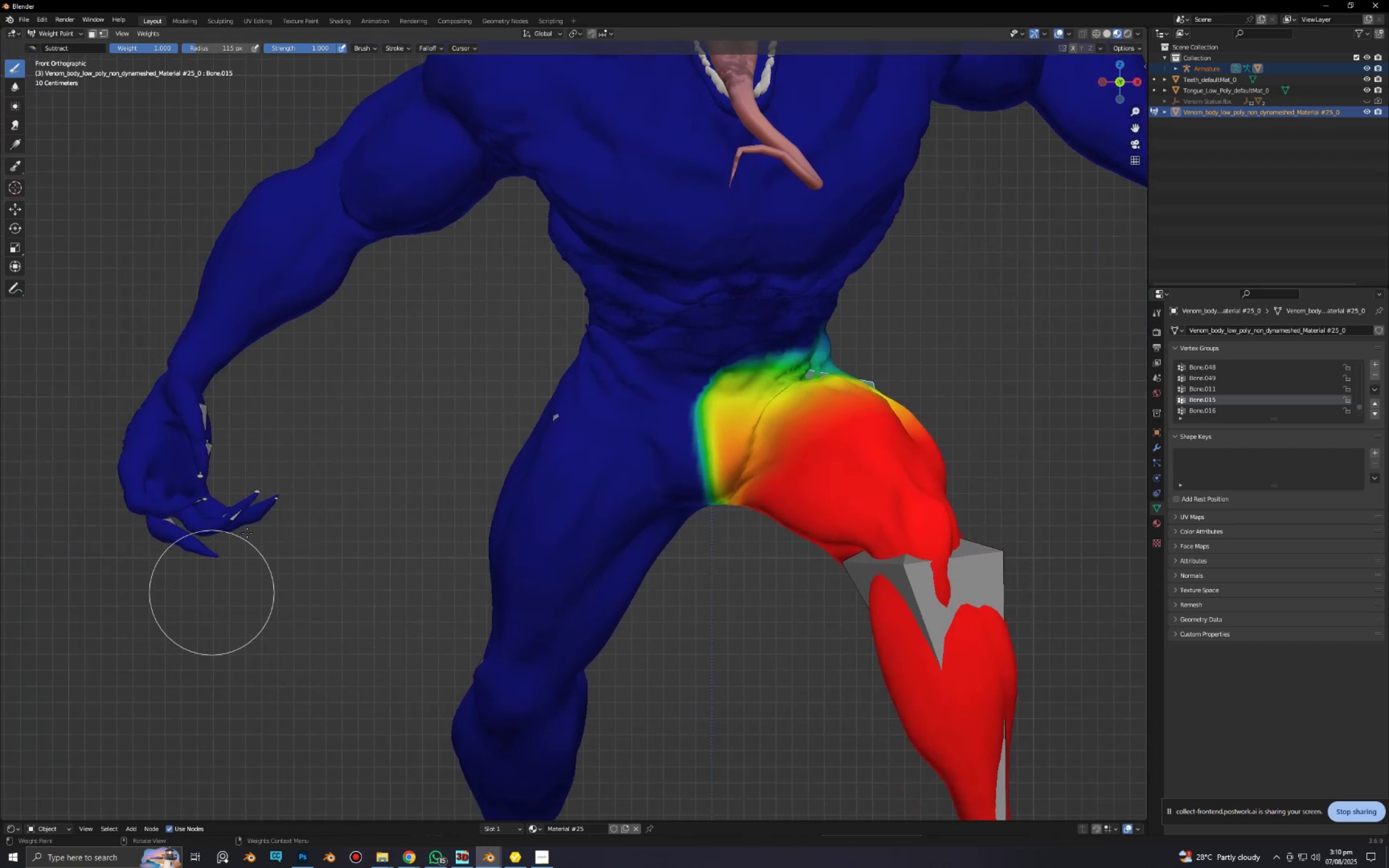 
scroll: coordinate [250, 533], scroll_direction: down, amount: 4.0
 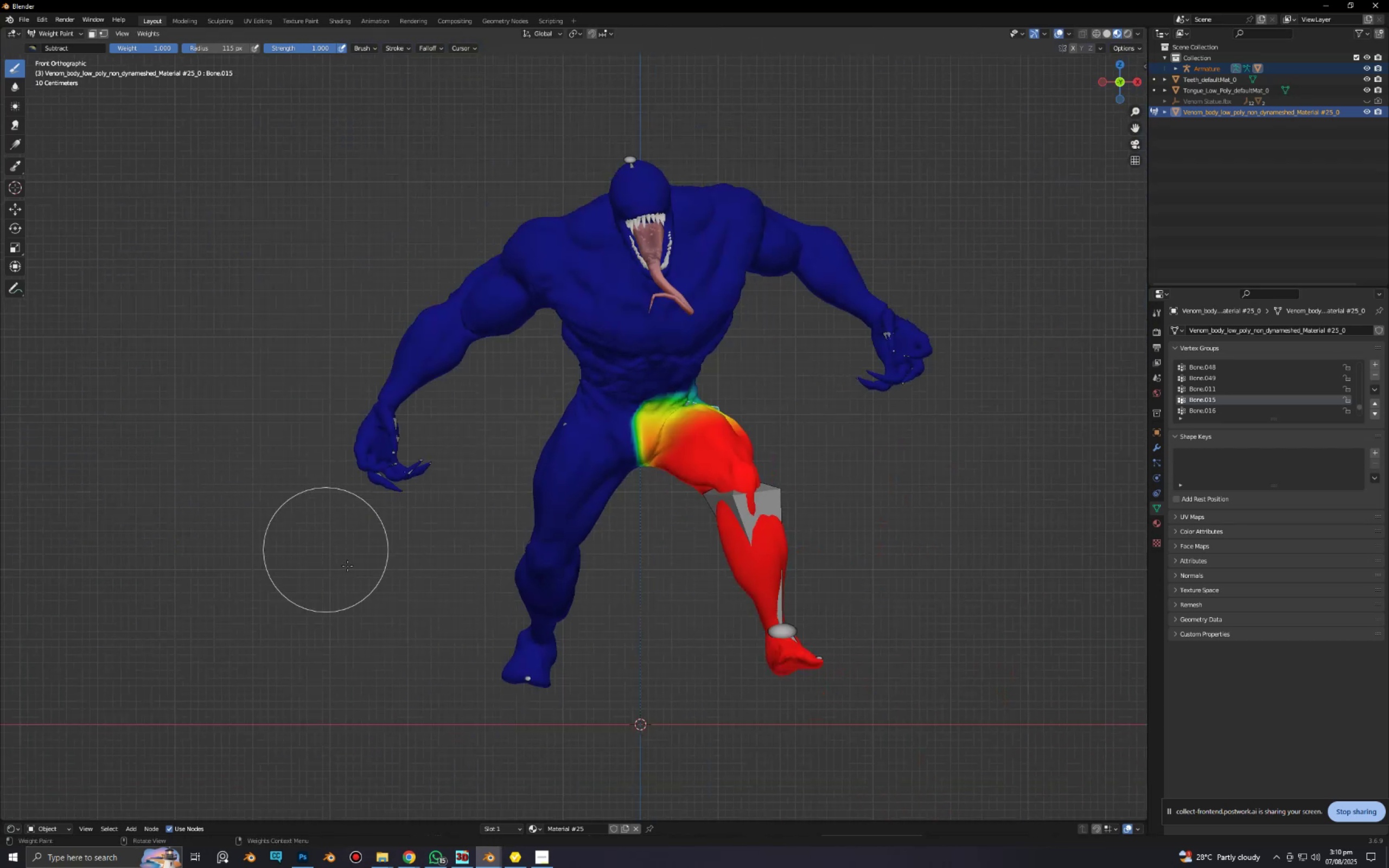 
key(R)
 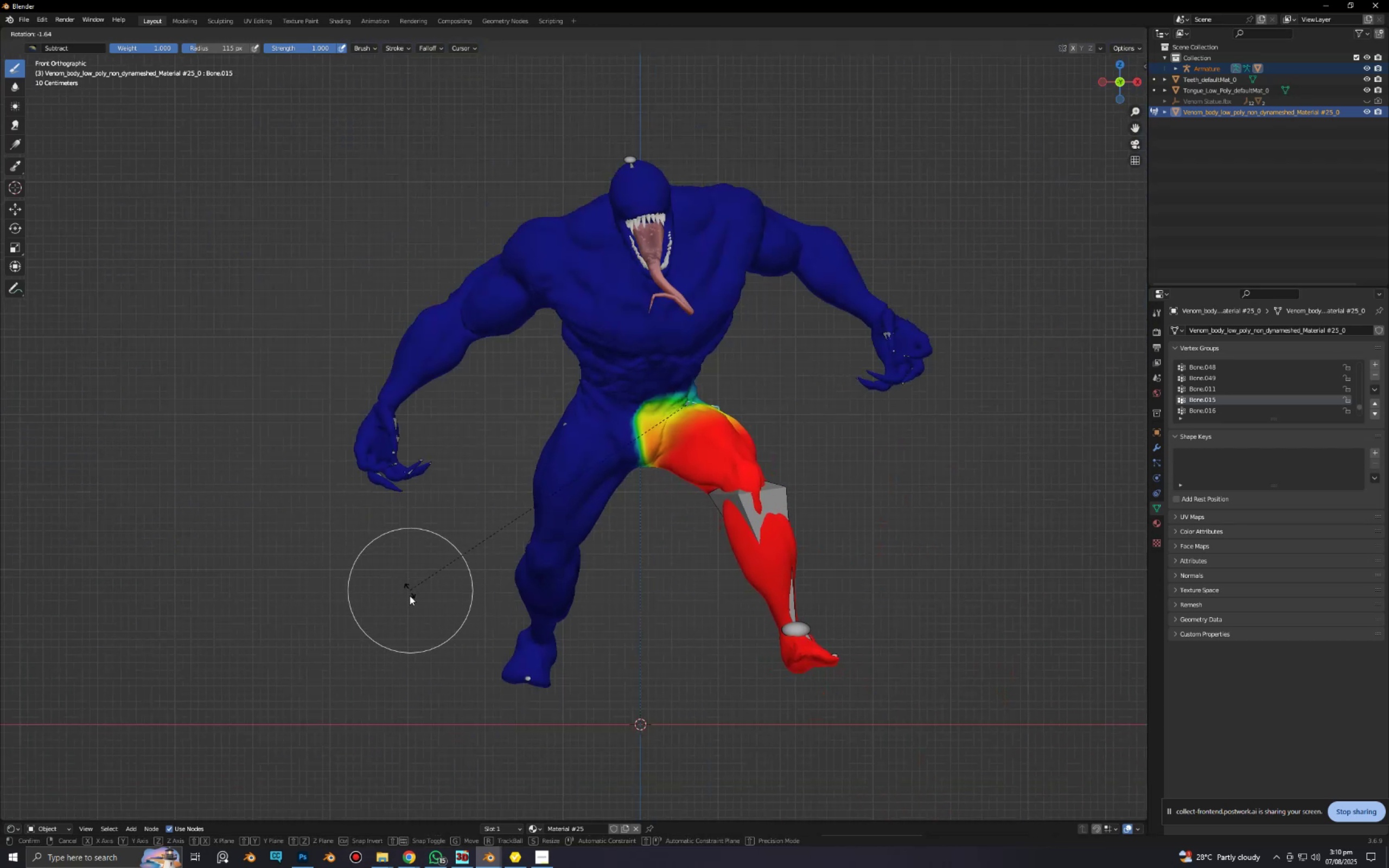 
right_click([395, 621])
 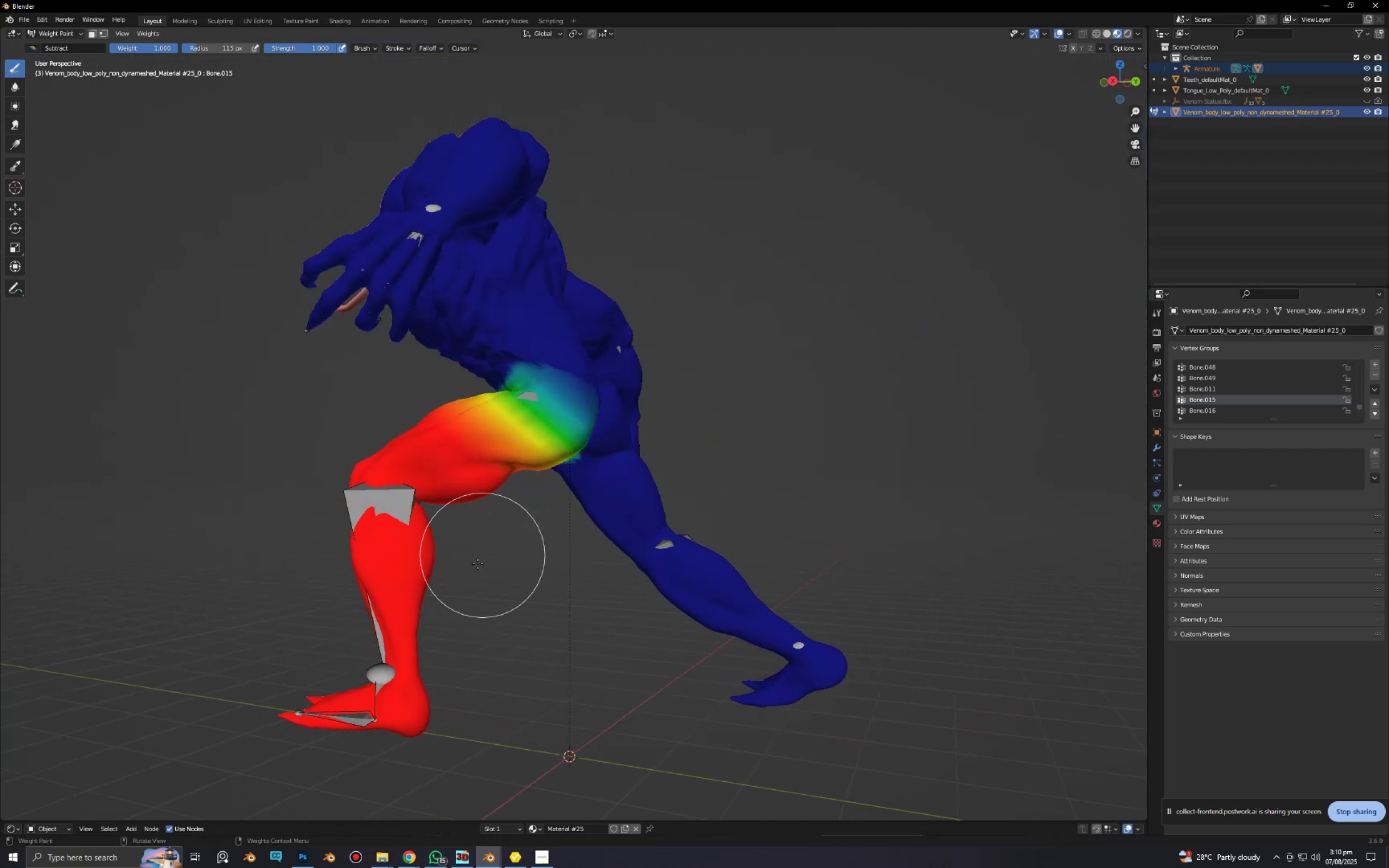 
type(rx)
 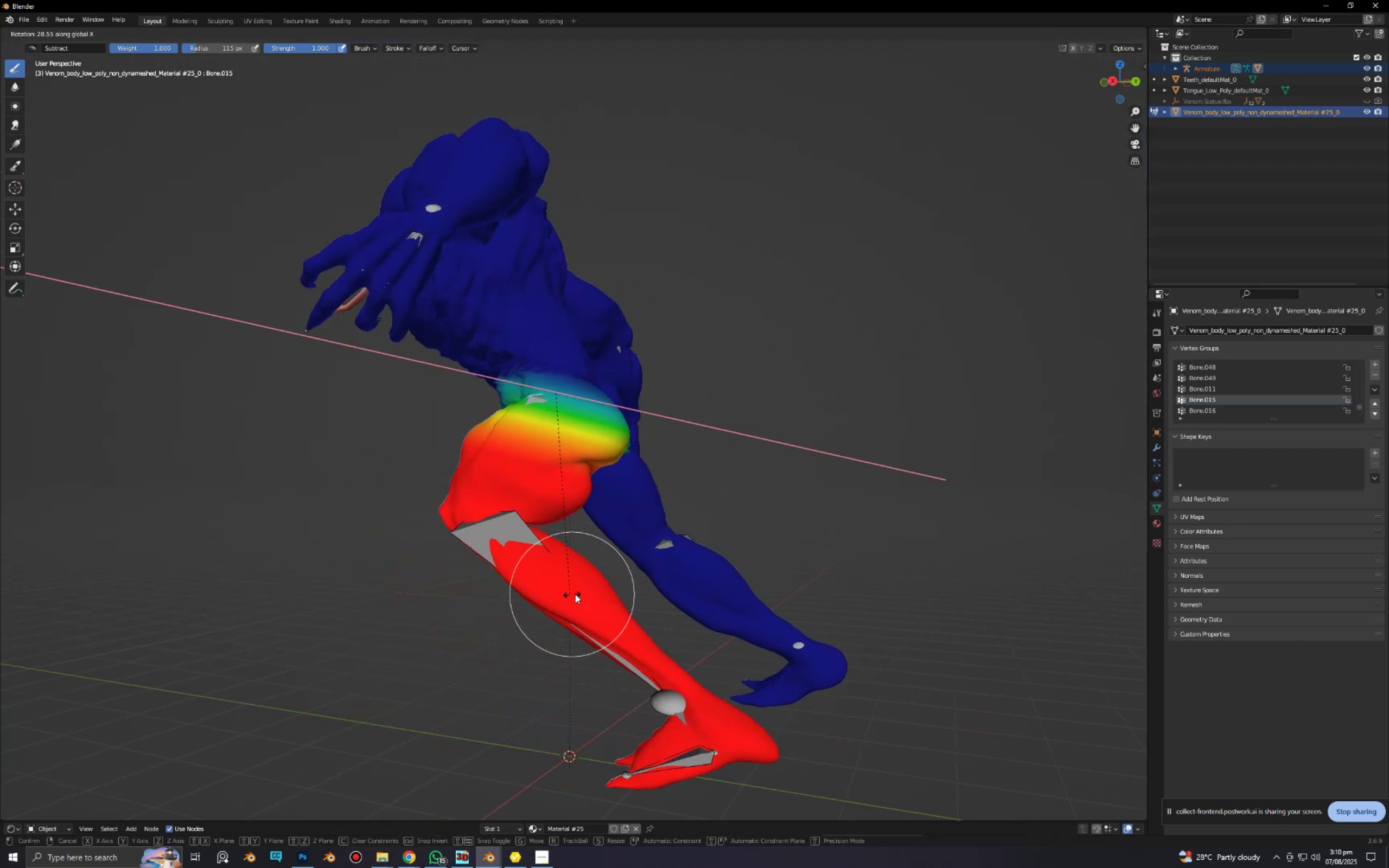 
left_click([588, 594])
 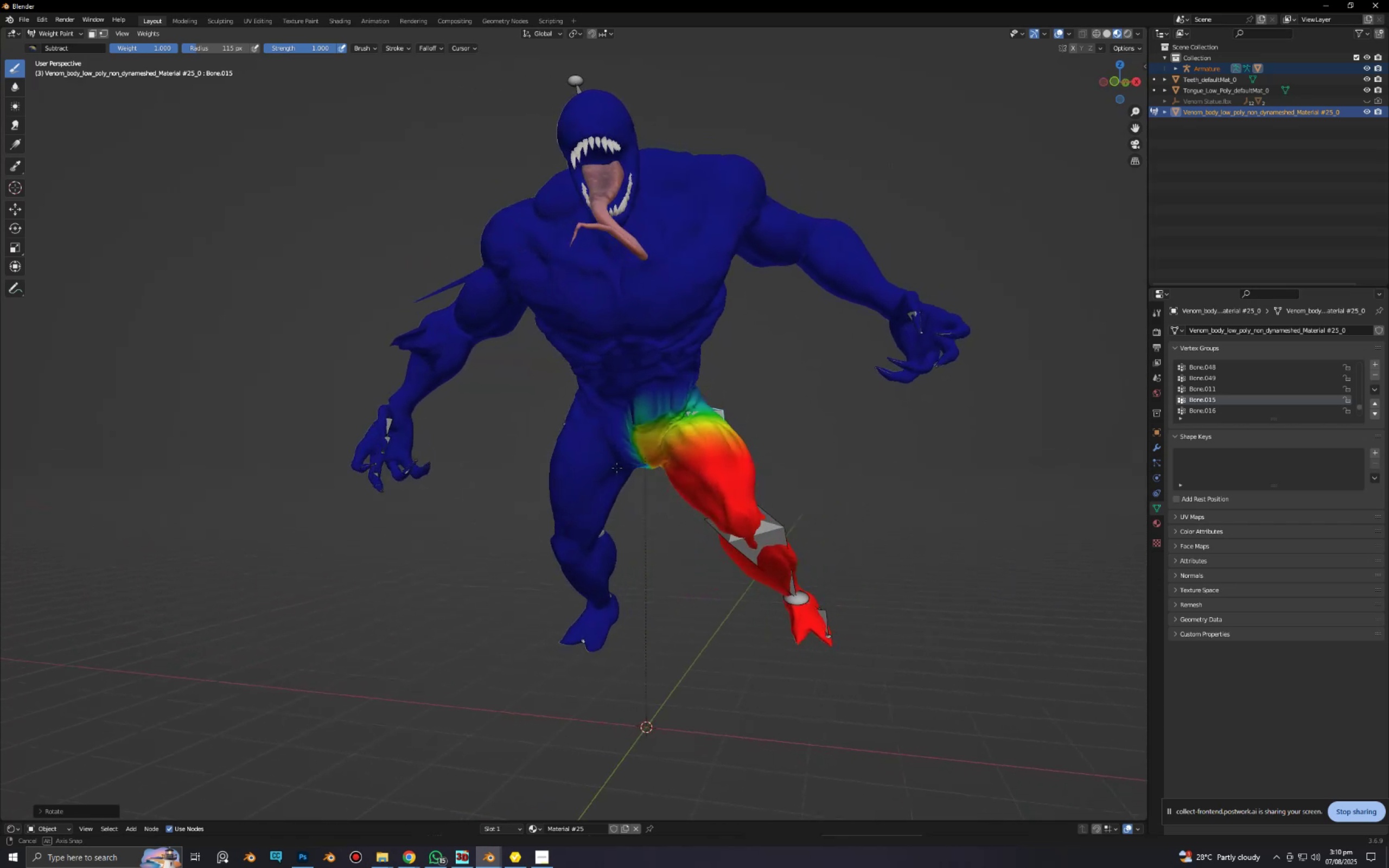 
left_click_drag(start_coordinate=[465, 278], to_coordinate=[441, 310])
 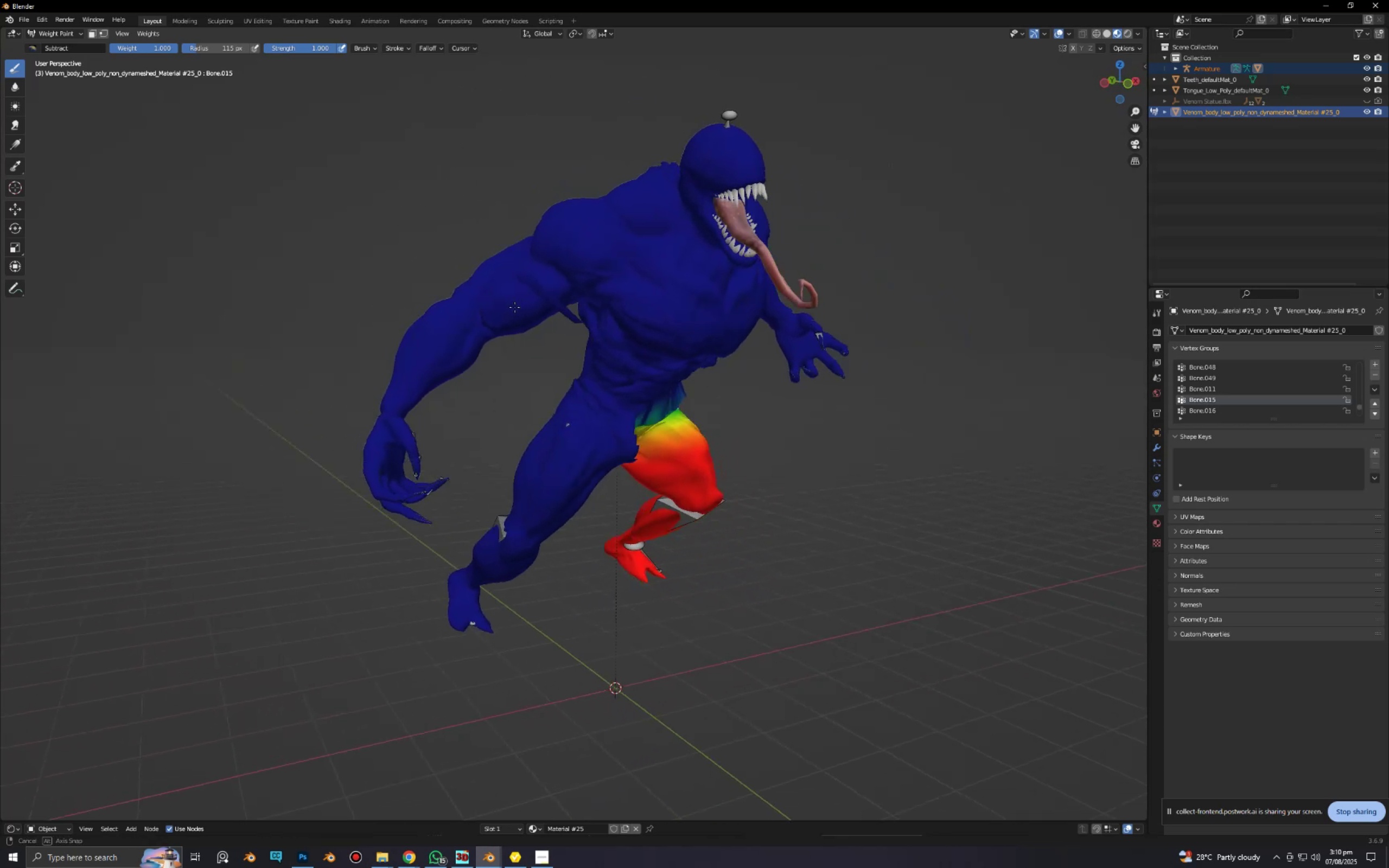 
left_click_drag(start_coordinate=[574, 259], to_coordinate=[557, 340])
 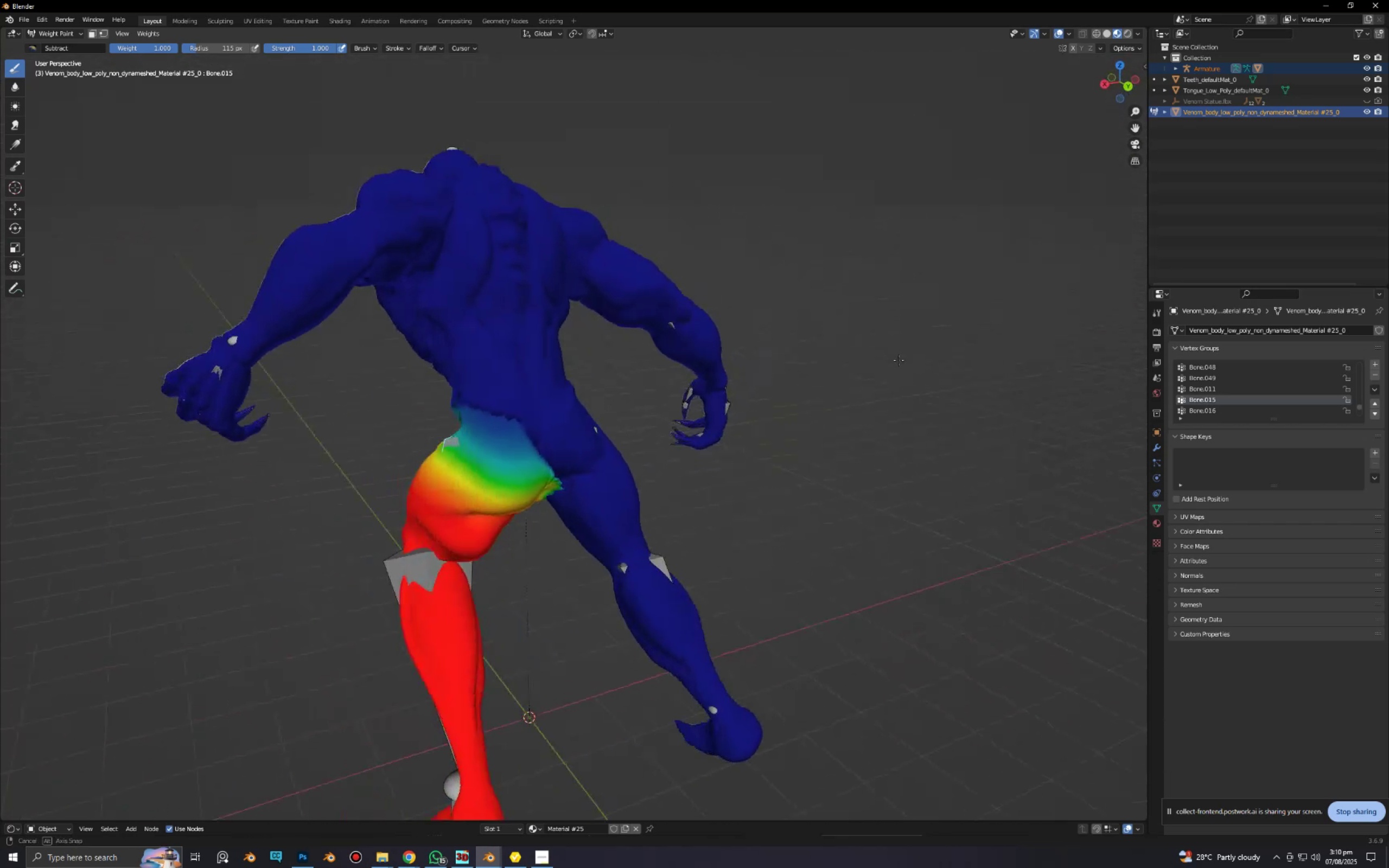 
scroll: coordinate [1012, 341], scroll_direction: up, amount: 1.0
 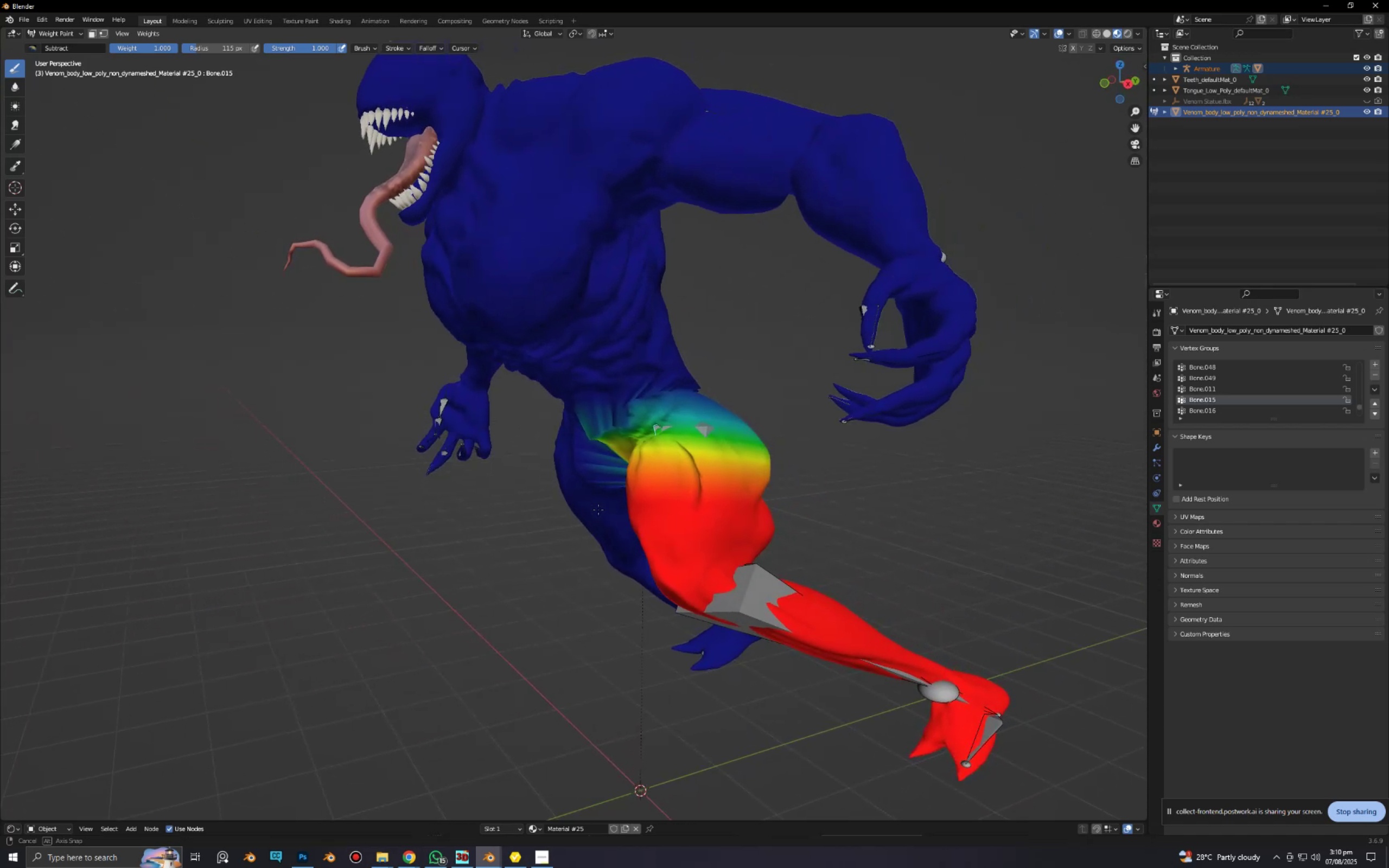 
scroll: coordinate [563, 516], scroll_direction: down, amount: 3.0
 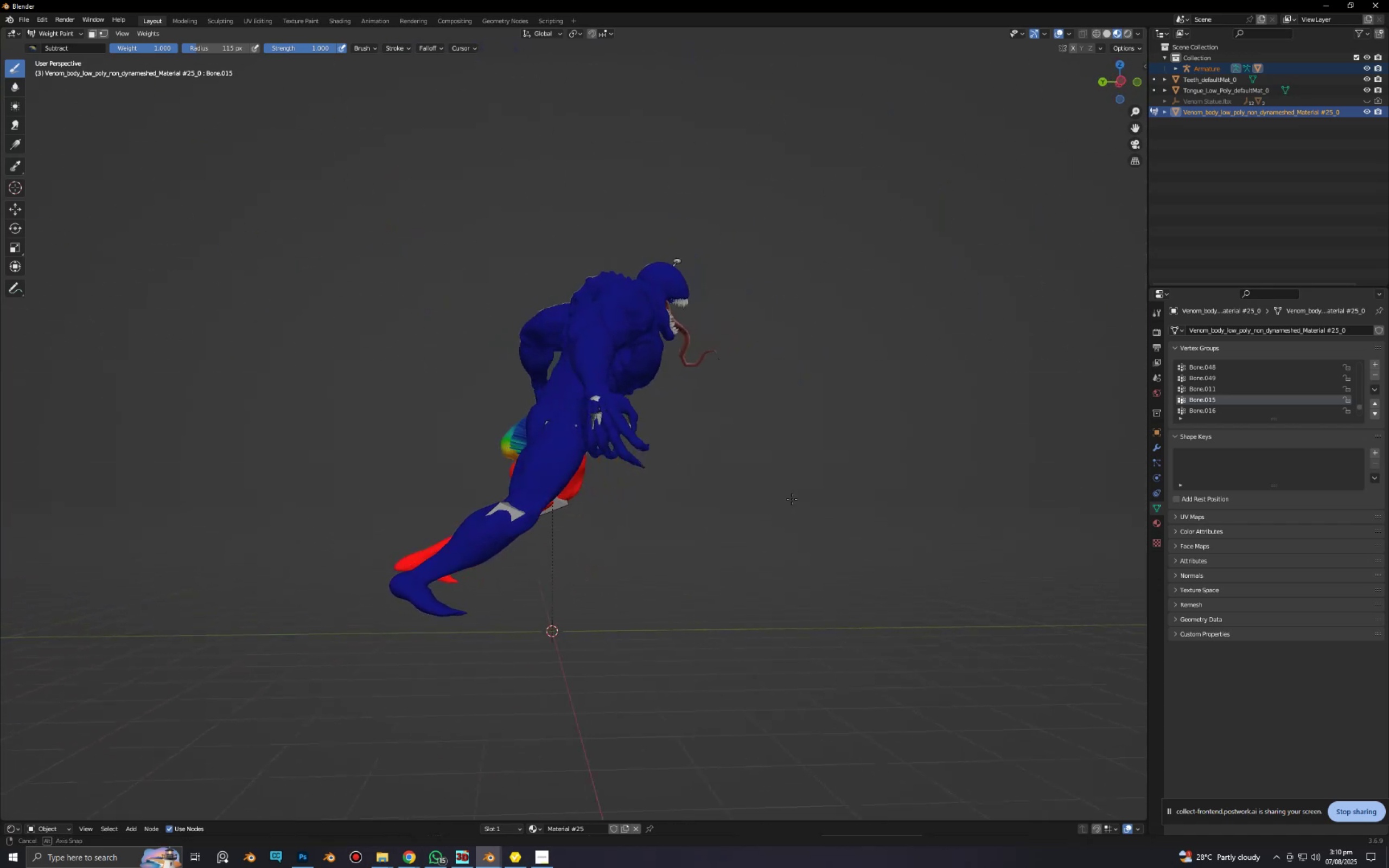 
scroll: coordinate [477, 443], scroll_direction: up, amount: 5.0
 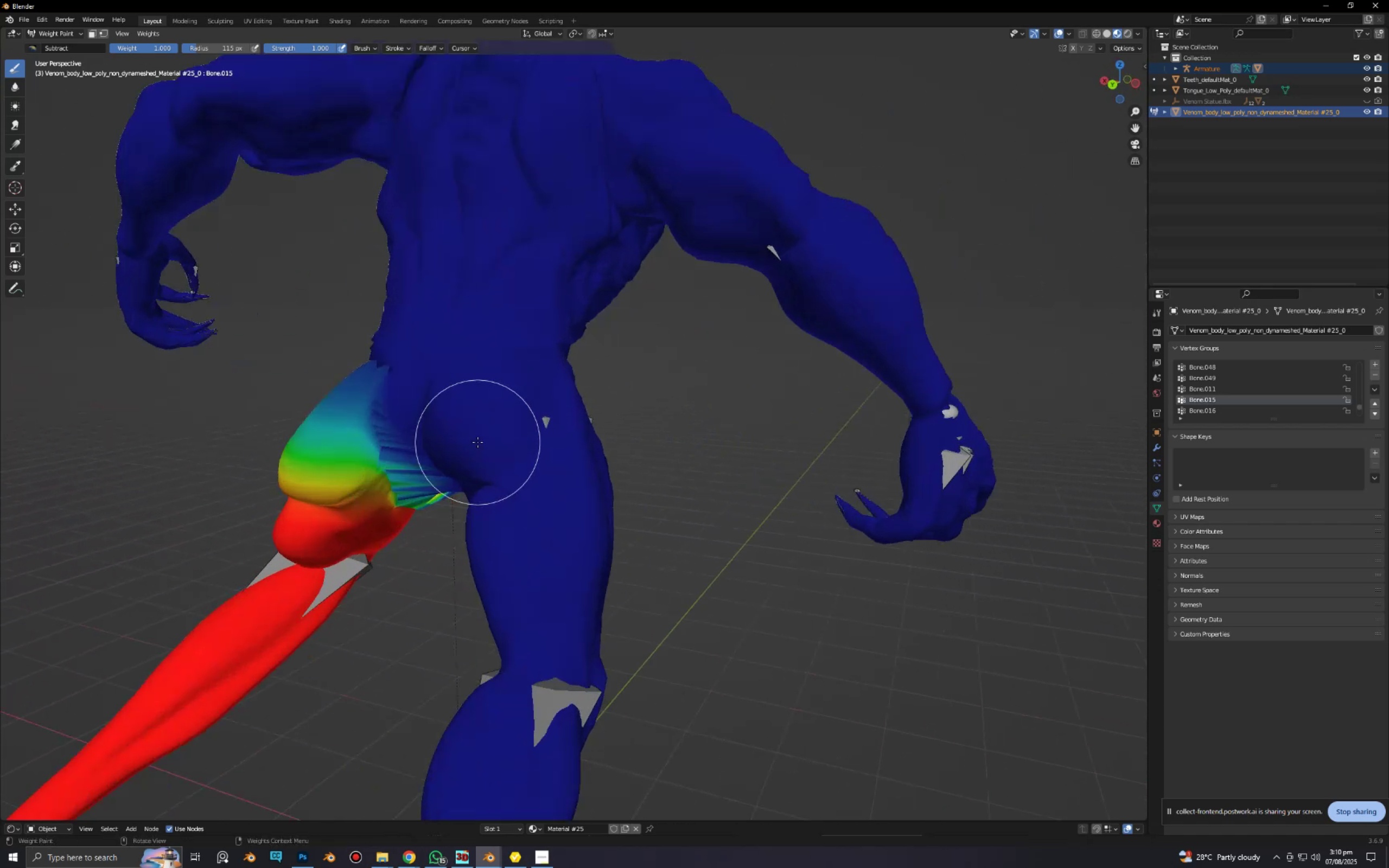 
hold_key(key=ShiftLeft, duration=0.44)
 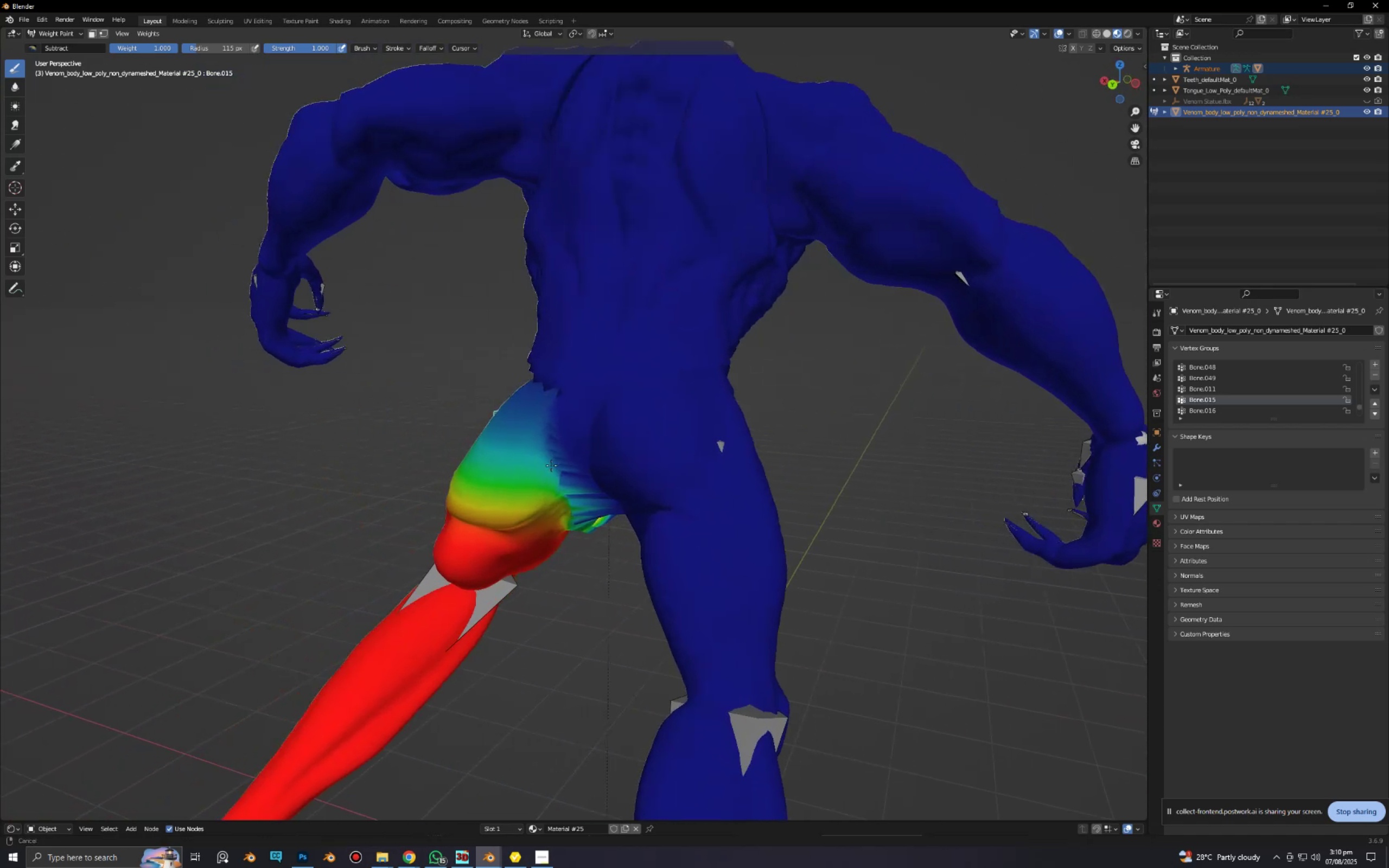 
scroll: coordinate [551, 465], scroll_direction: up, amount: 3.0
 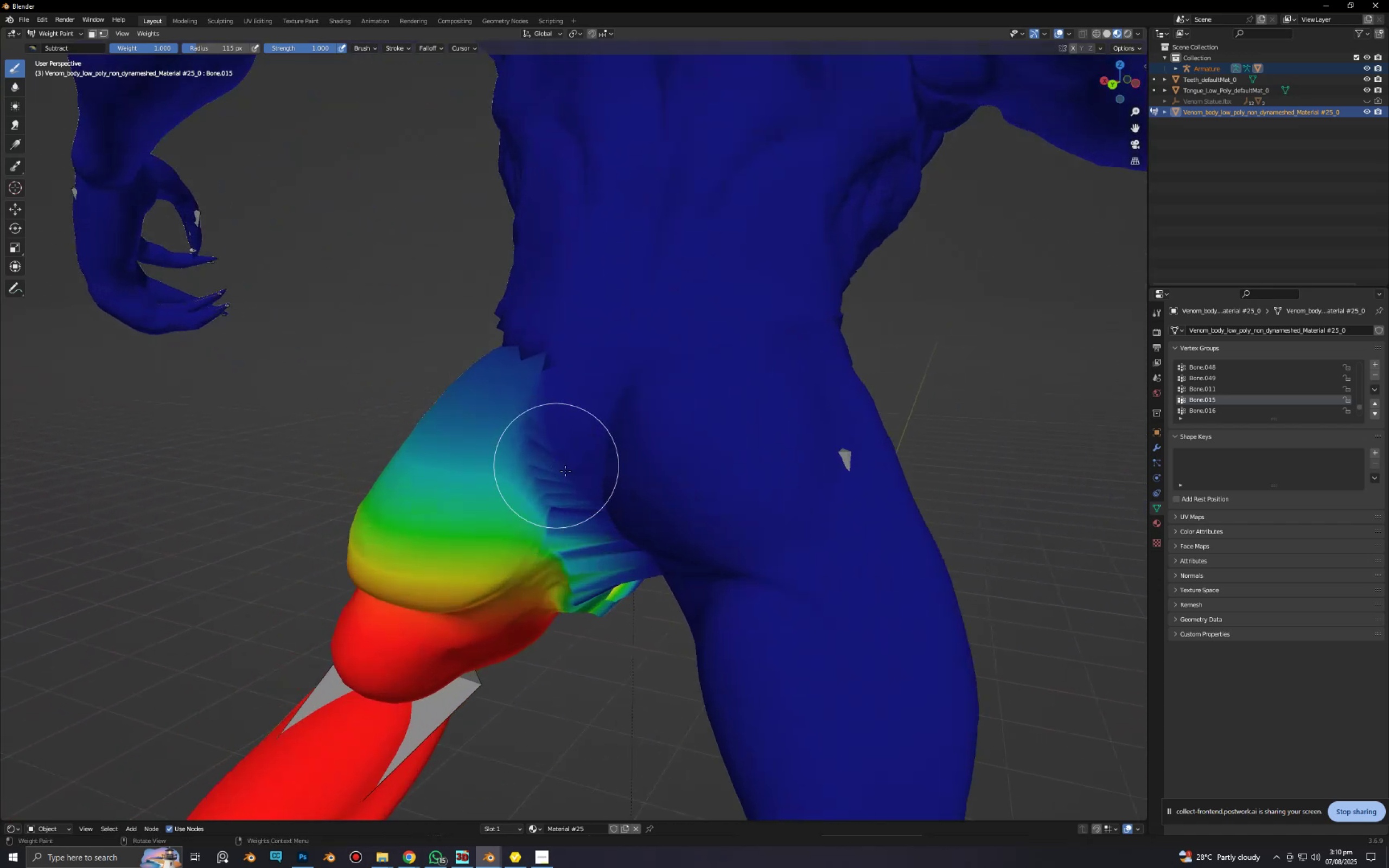 
hold_key(key=ShiftLeft, duration=0.77)
 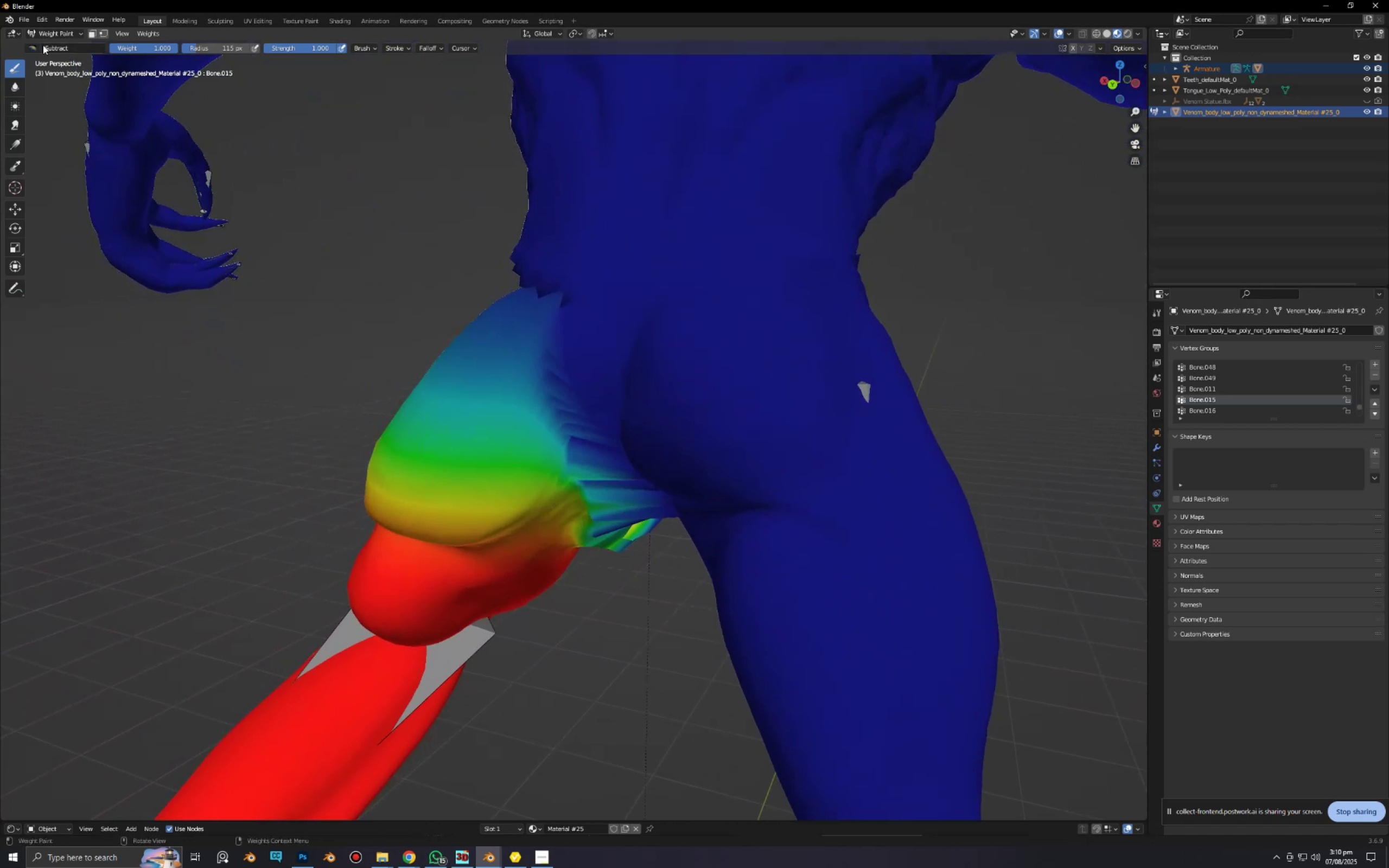 
left_click([39, 46])
 